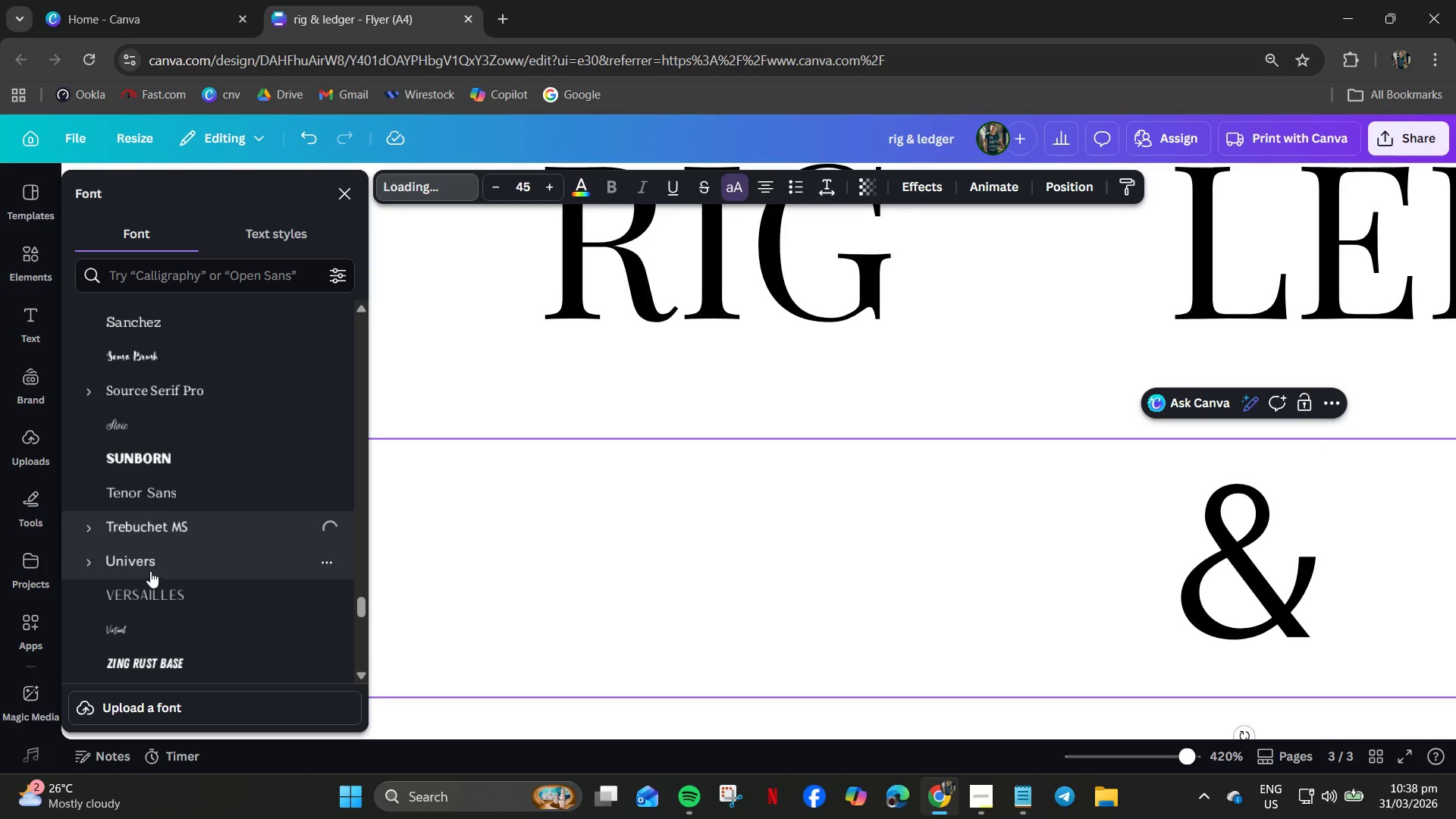 
left_click([150, 571])
 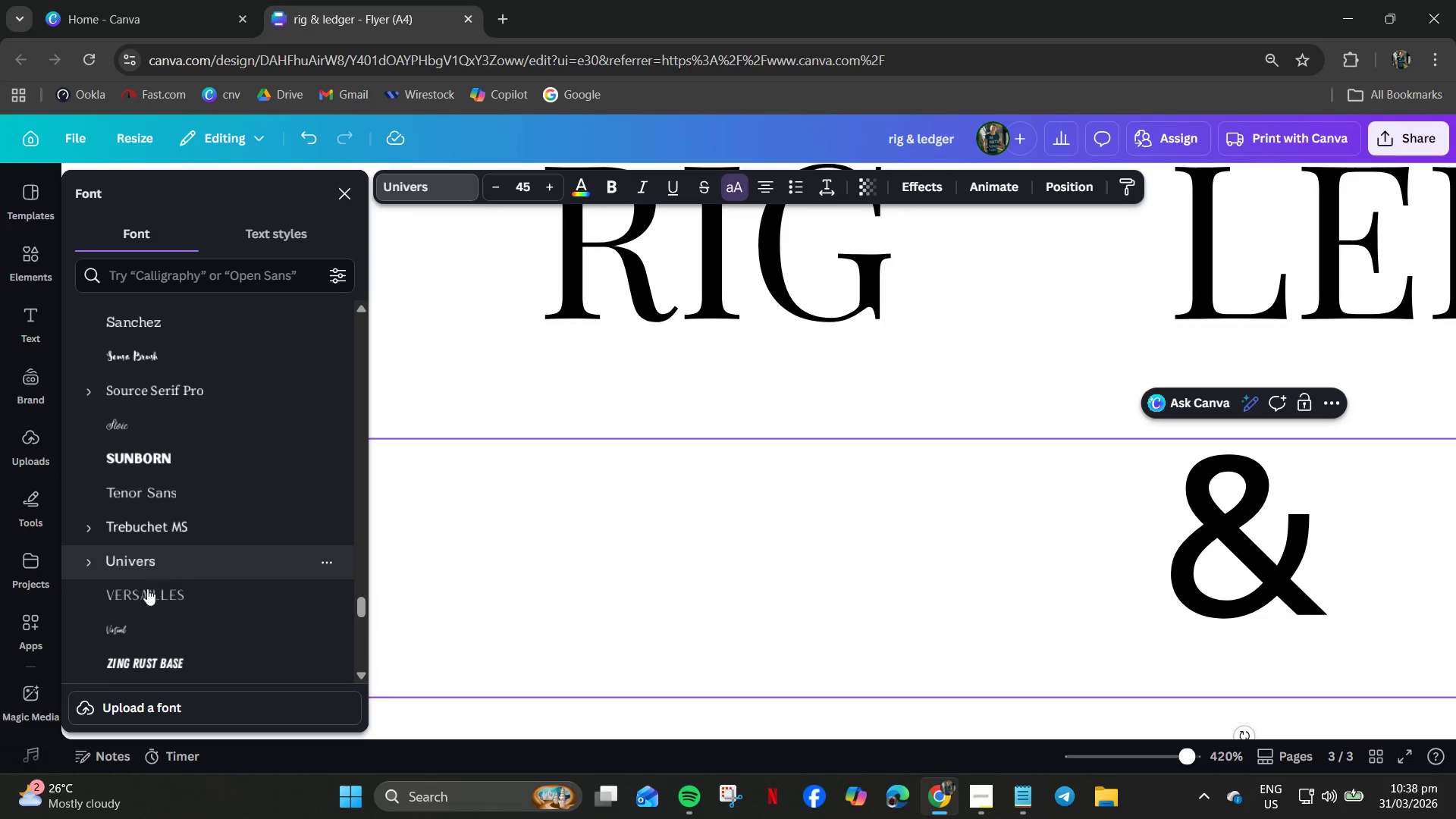 
left_click([145, 600])
 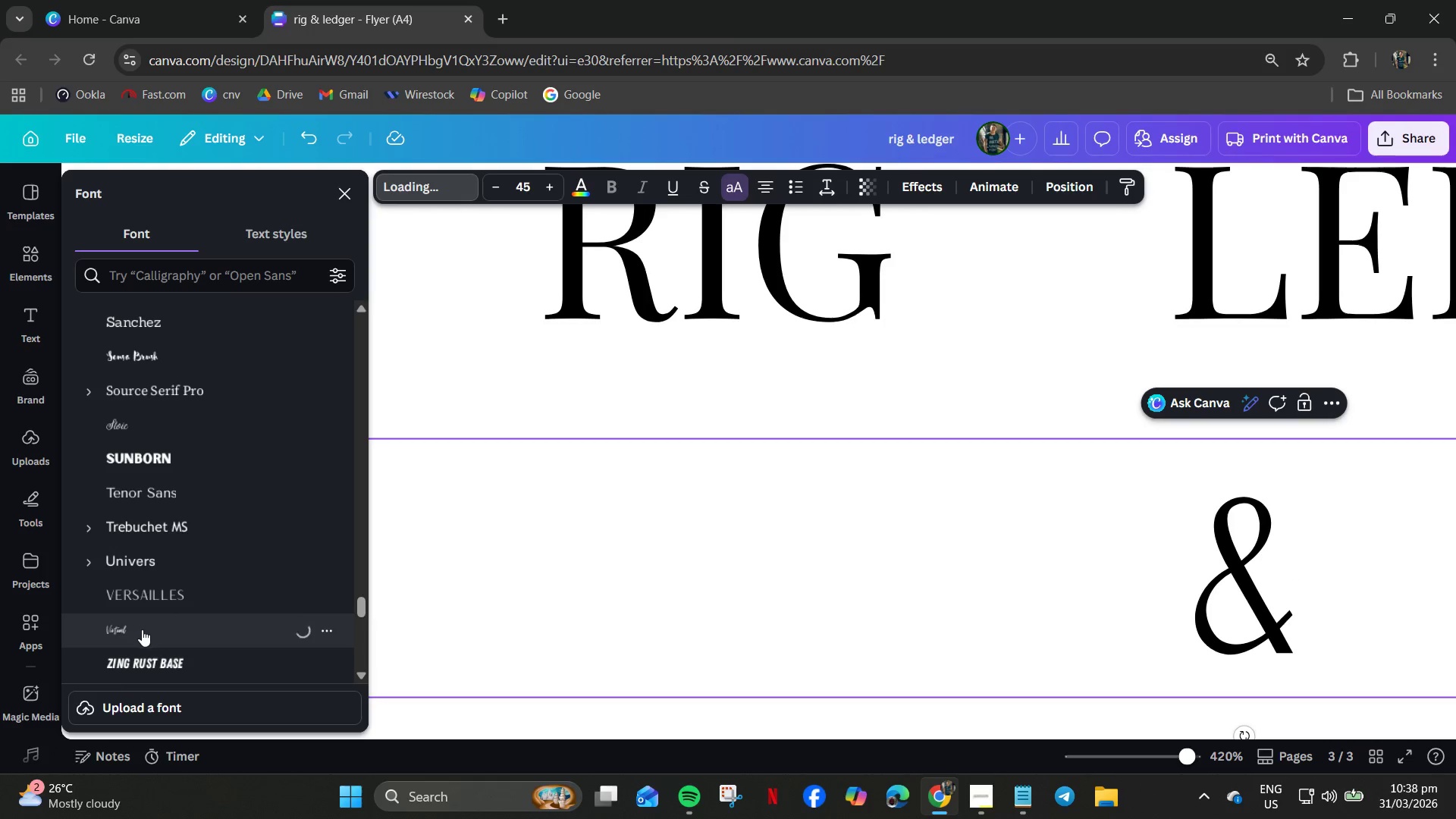 
left_click([143, 657])
 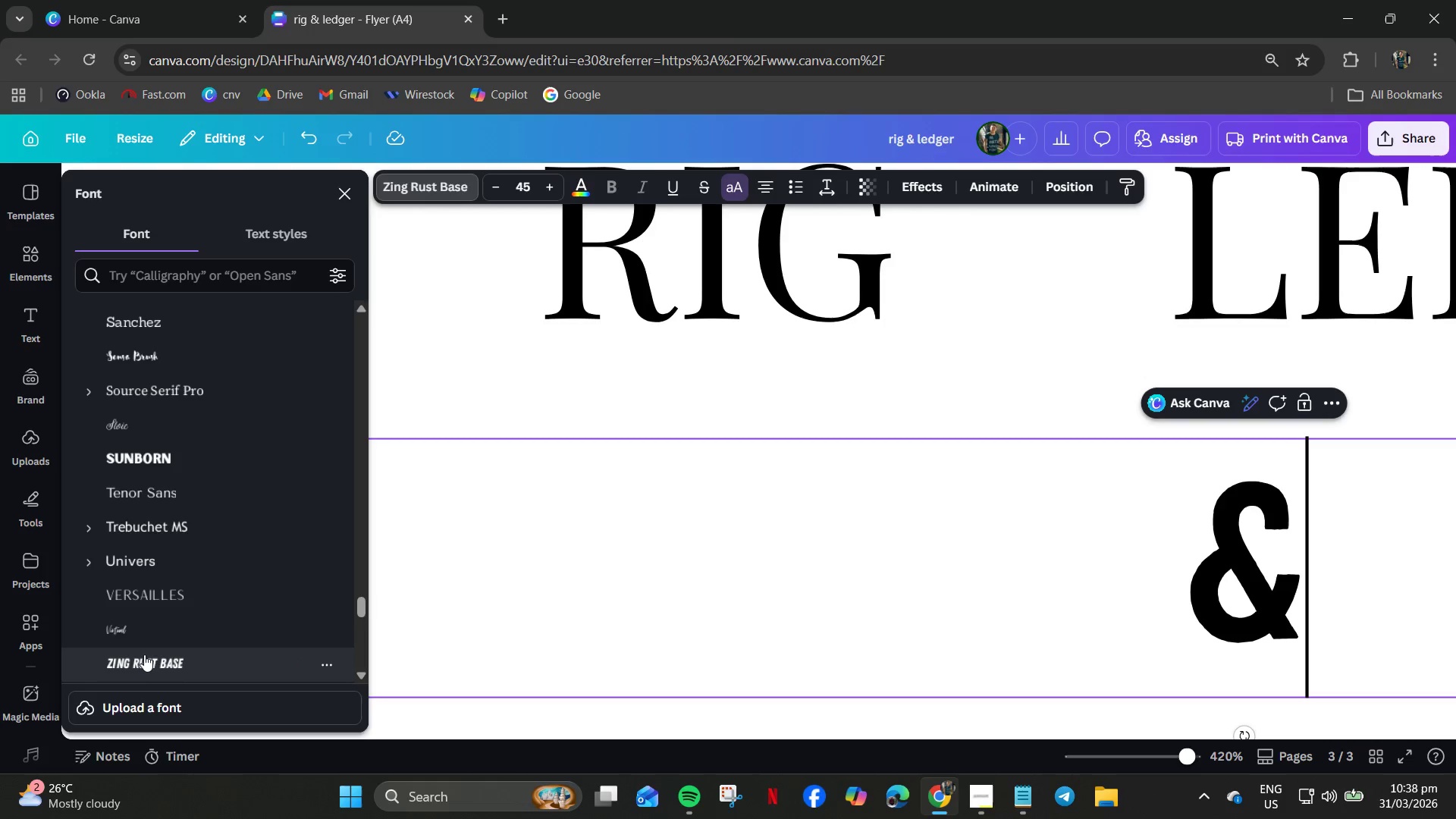 
scroll: coordinate [144, 654], scroll_direction: down, amount: 2.0
 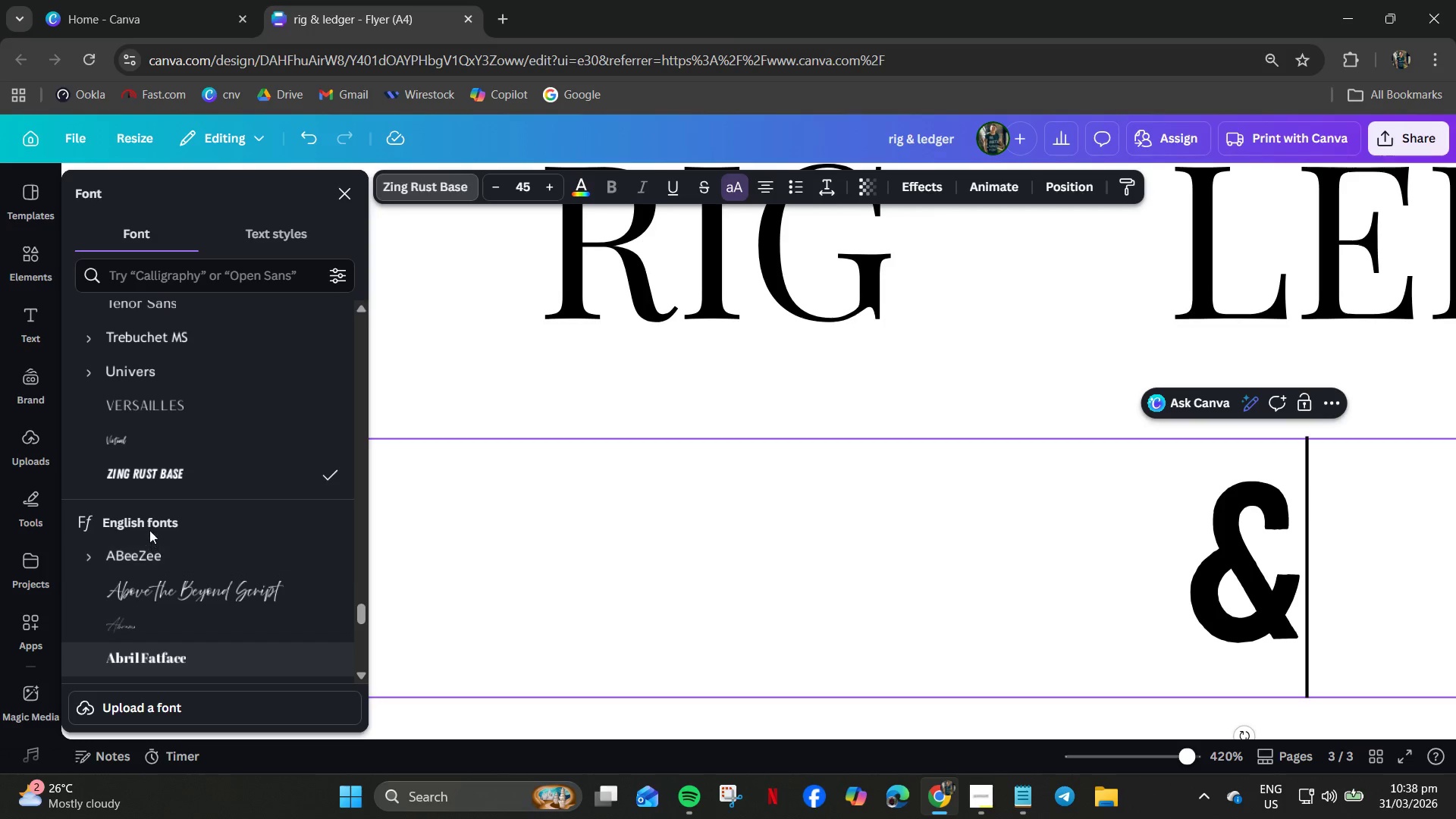 
left_click([148, 524])
 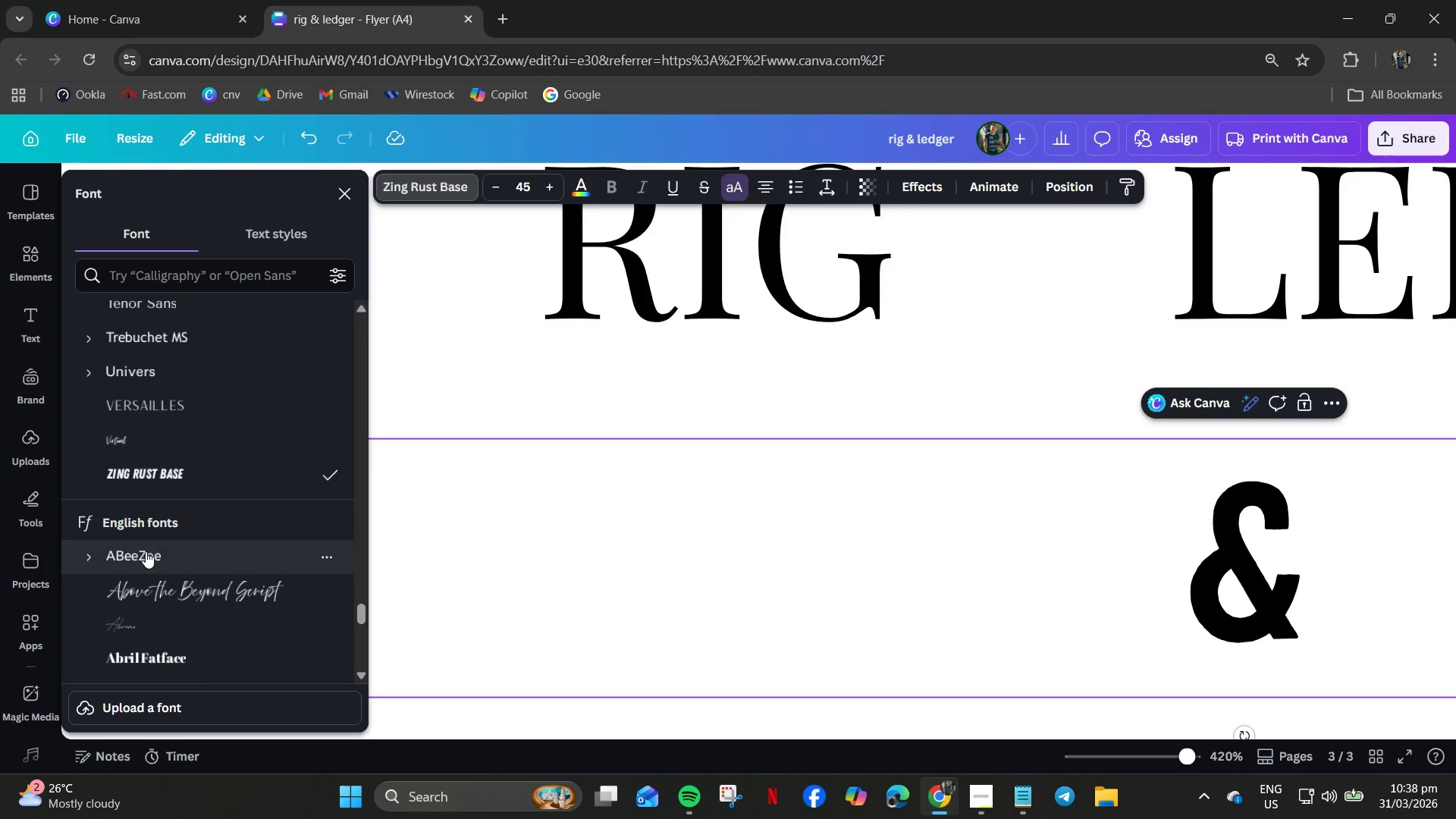 
left_click([146, 552])
 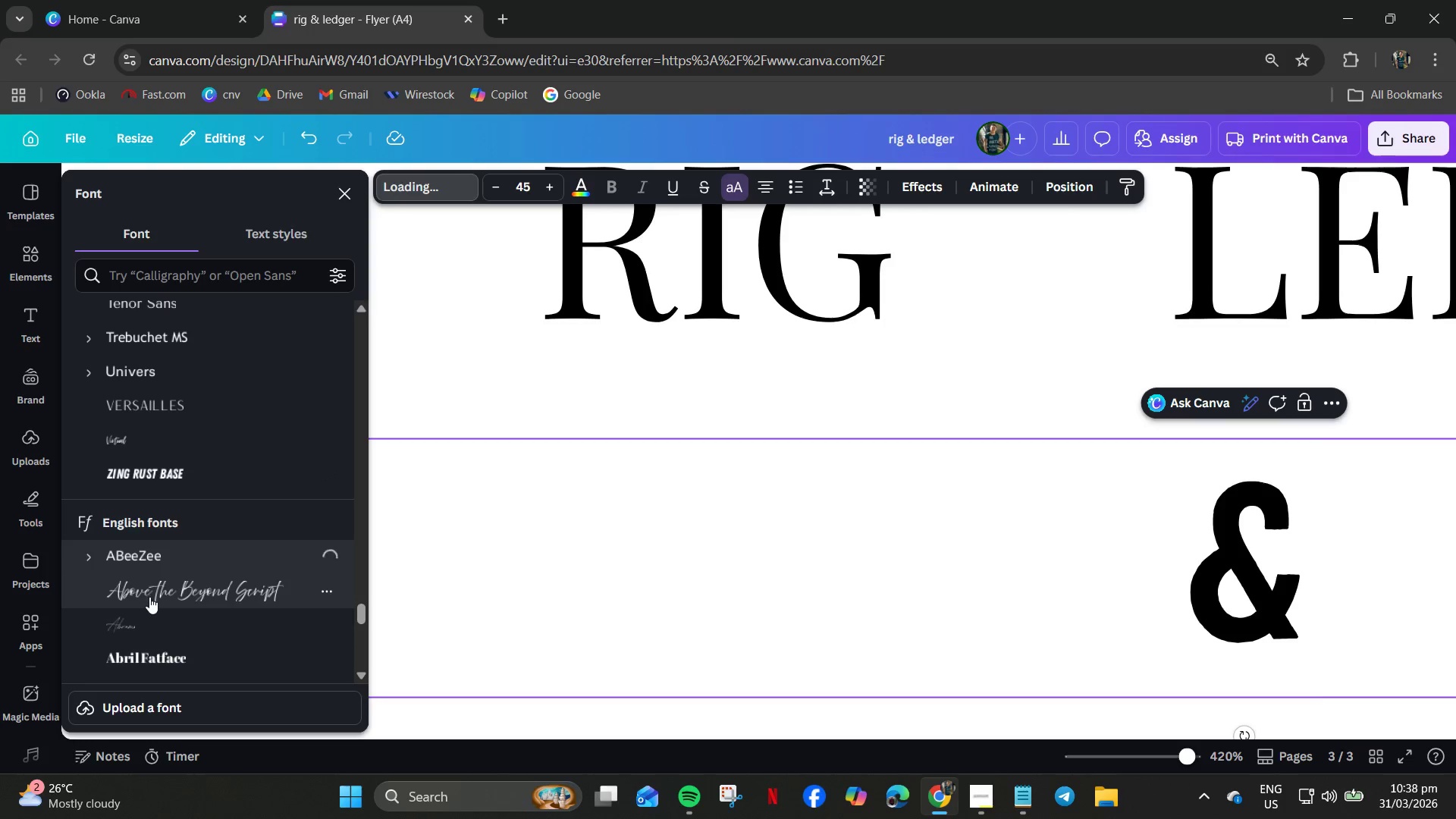 
left_click([151, 597])
 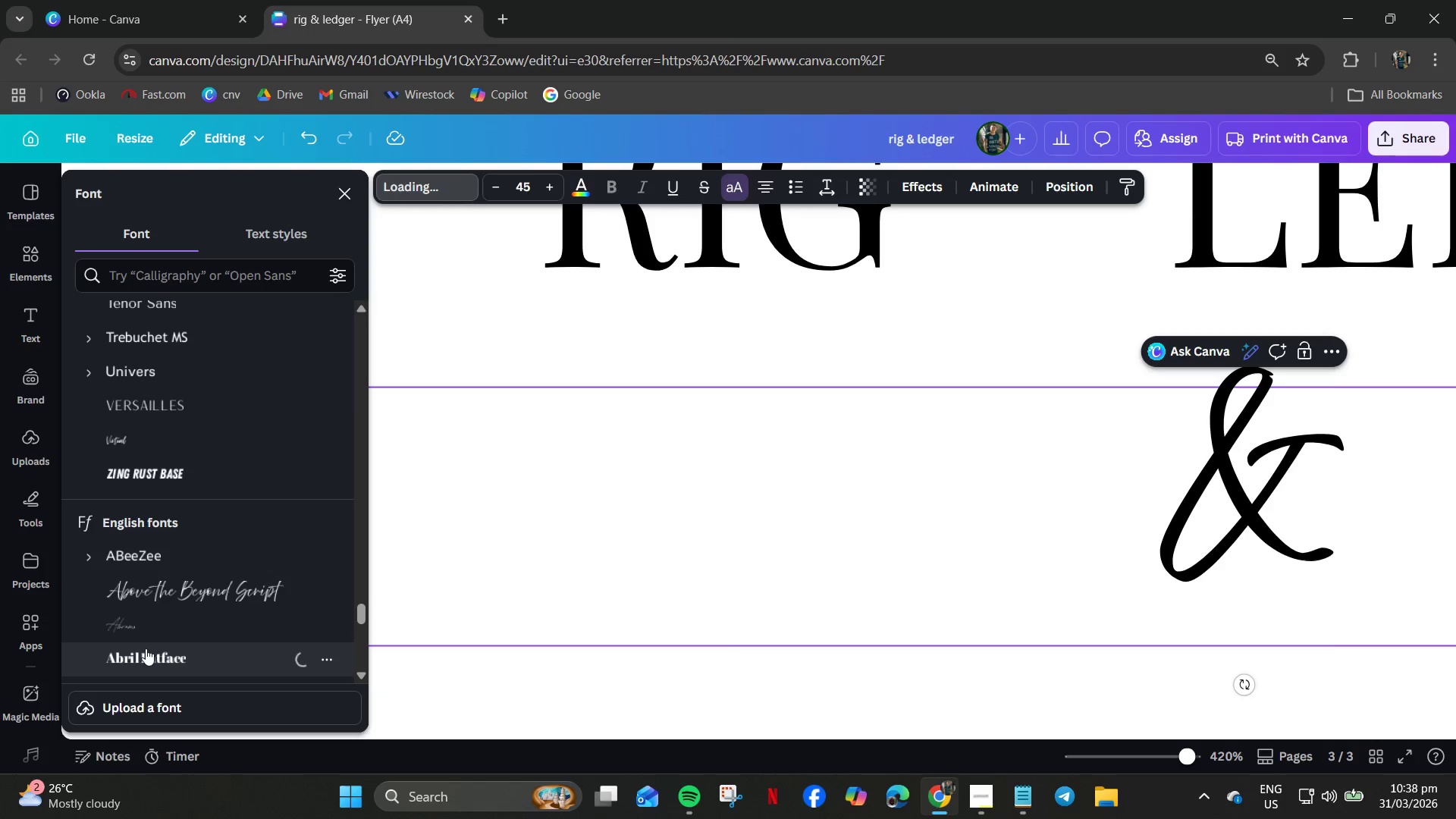 
scroll: coordinate [146, 642], scroll_direction: down, amount: 1.0
 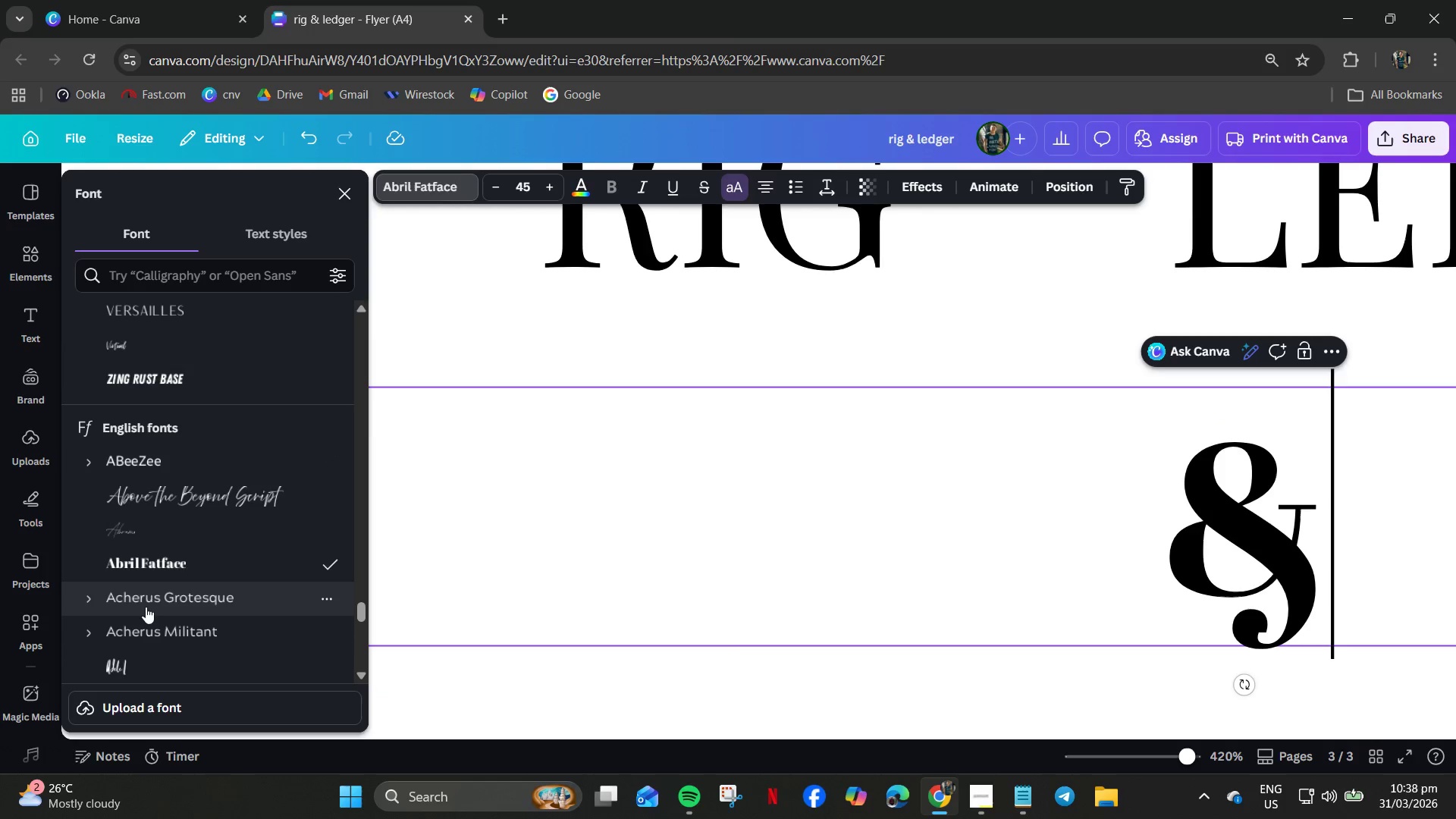 
left_click([146, 607])
 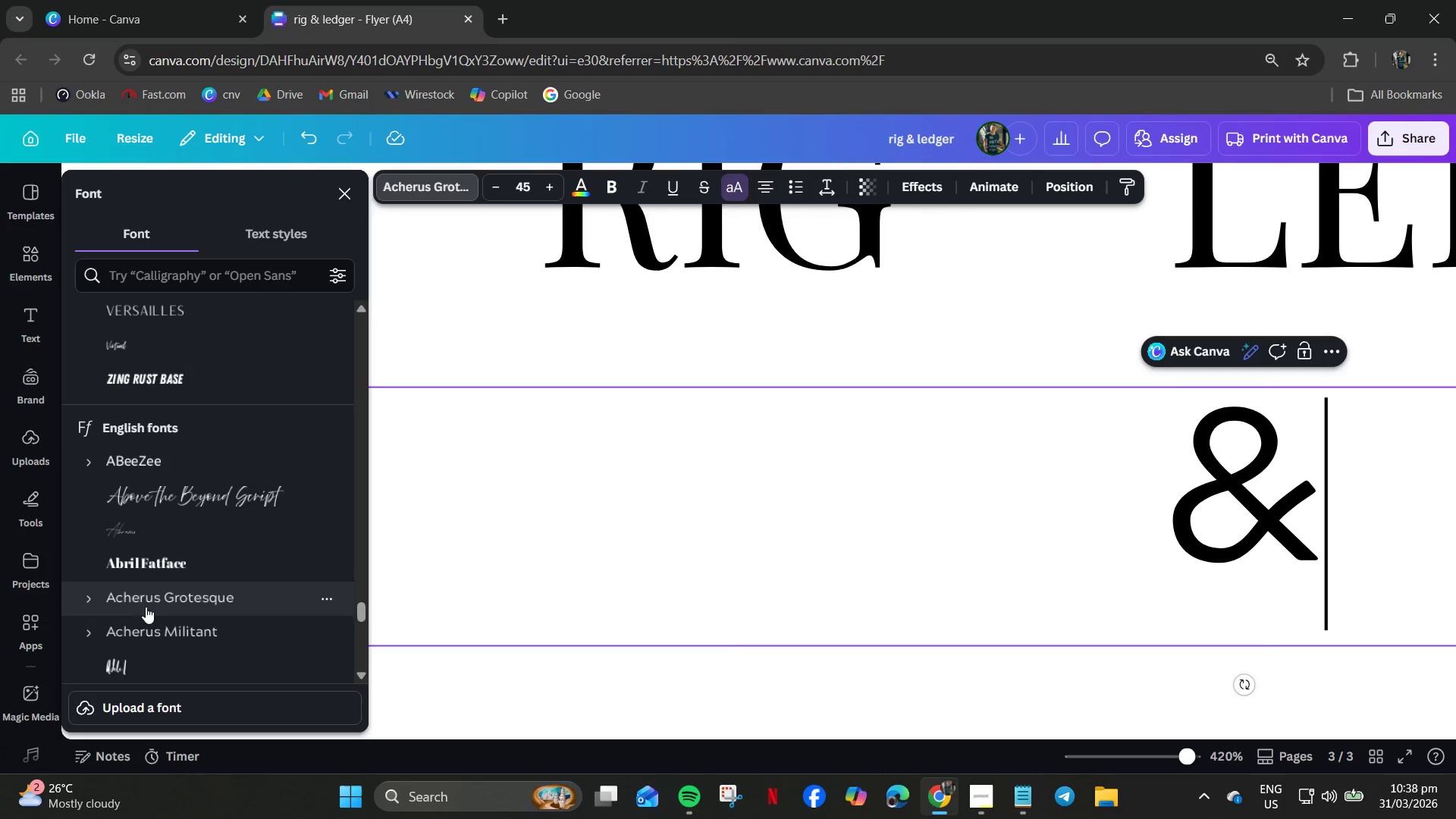 
left_click([143, 637])
 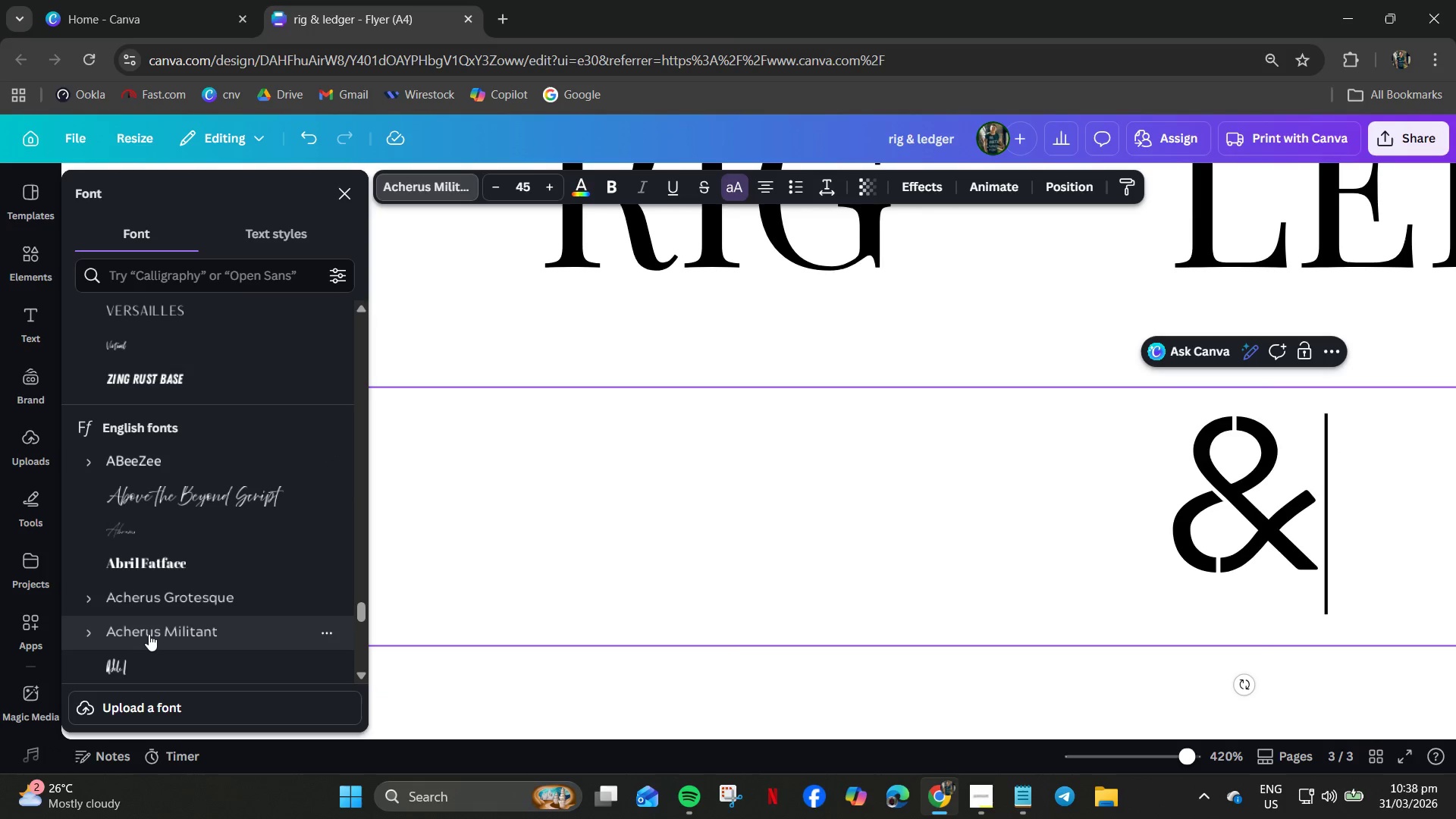 
scroll: coordinate [149, 634], scroll_direction: down, amount: 2.0
 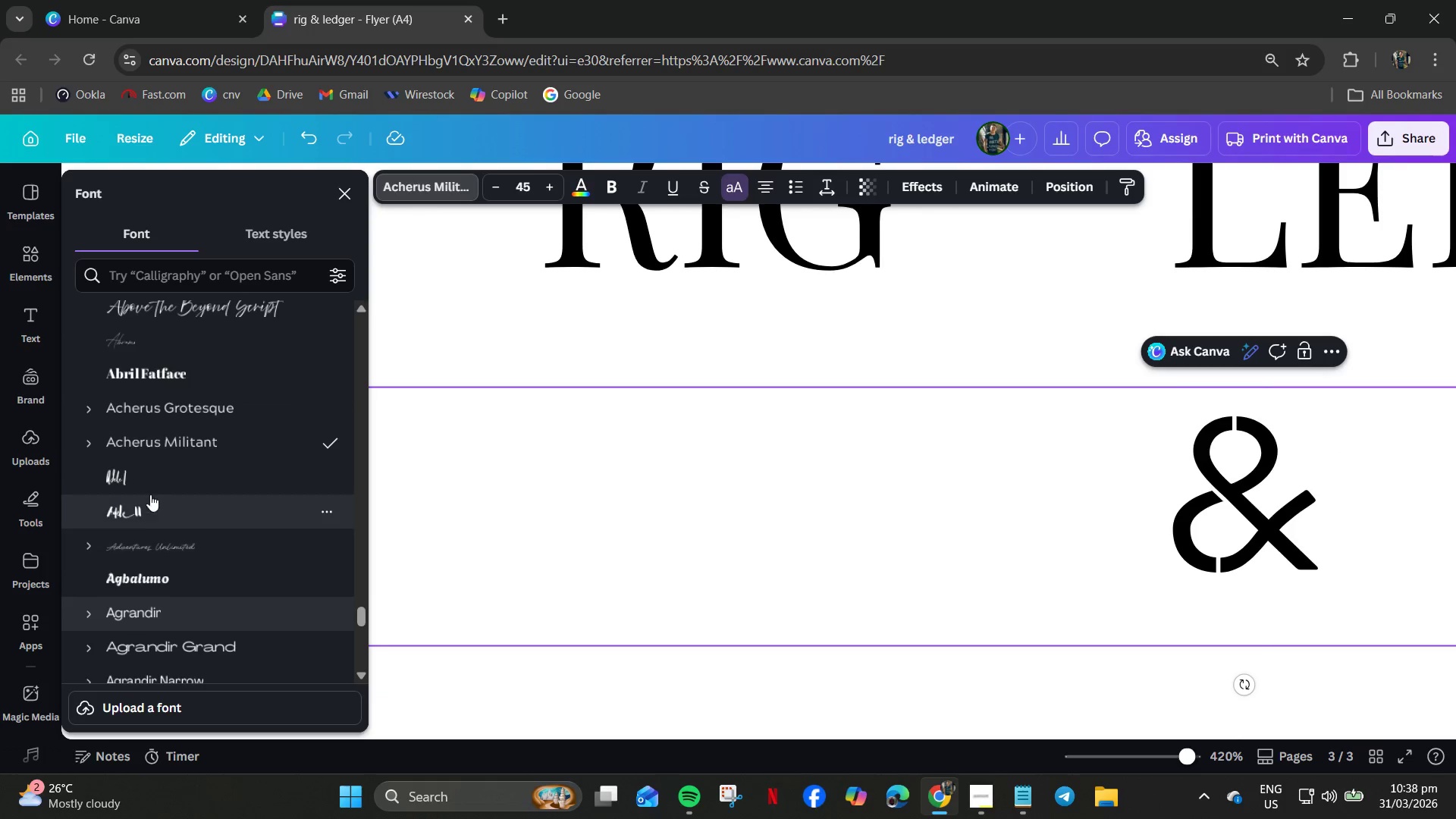 
left_click([149, 473])
 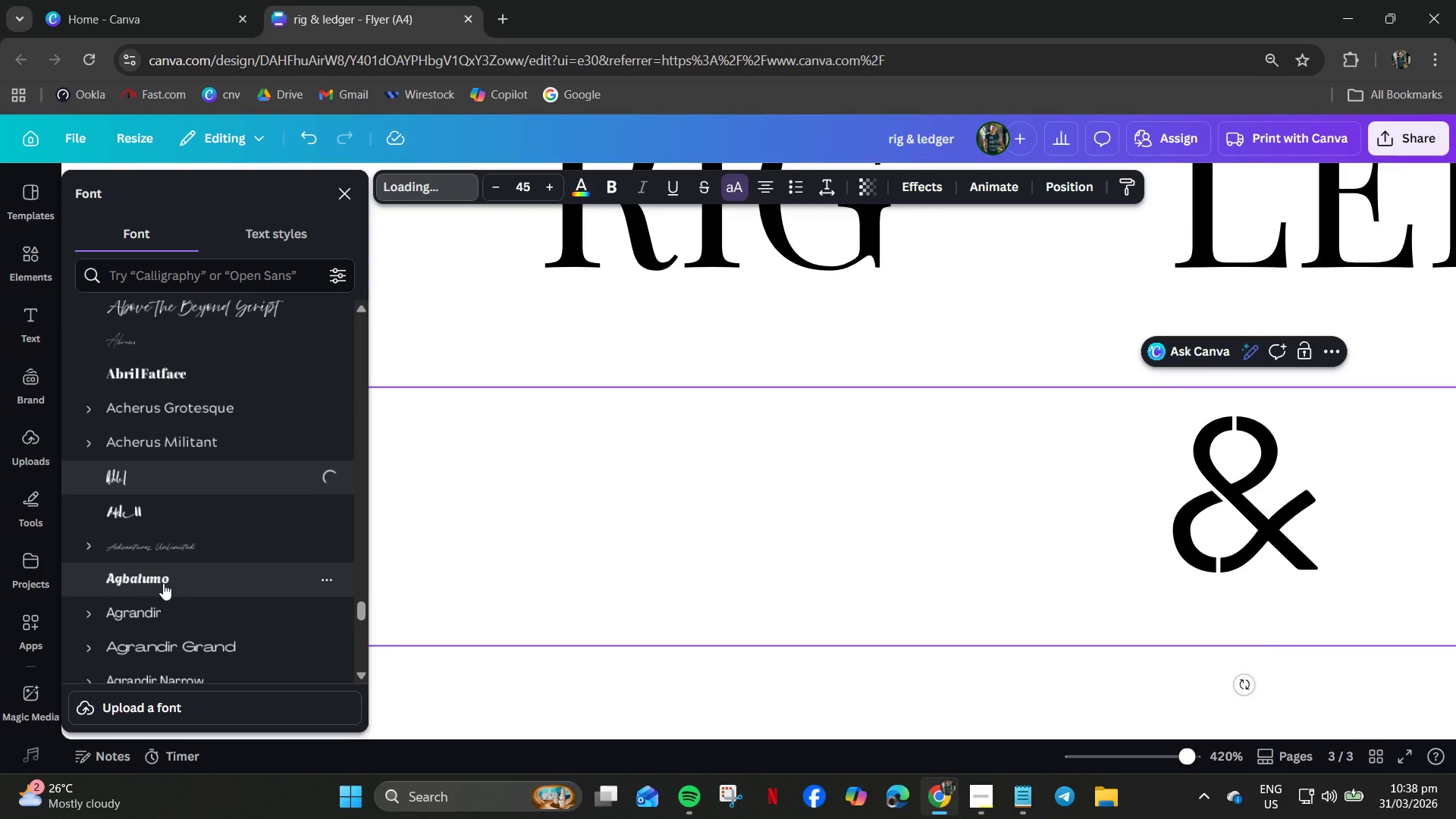 
left_click([162, 610])
 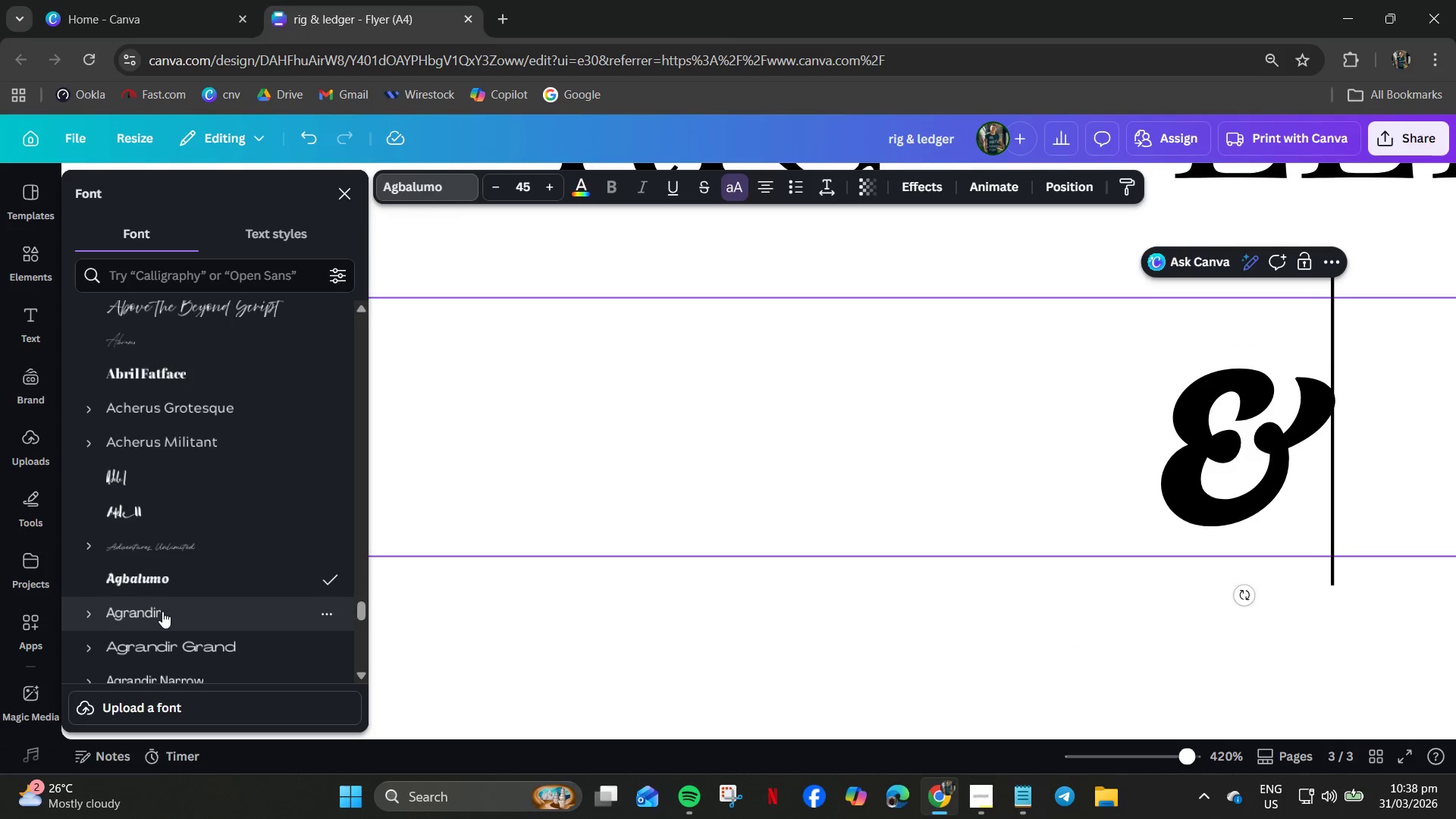 
left_click([162, 646])
 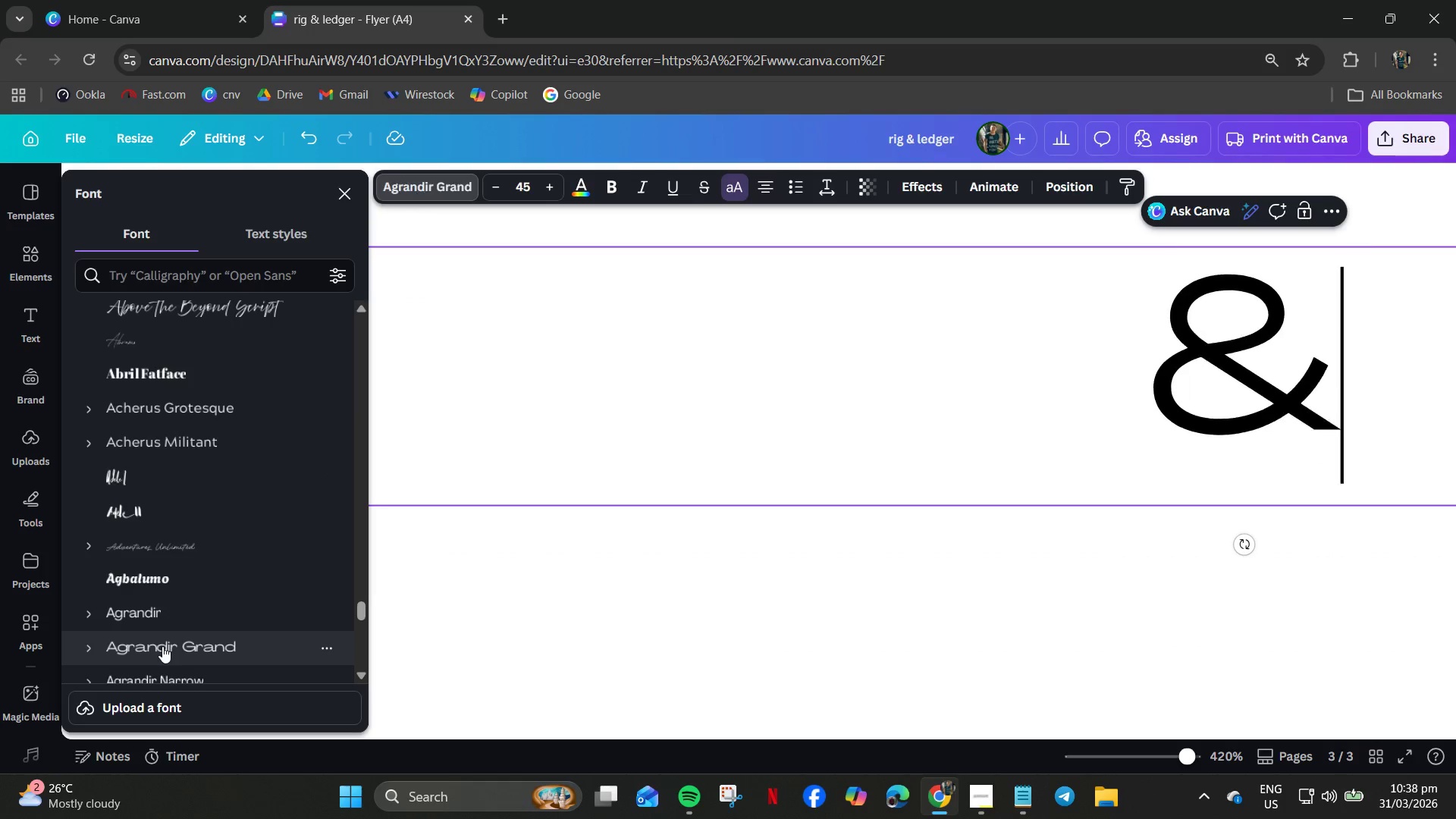 
scroll: coordinate [162, 646], scroll_direction: down, amount: 2.0
 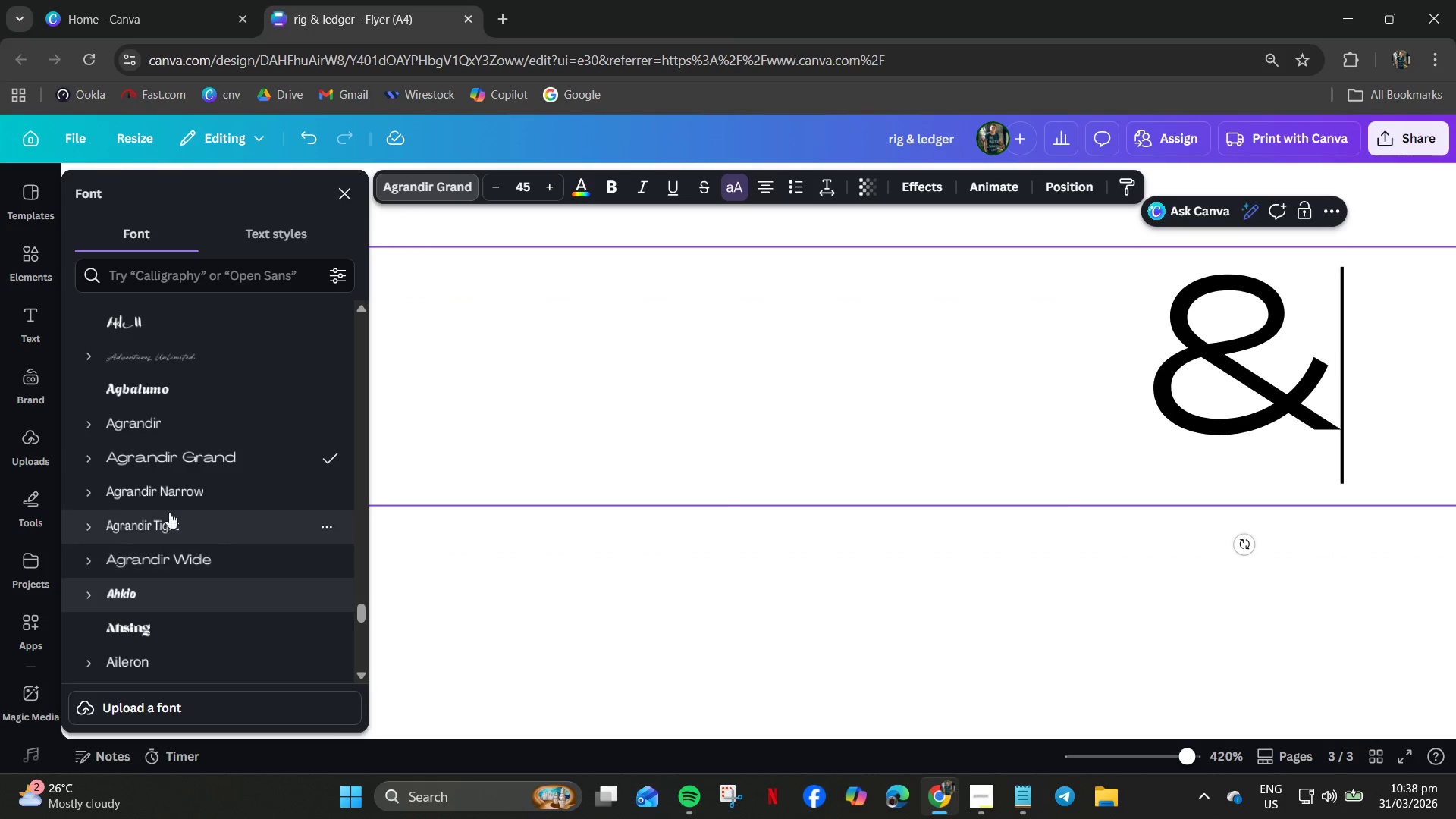 
left_click([174, 497])
 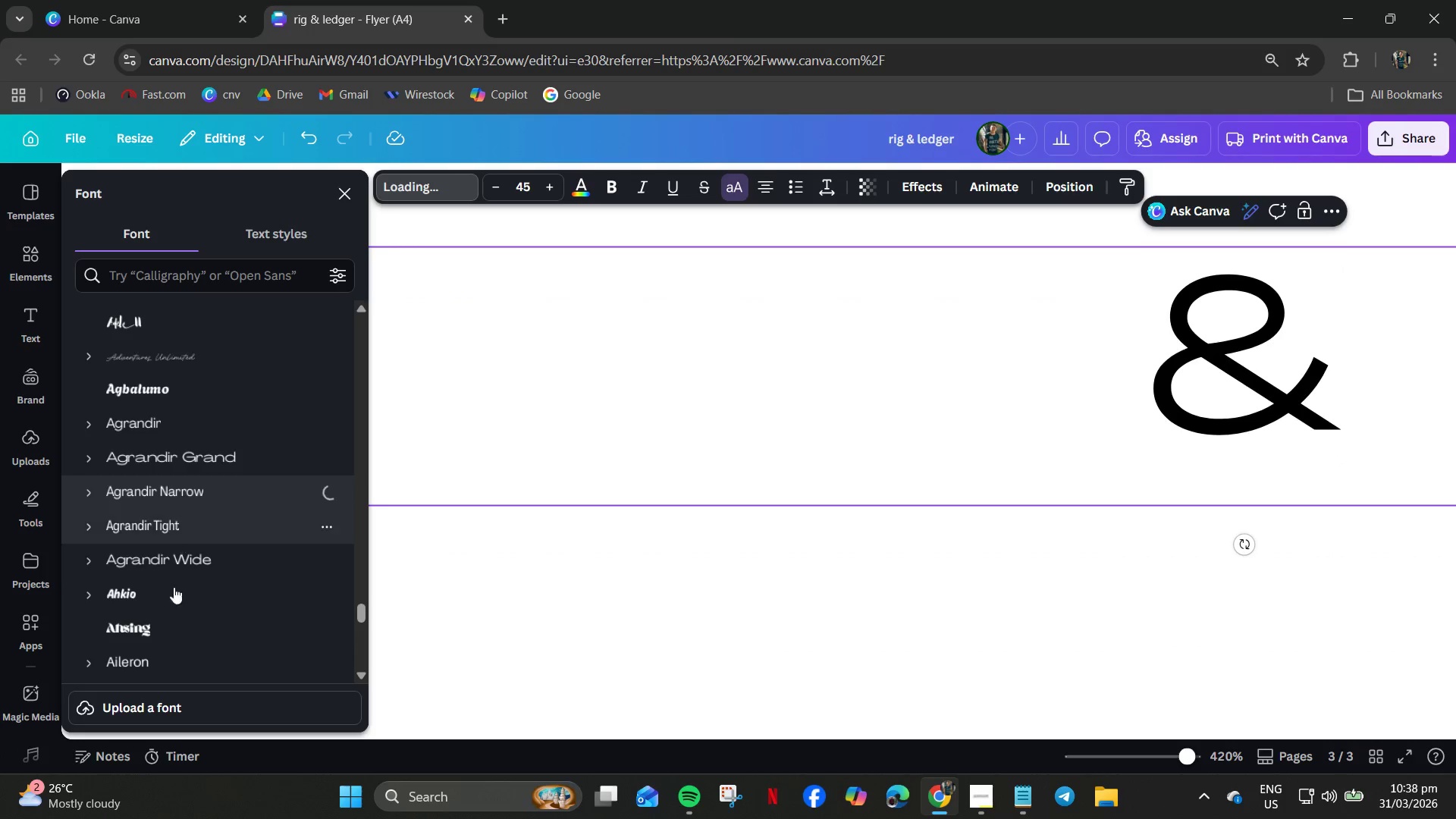 
left_click([158, 661])
 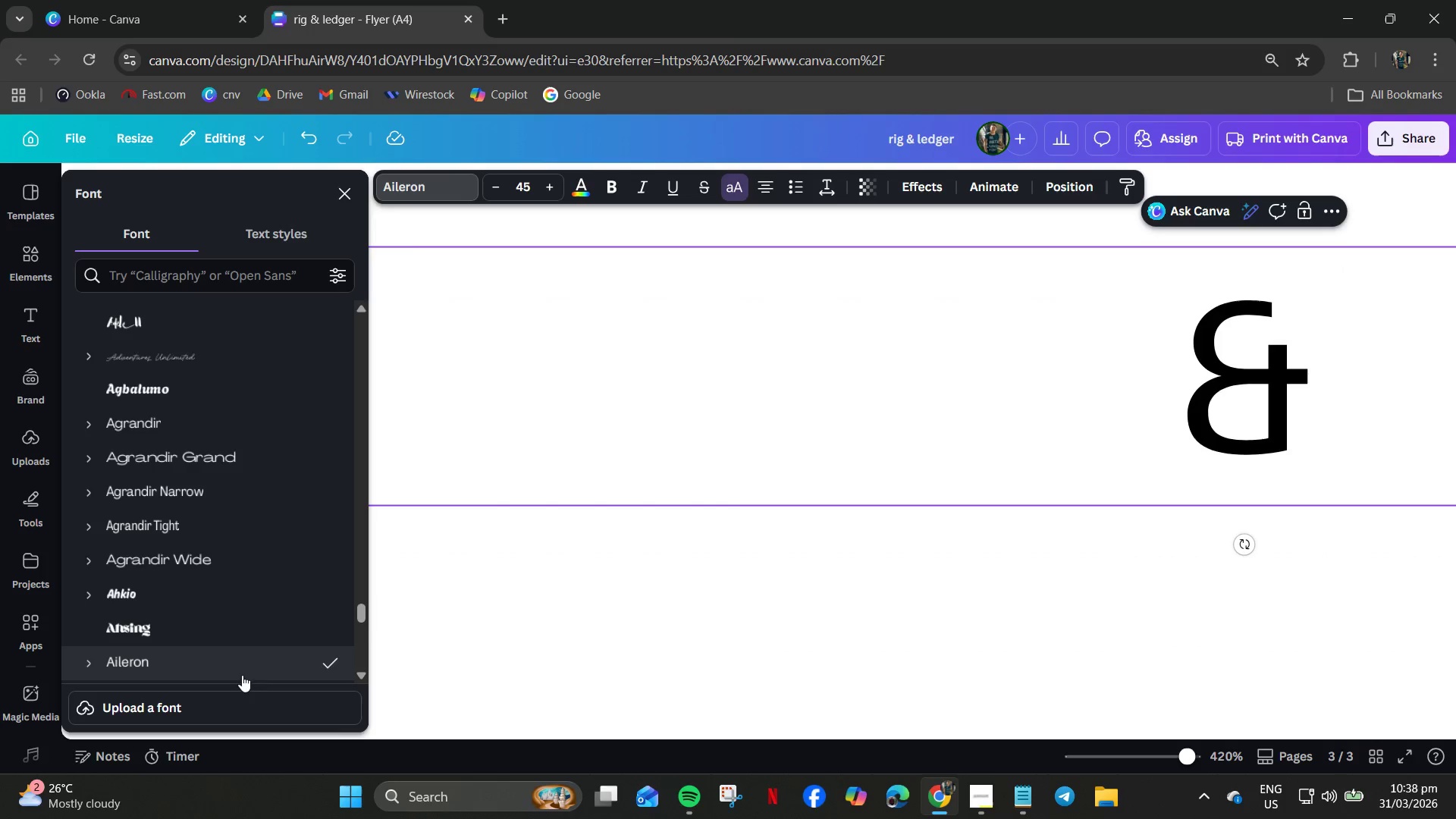 
left_click_drag(start_coordinate=[360, 619], to_coordinate=[362, 281])
 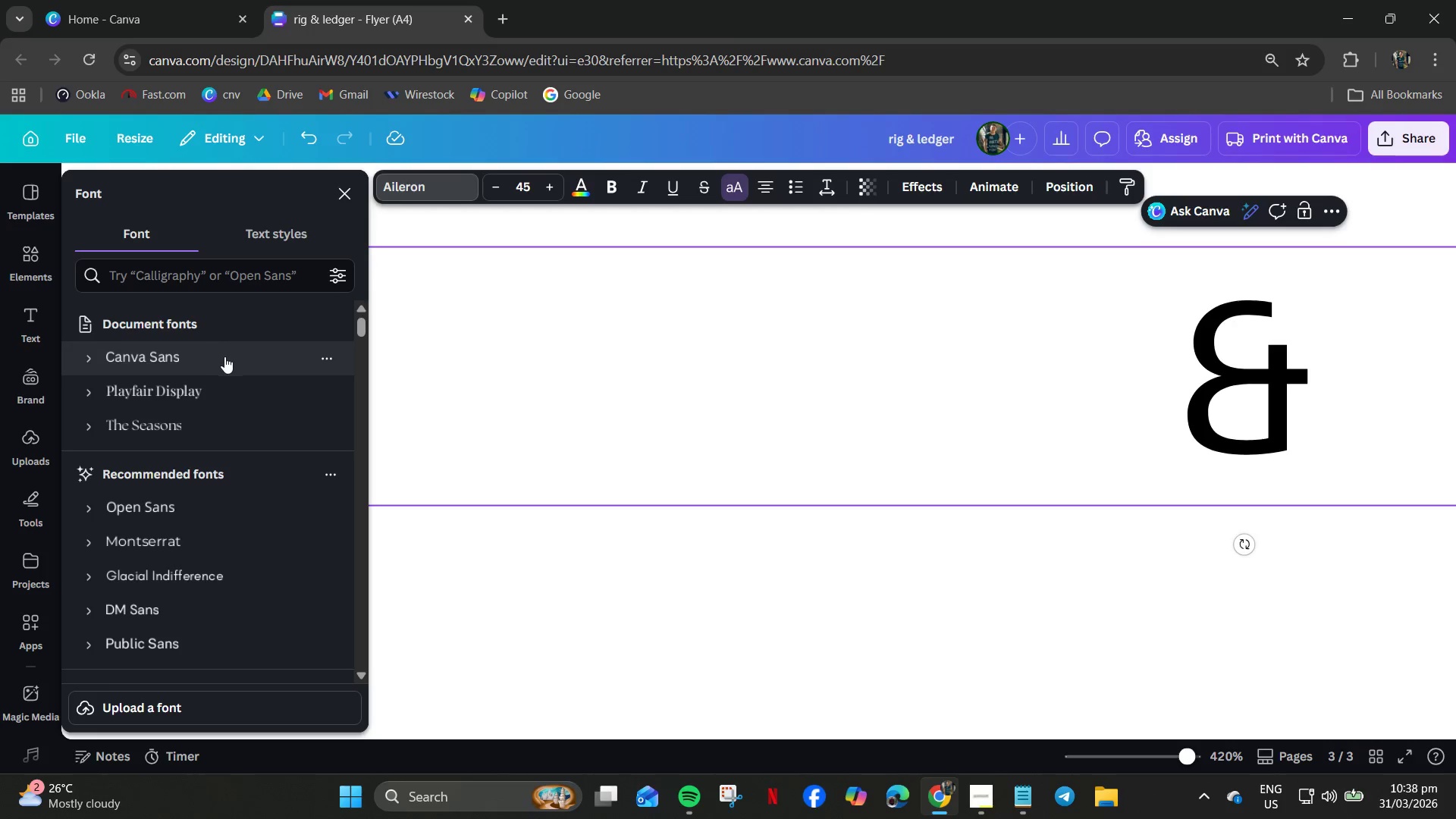 
left_click([210, 362])
 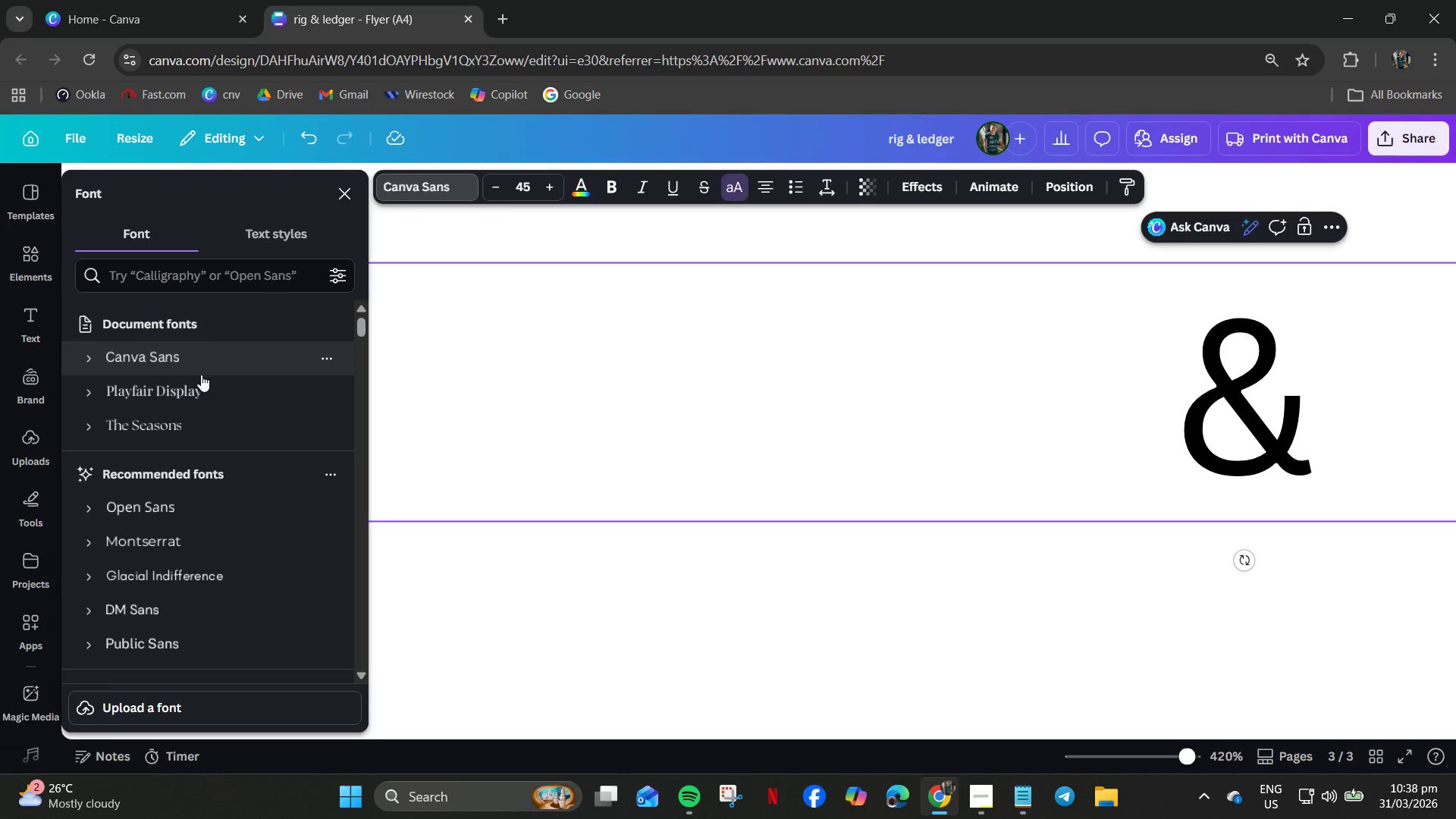 
left_click([189, 394])
 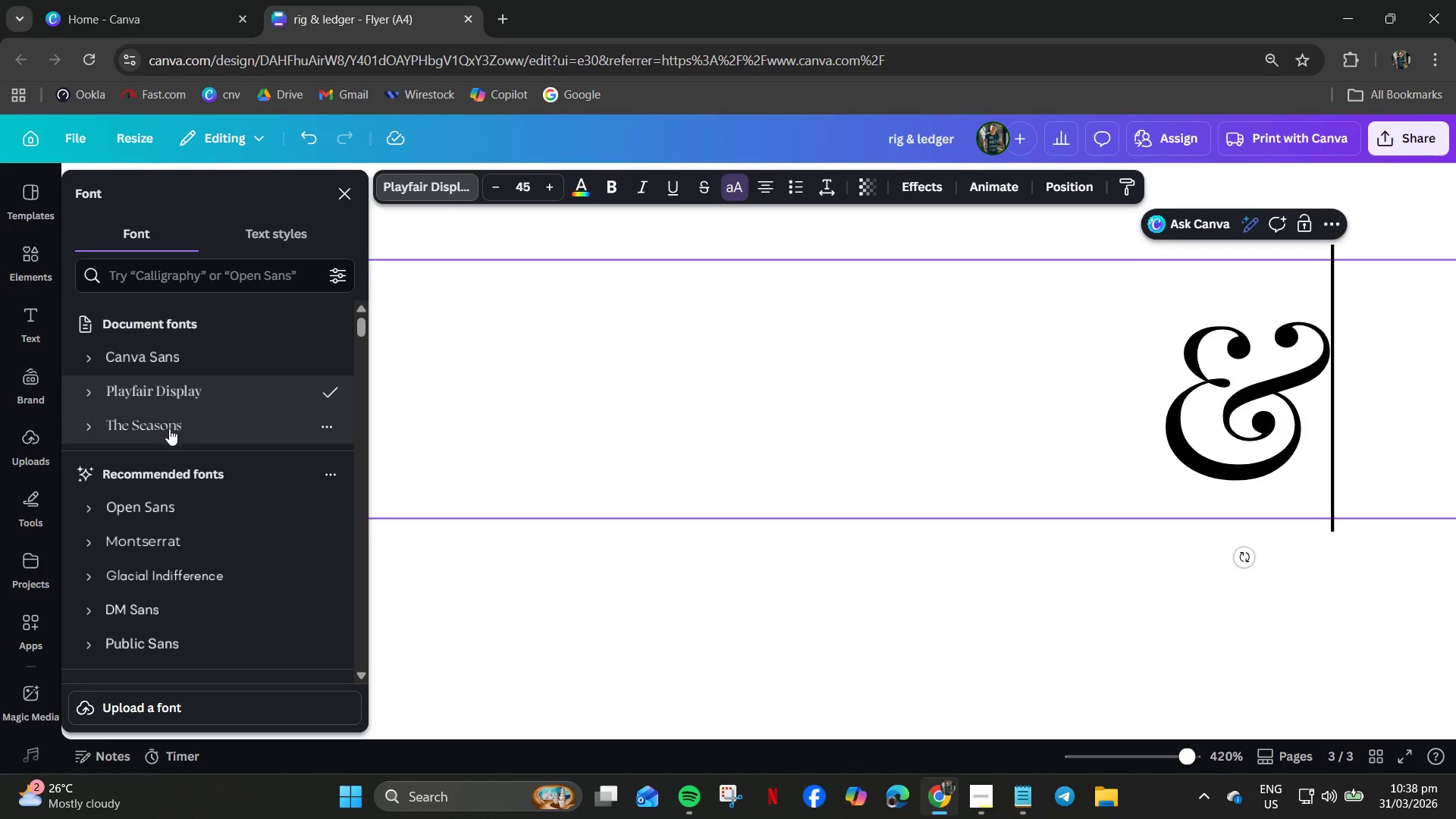 
left_click([168, 430])
 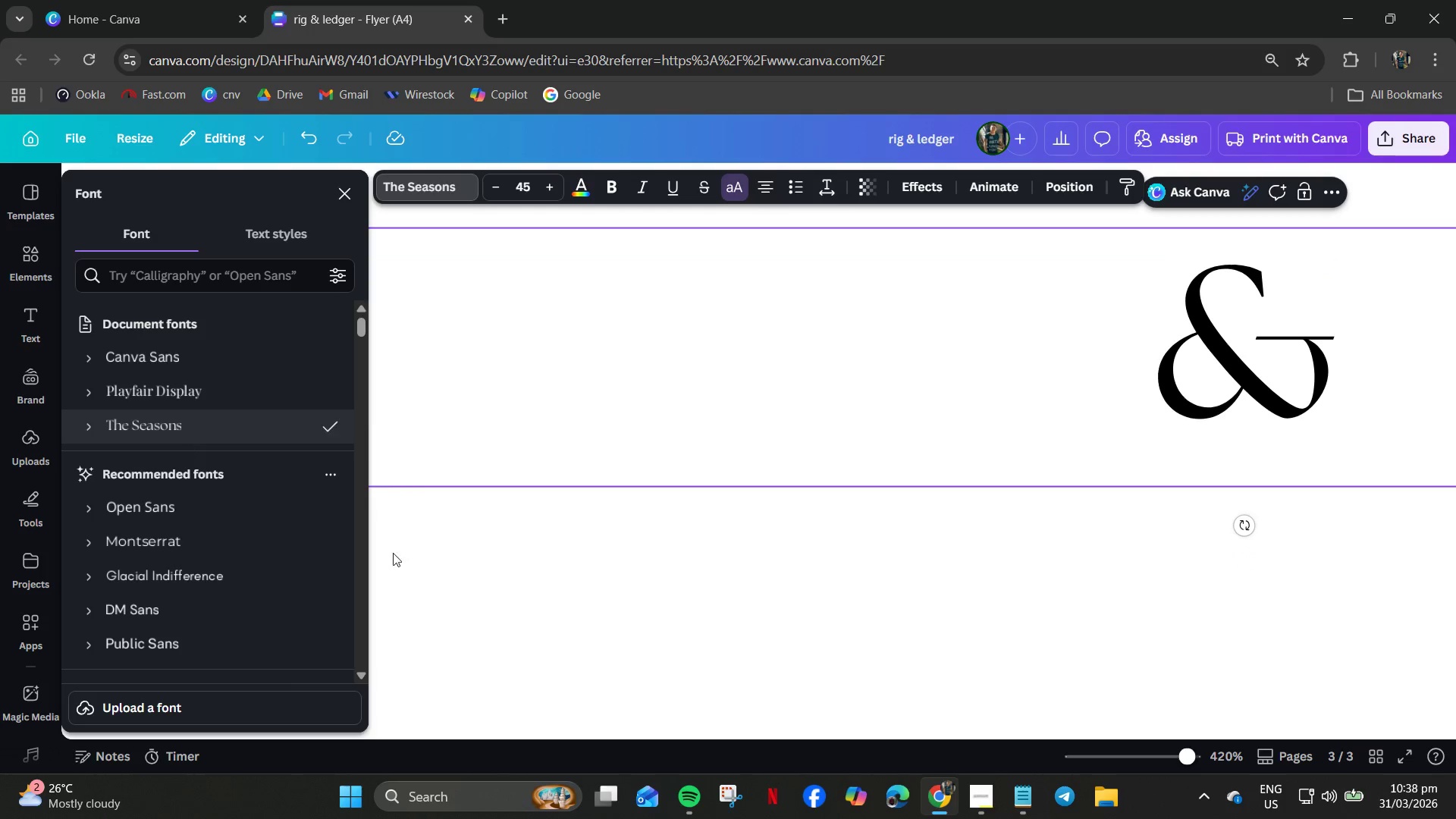 
left_click([767, 630])
 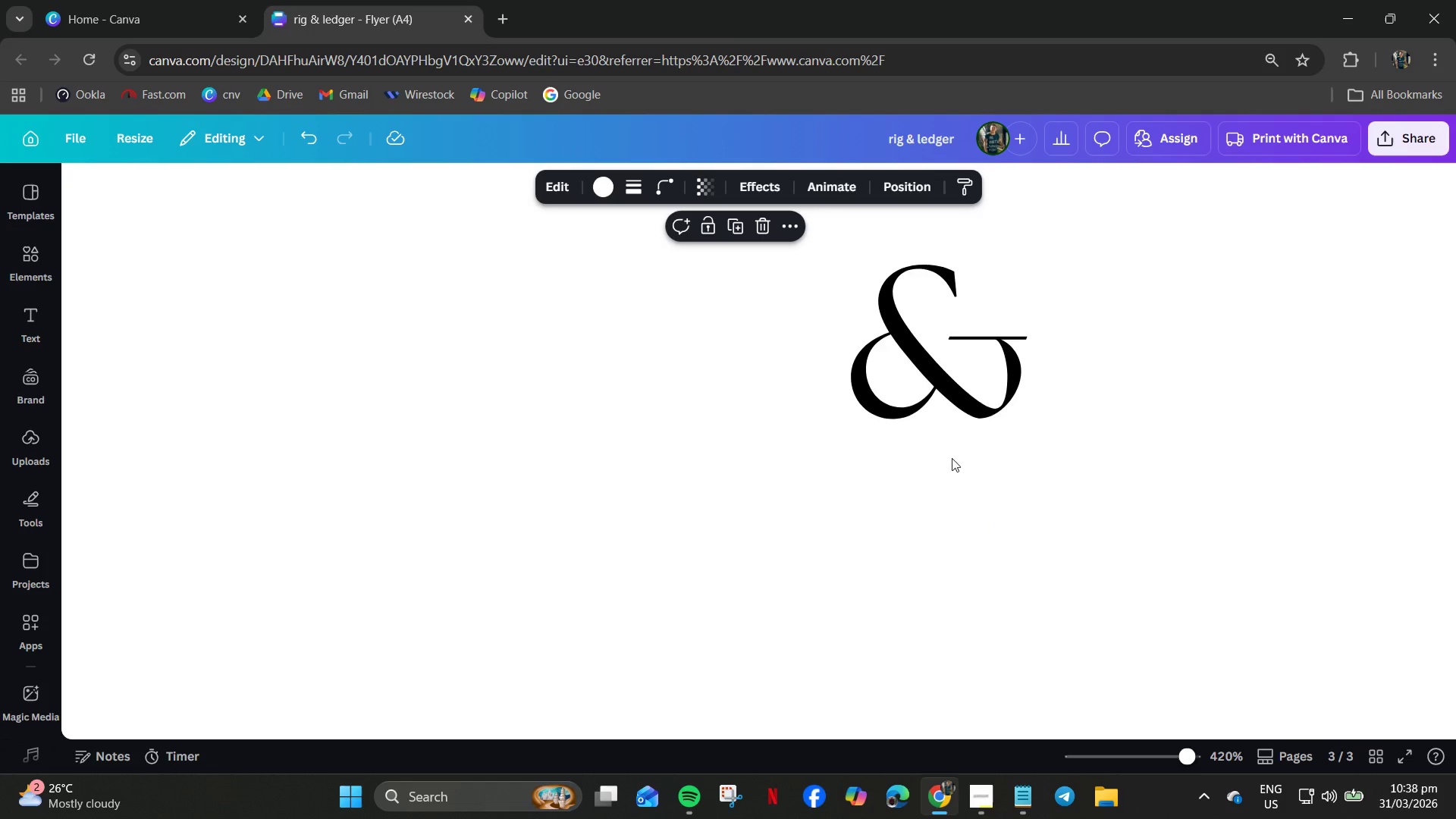 
left_click([939, 425])
 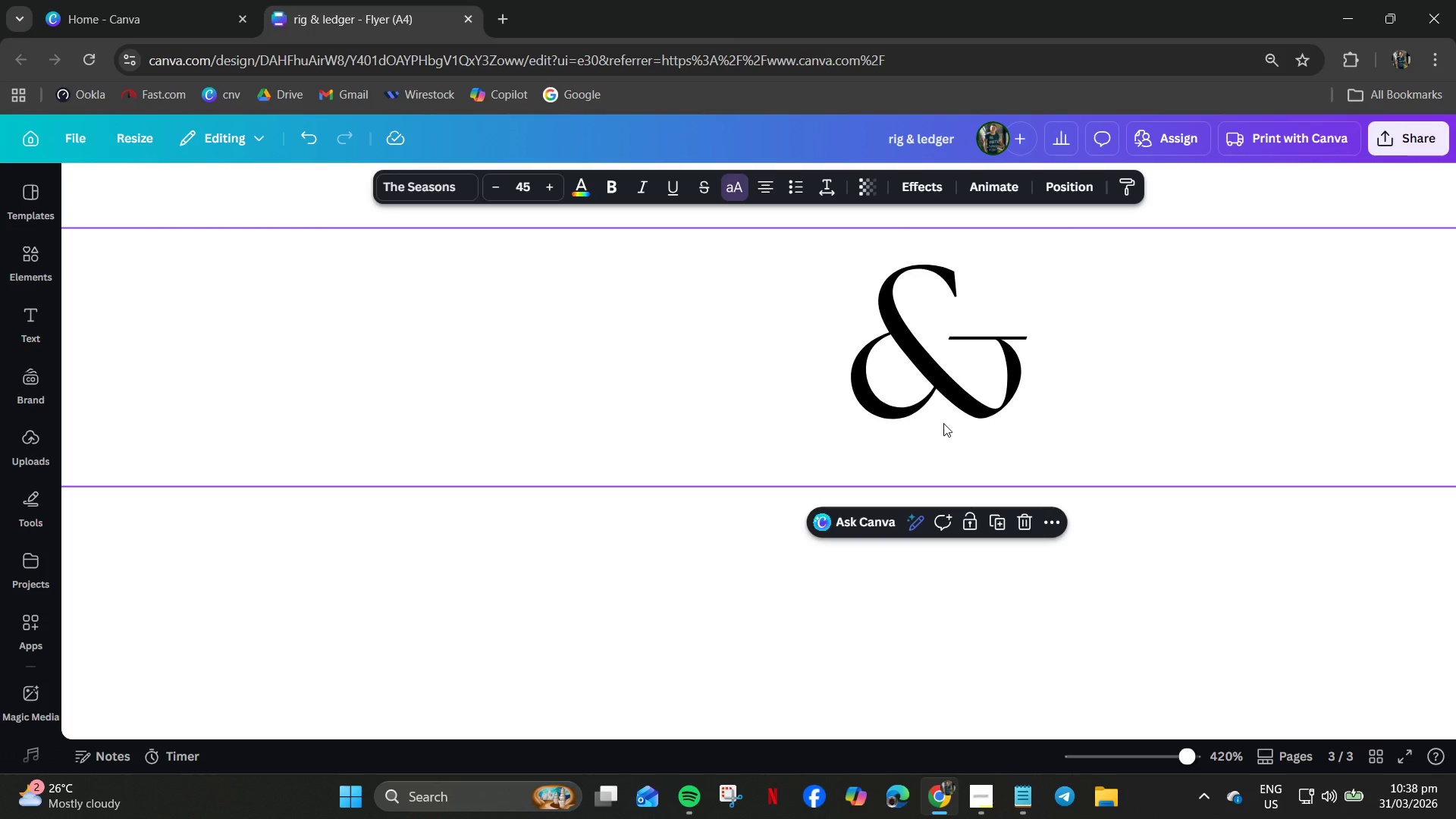 
hold_key(key=ControlLeft, duration=0.98)
scroll: coordinate [1134, 431], scroll_direction: down, amount: 5.0
 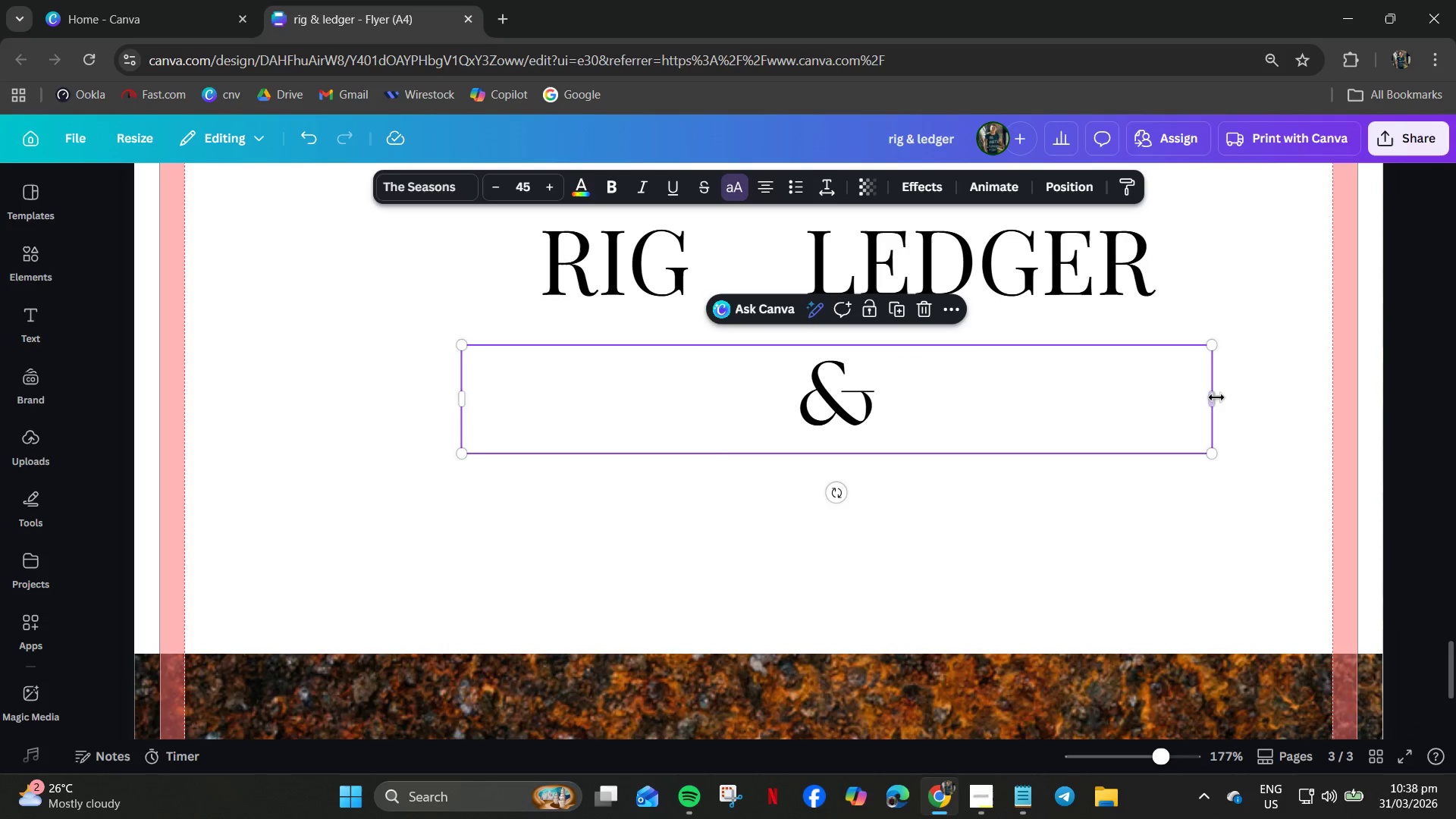 
left_click_drag(start_coordinate=[1216, 397], to_coordinate=[581, 403])
 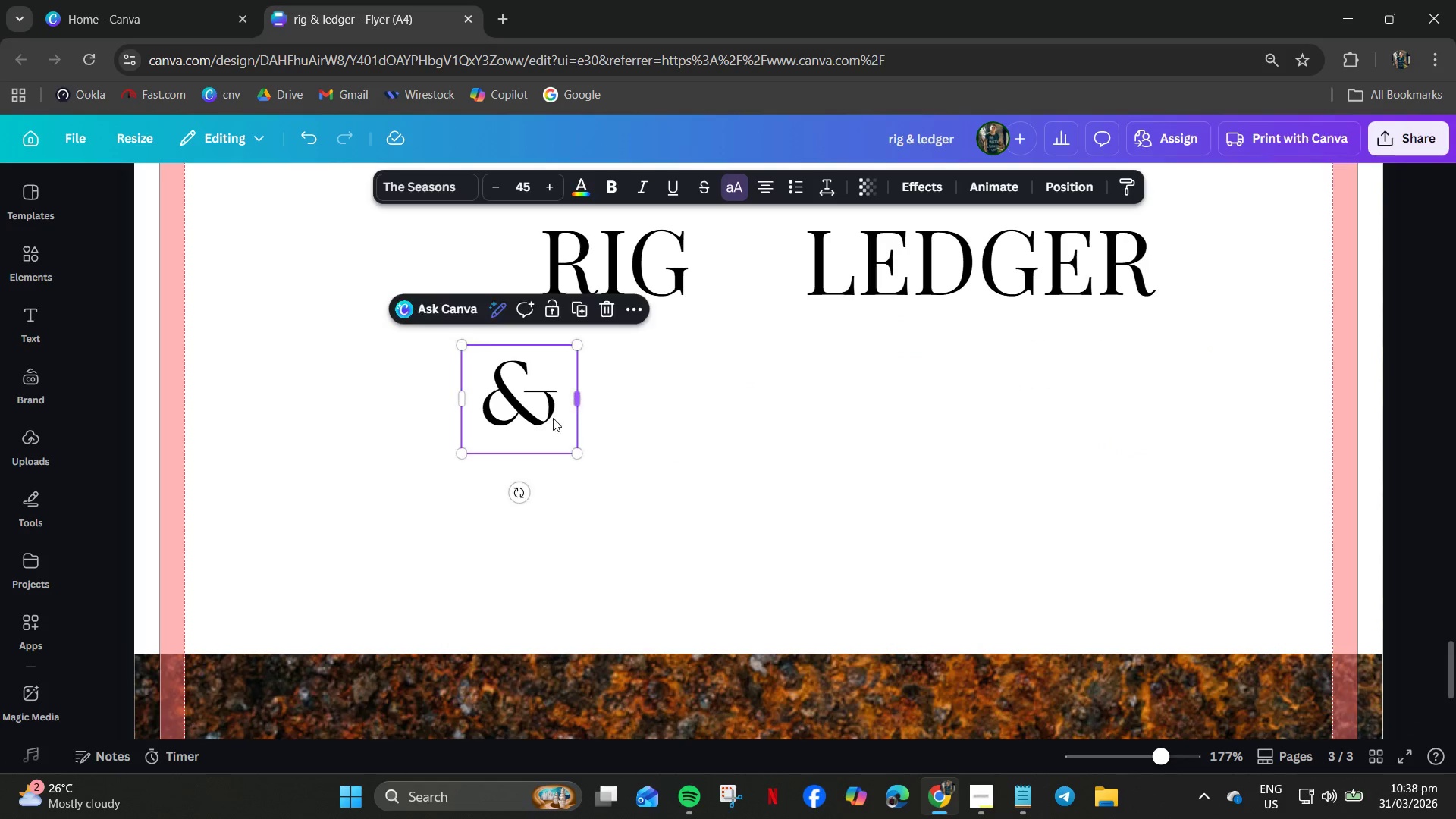 
hold_key(key=ControlLeft, duration=0.94)
scroll: coordinate [548, 418], scroll_direction: up, amount: 7.0
 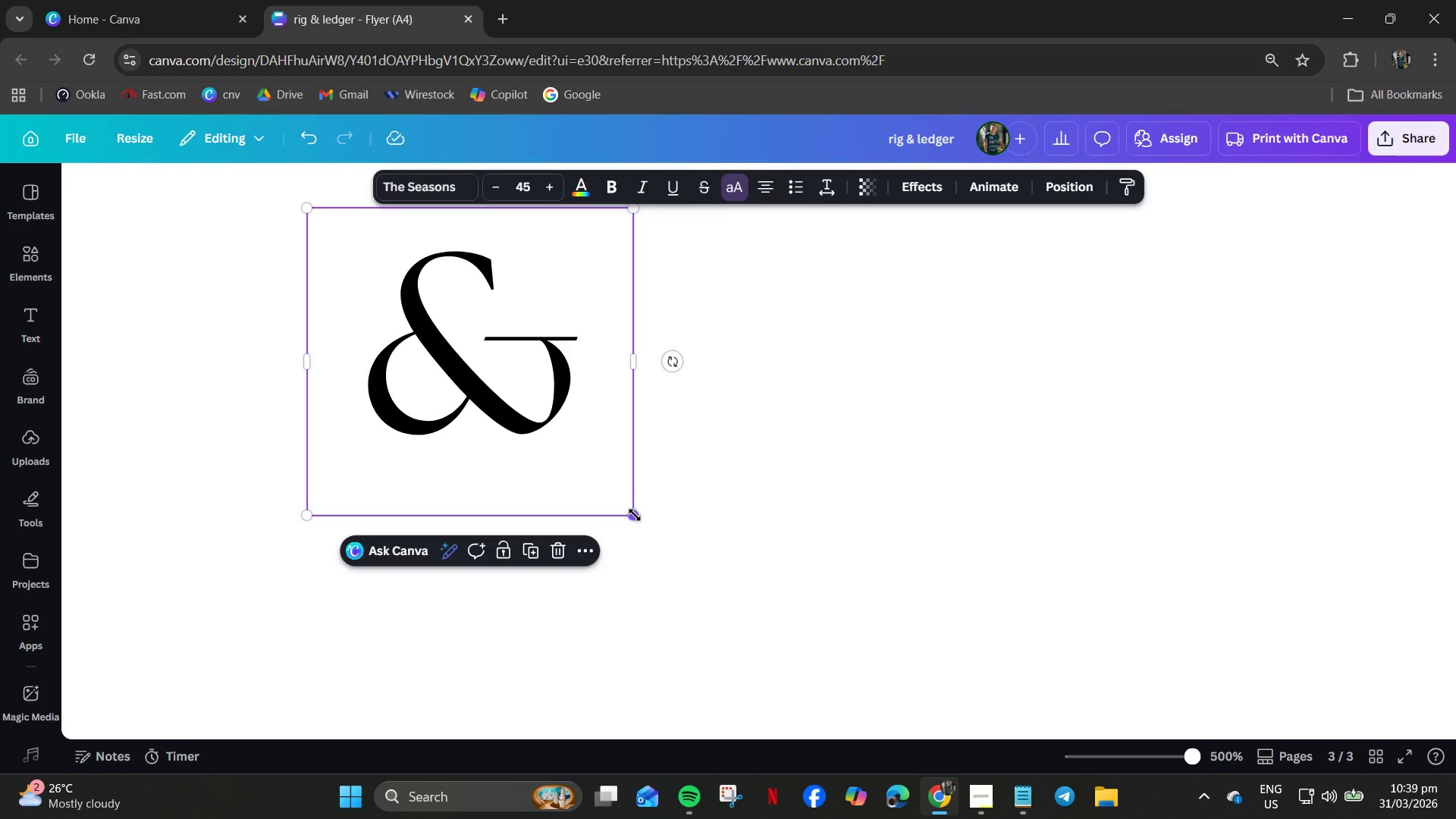 
left_click_drag(start_coordinate=[632, 517], to_coordinate=[798, 695])
 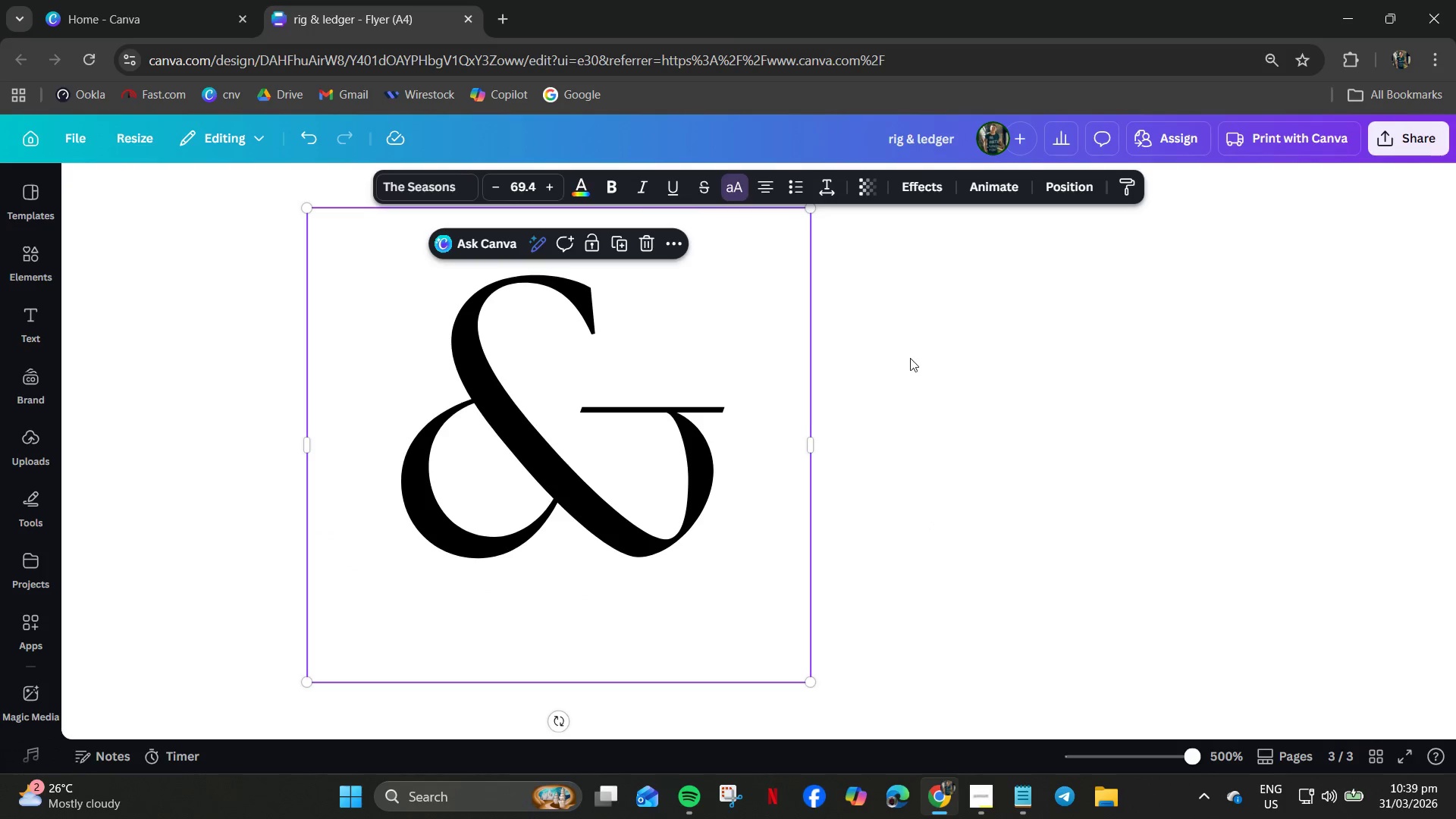 
left_click([911, 358])
 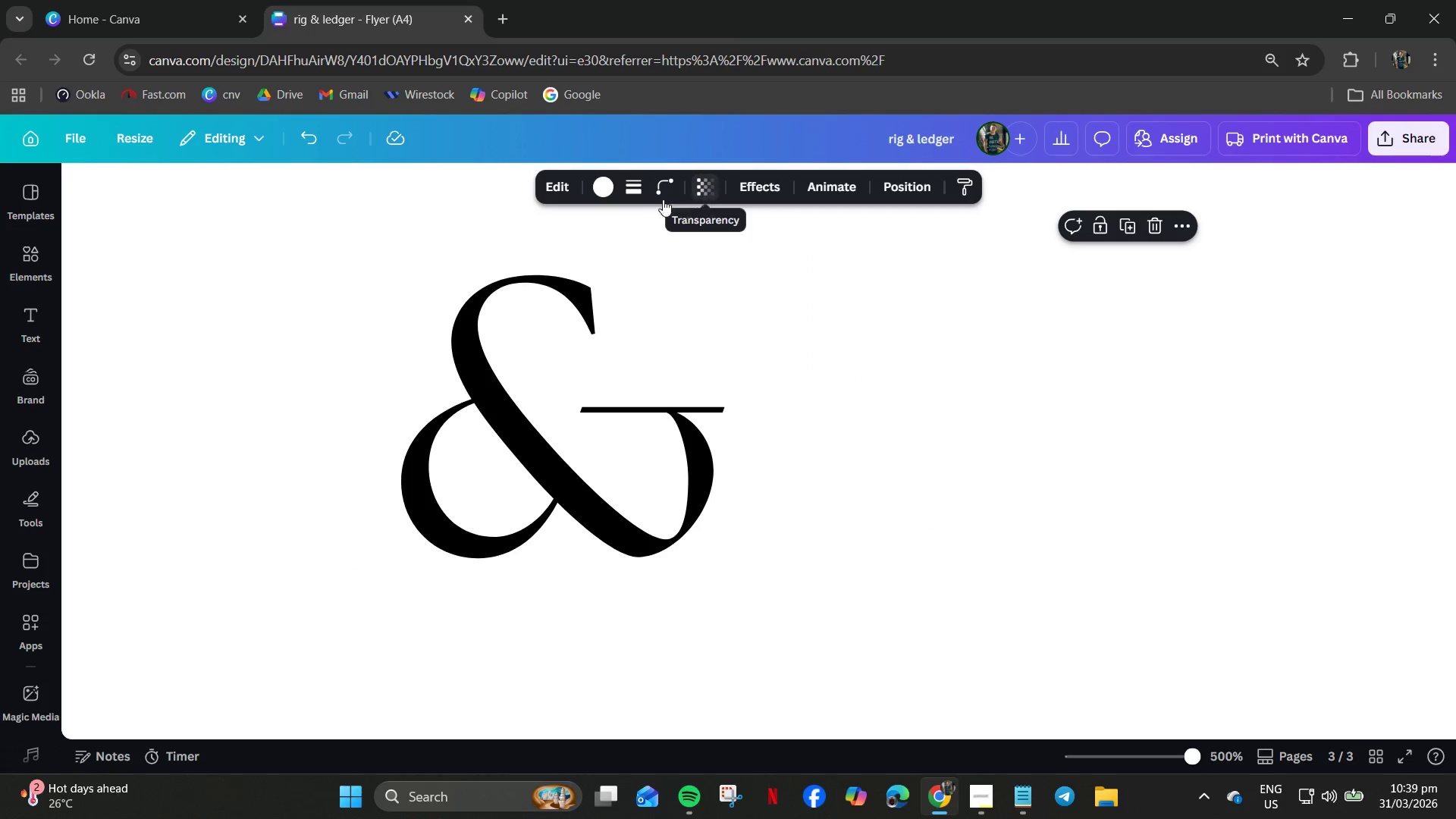 
wait(5.52)
 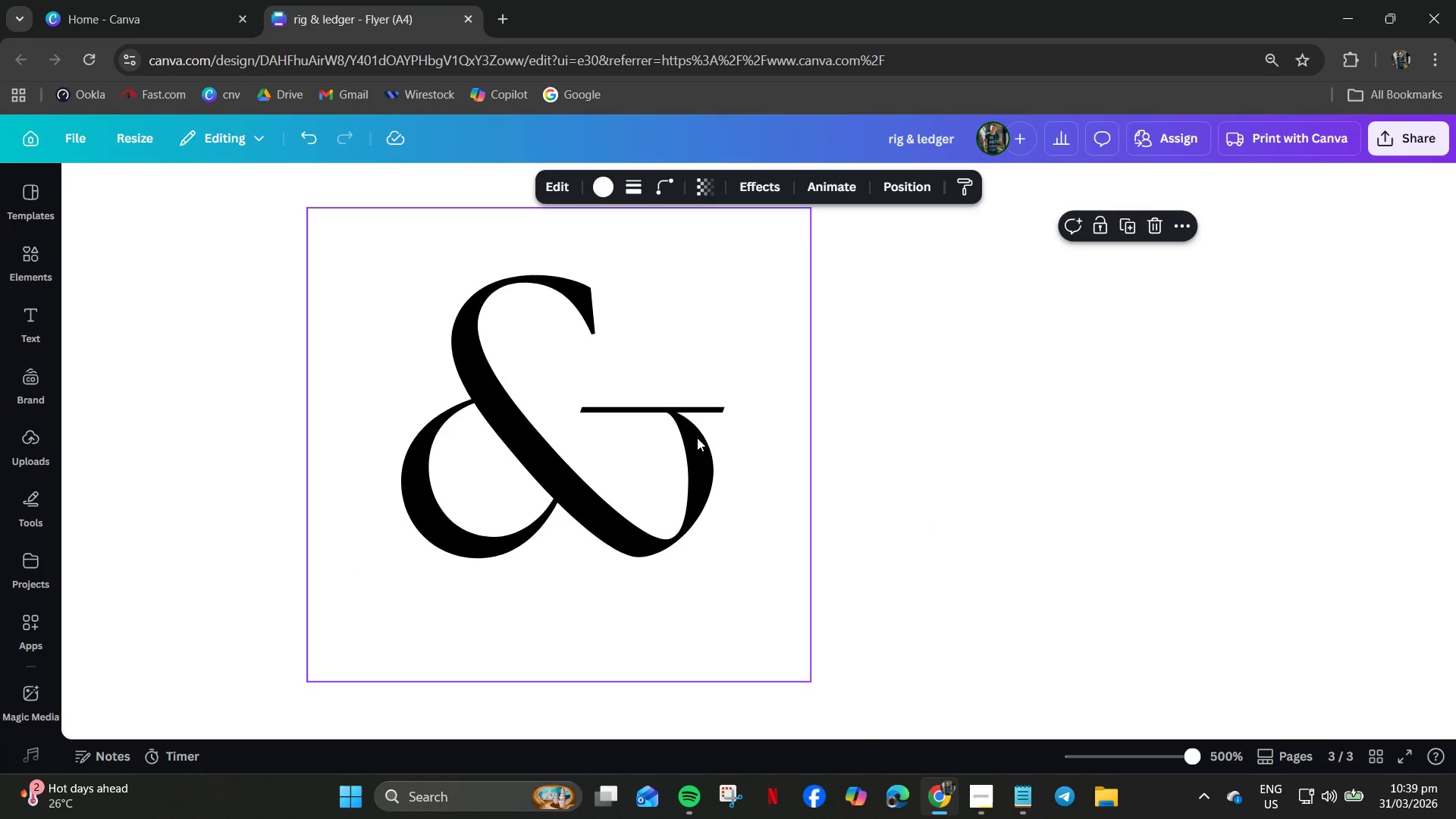 
left_click([565, 187])
 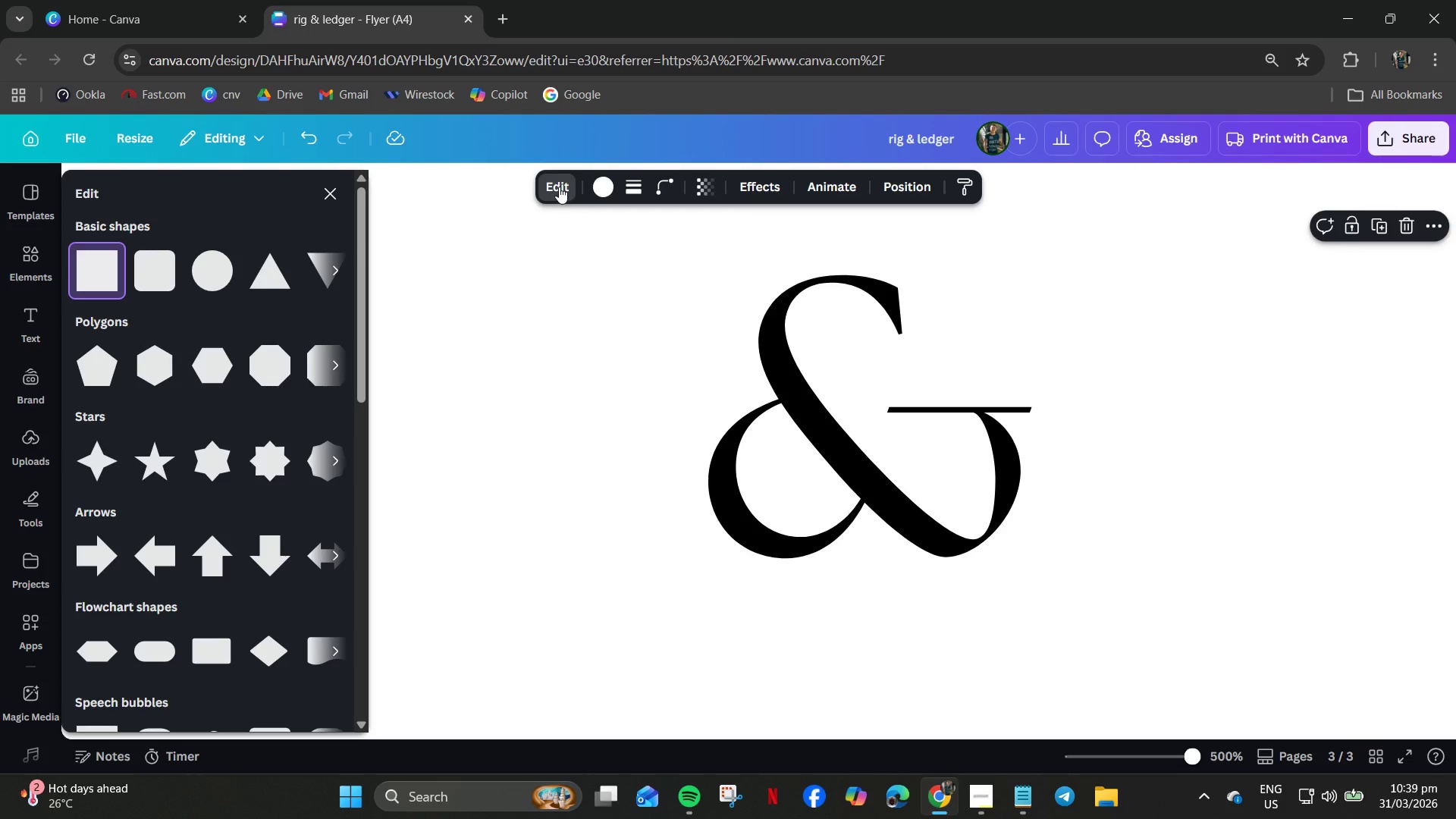 
left_click([559, 187])
 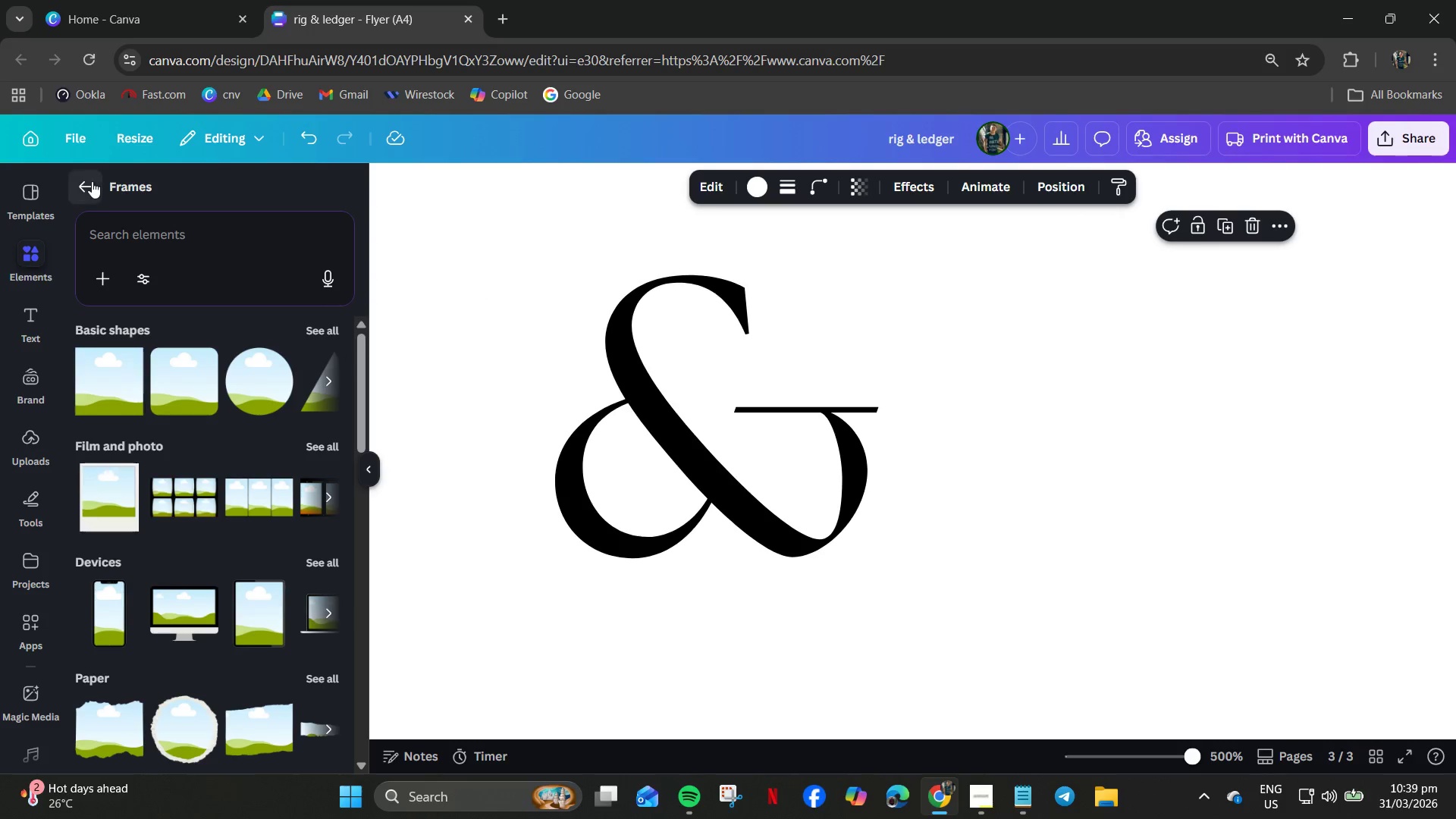 
wait(6.33)
 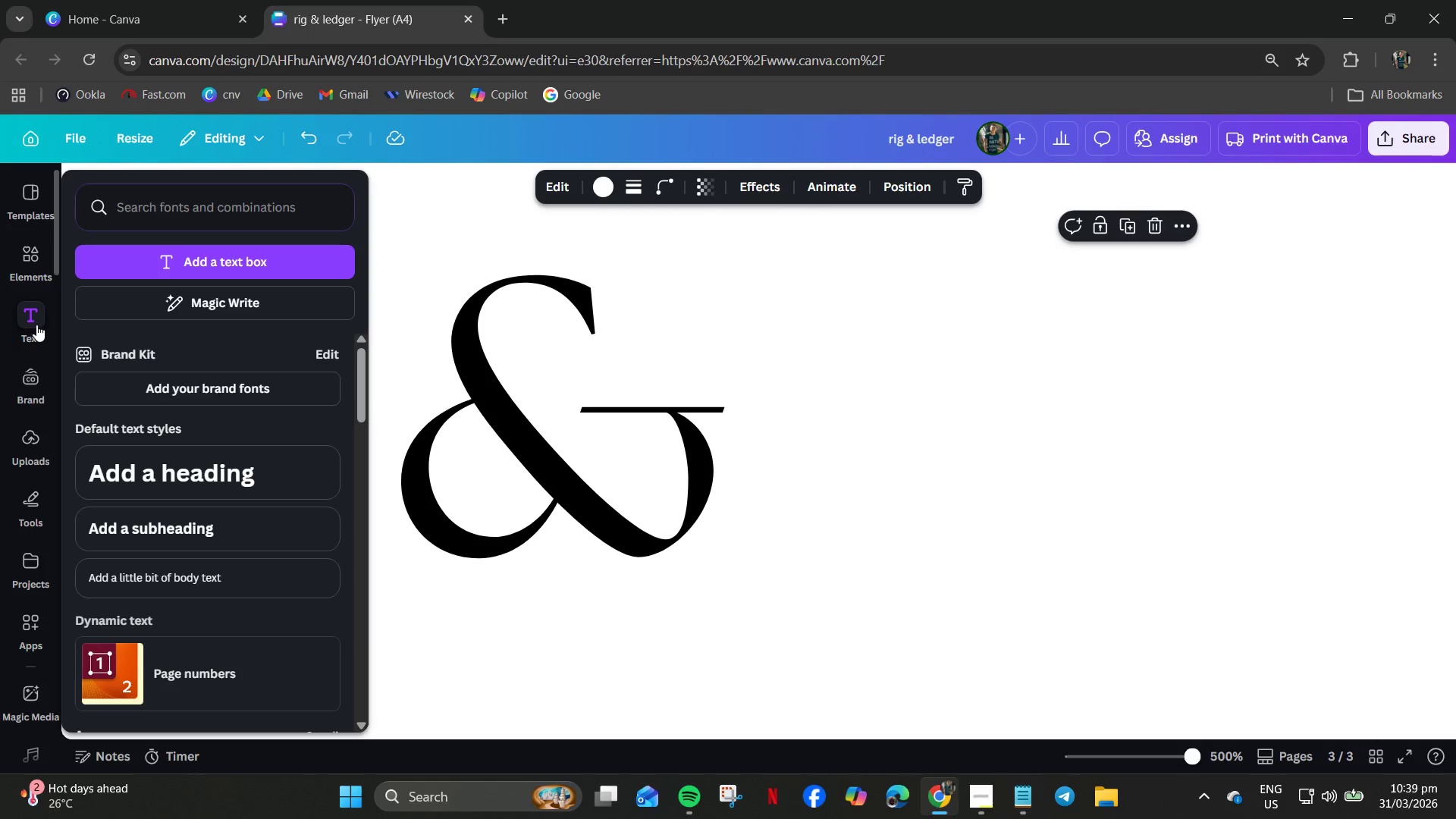 
left_click([94, 522])
 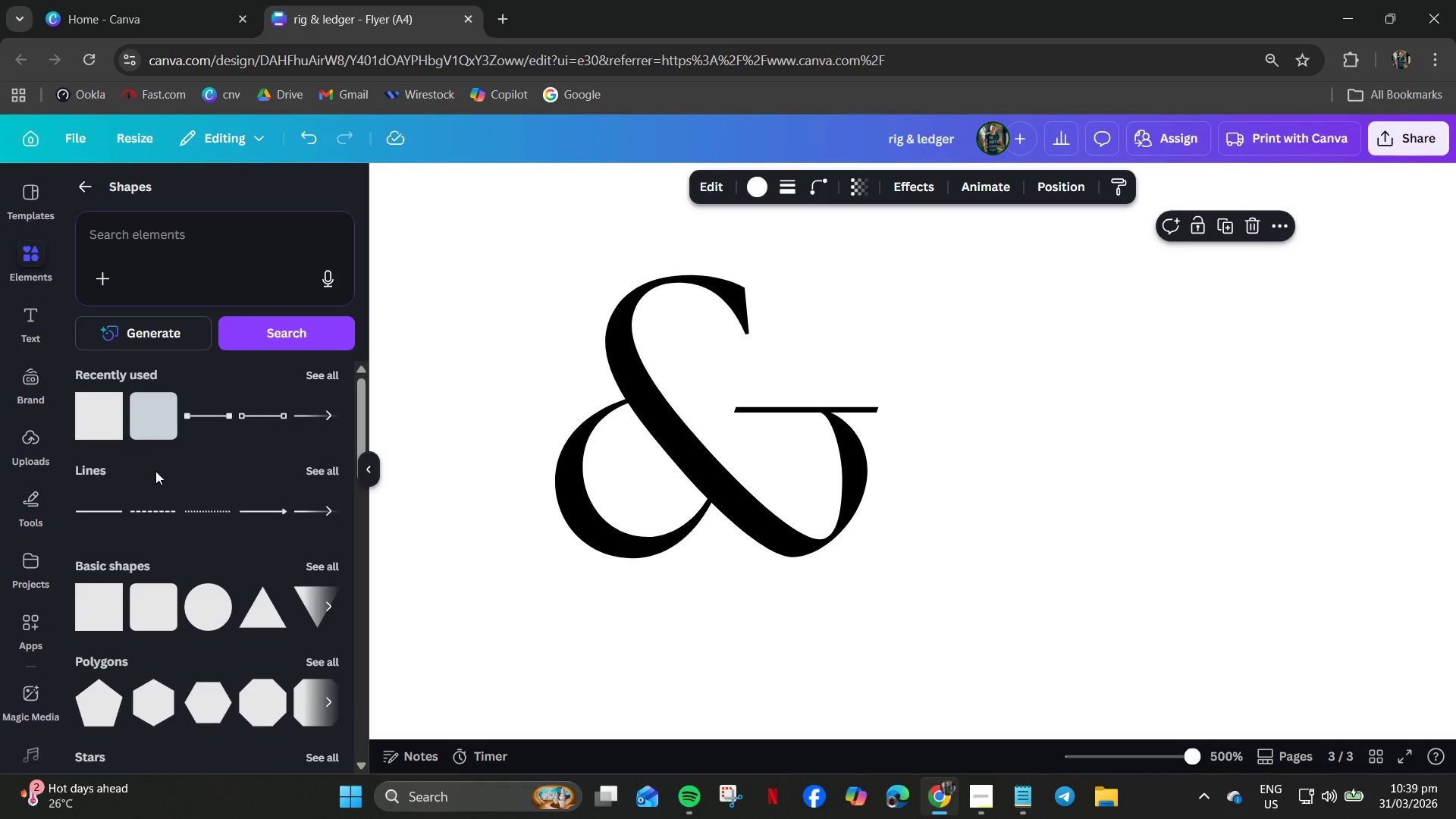 
left_click([111, 424])
 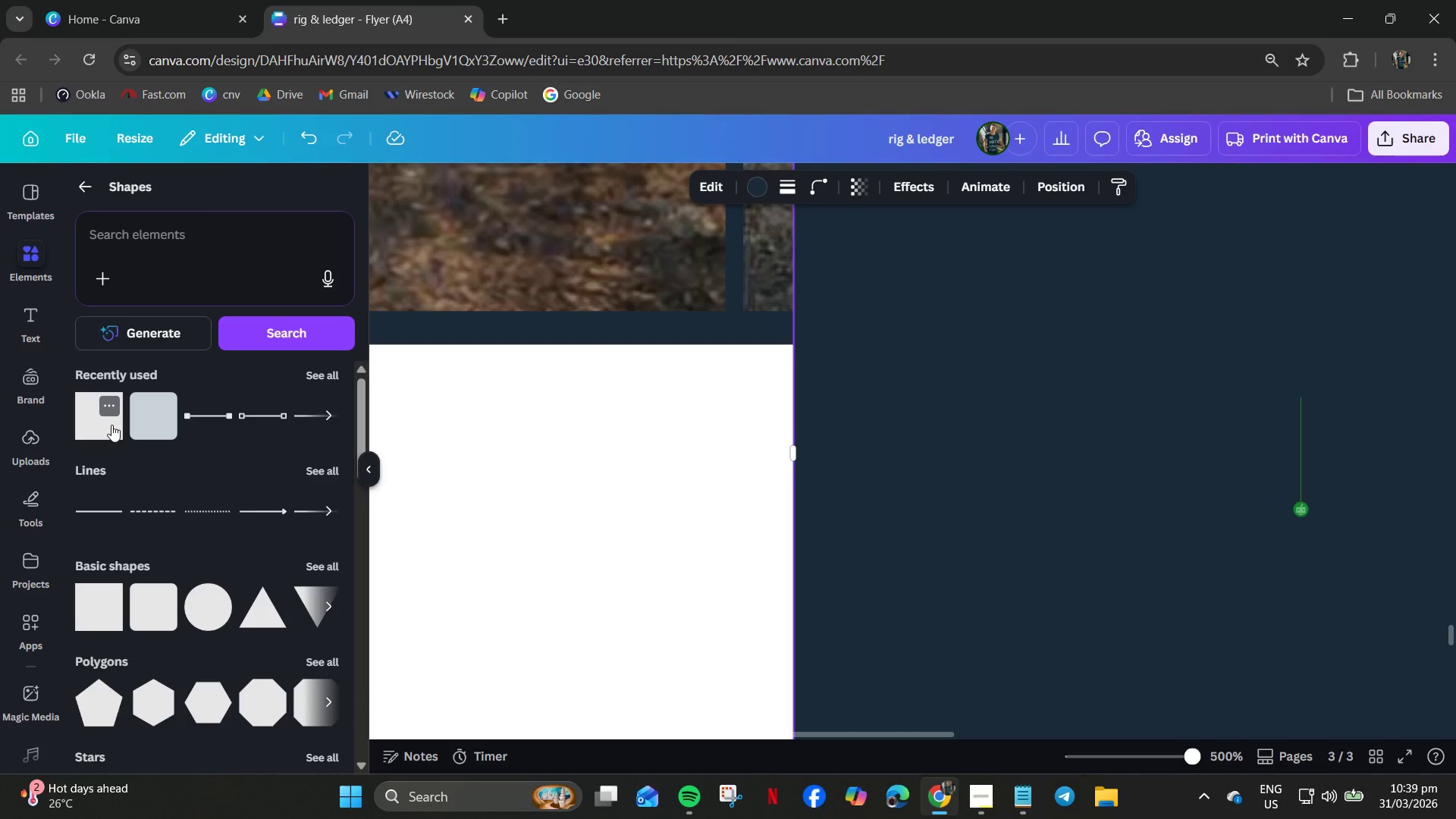 
hold_key(key=ControlLeft, duration=0.98)
scroll: coordinate [783, 555], scroll_direction: down, amount: 7.0
 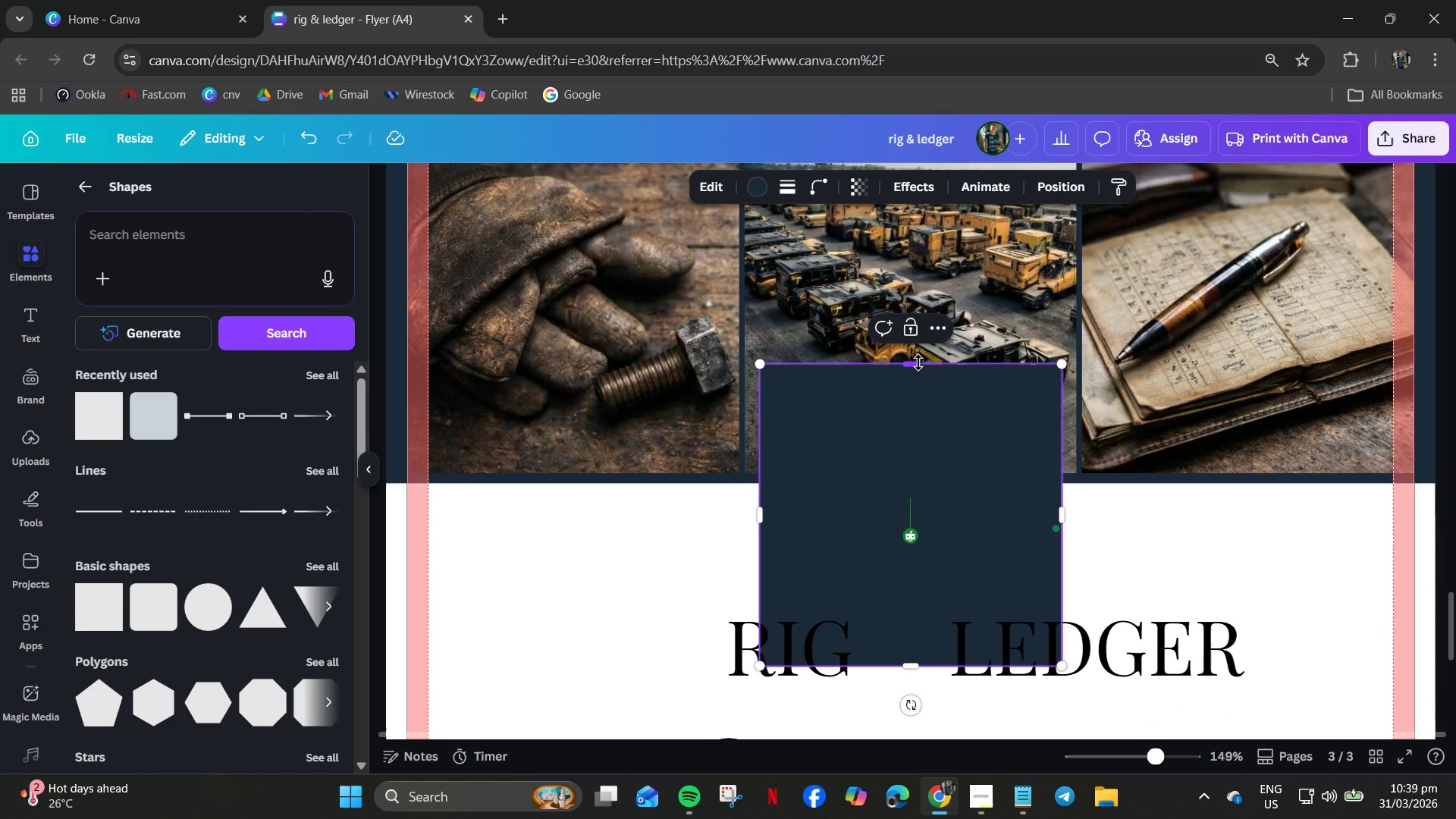 
left_click_drag(start_coordinate=[914, 365], to_coordinate=[912, 637])
 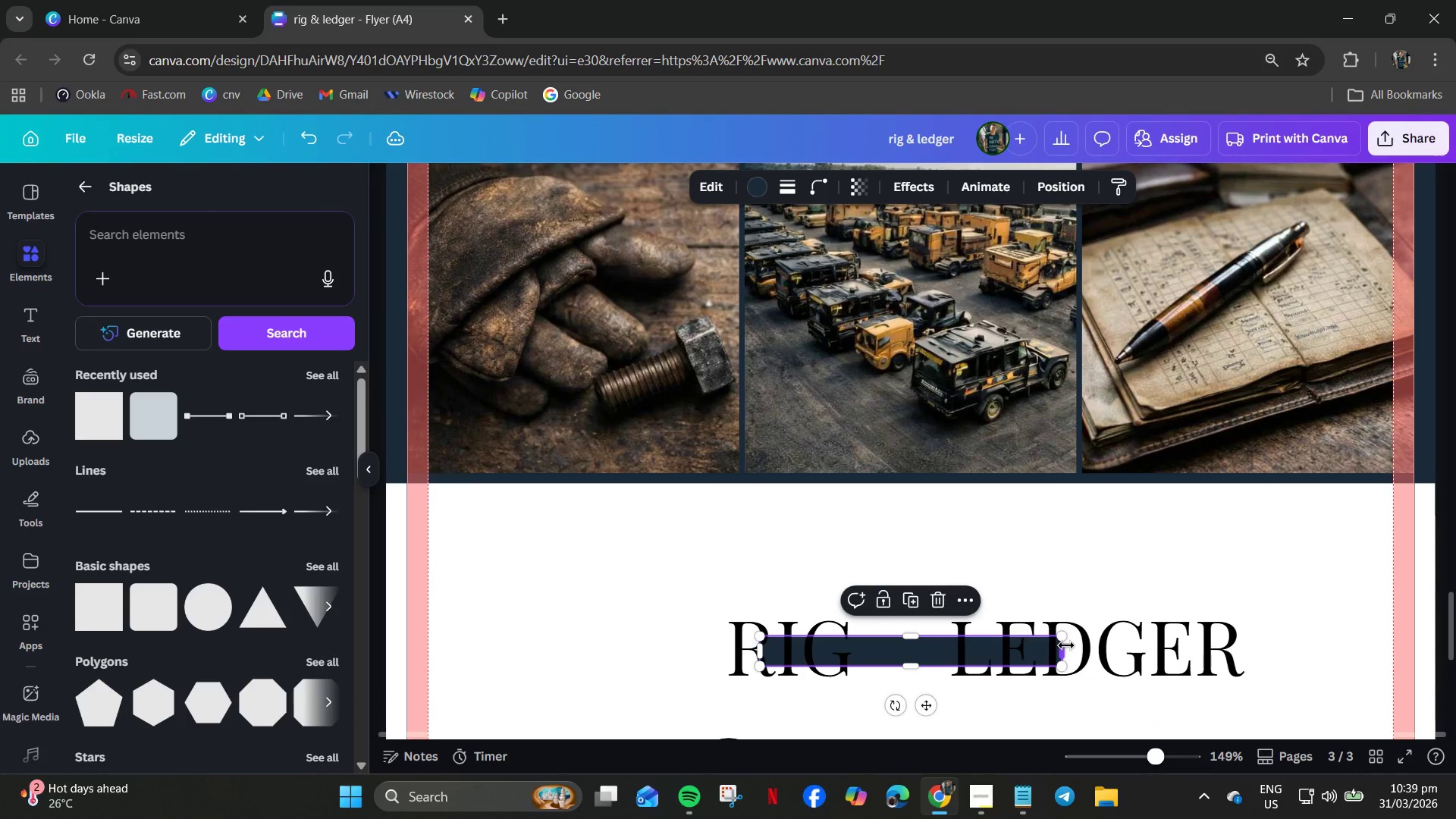 
left_click_drag(start_coordinate=[1066, 647], to_coordinate=[839, 663])
 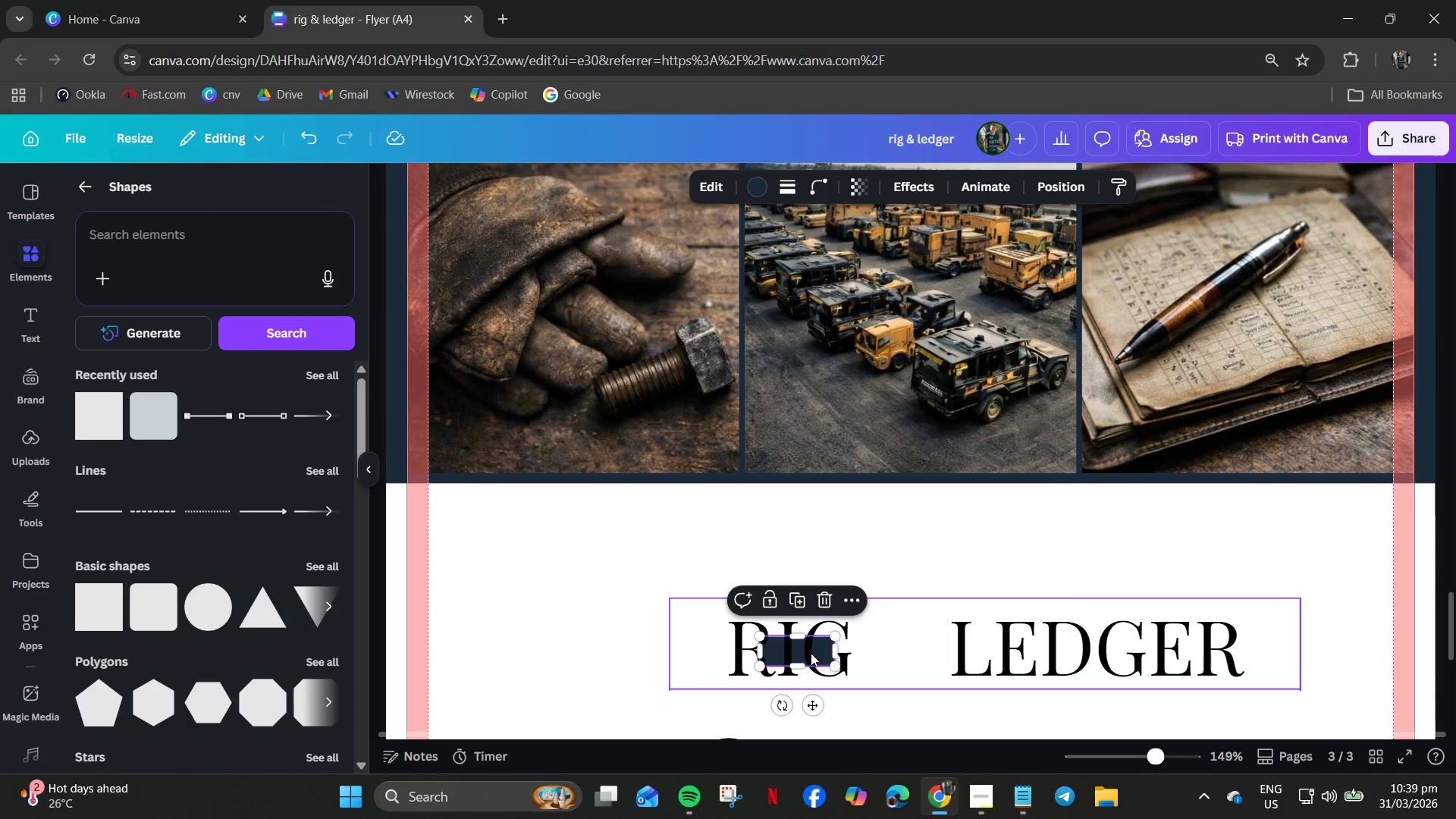 
left_click_drag(start_coordinate=[810, 653], to_coordinate=[800, 720])
 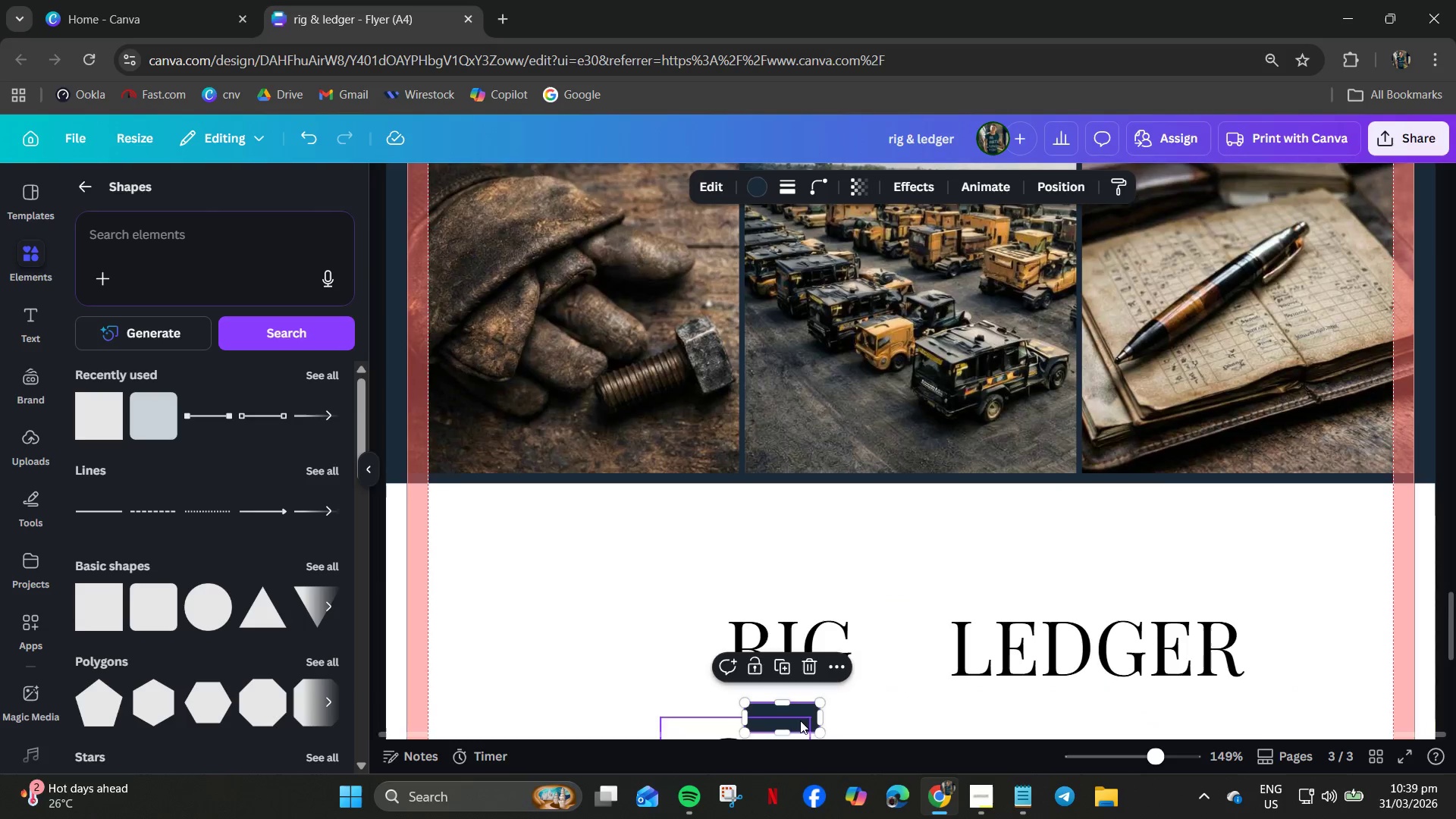 
scroll: coordinate [800, 720], scroll_direction: down, amount: 3.0
 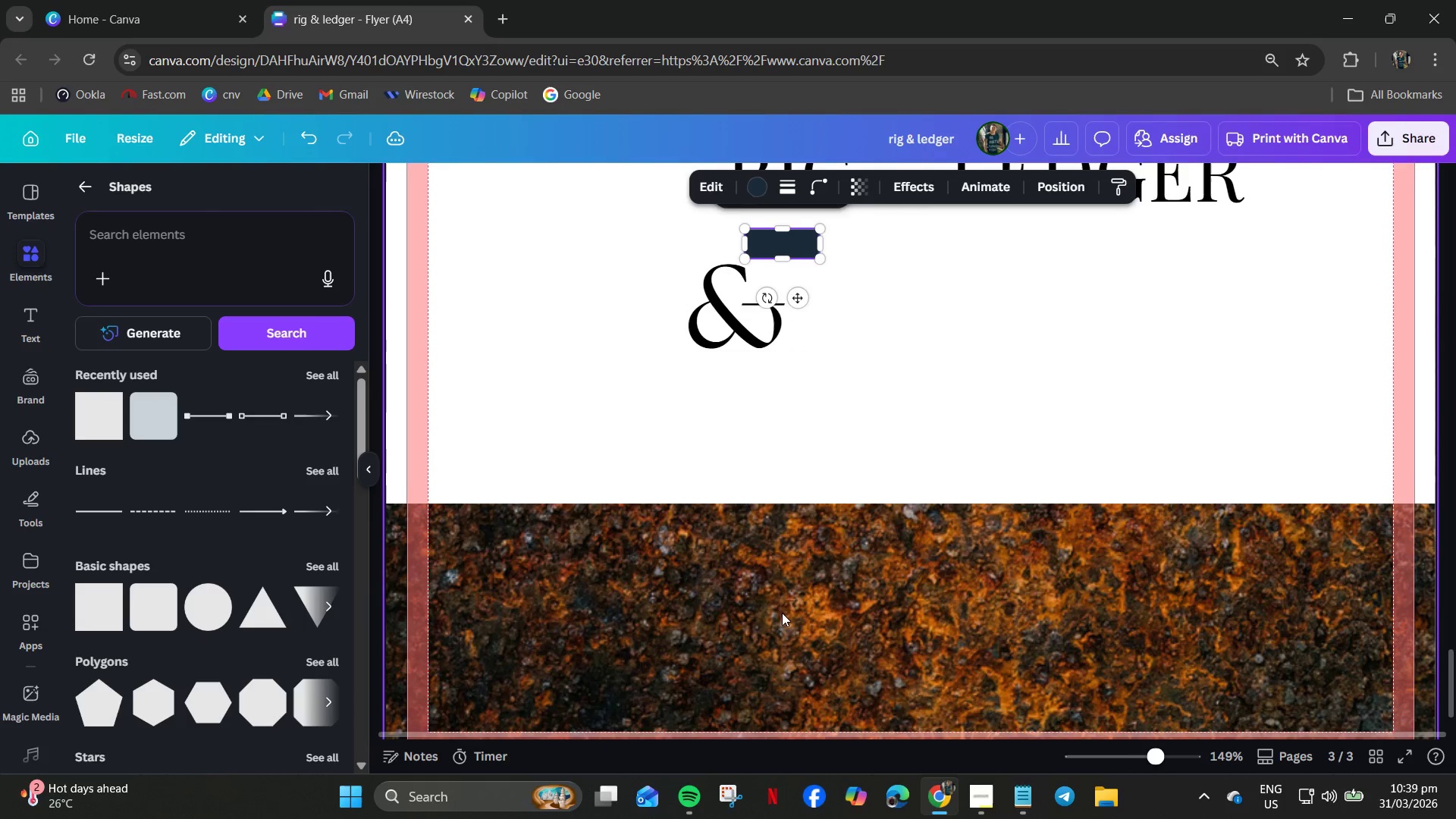 
hold_key(key=ControlLeft, duration=0.88)
 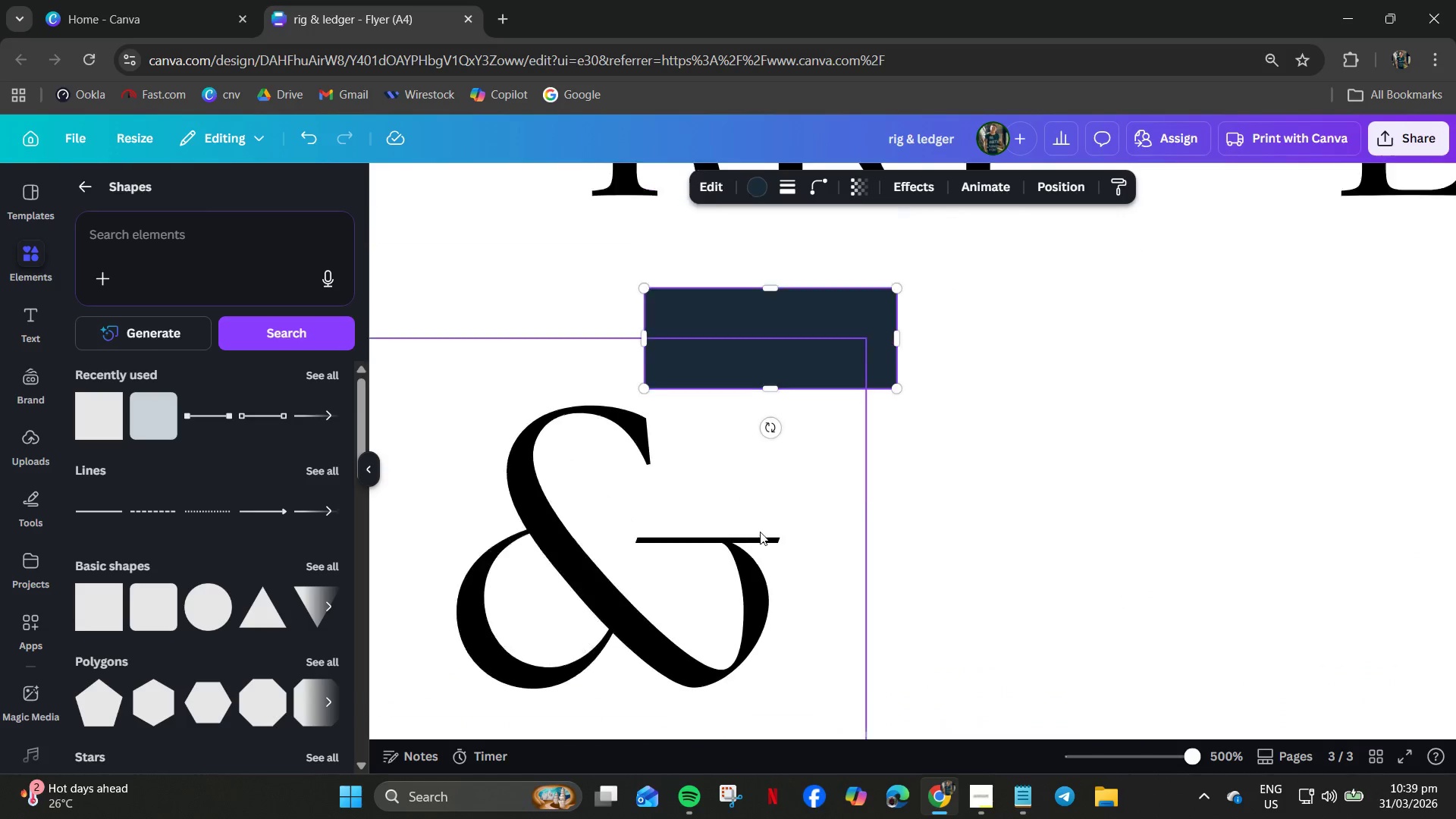 
scroll: coordinate [760, 532], scroll_direction: up, amount: 13.0
 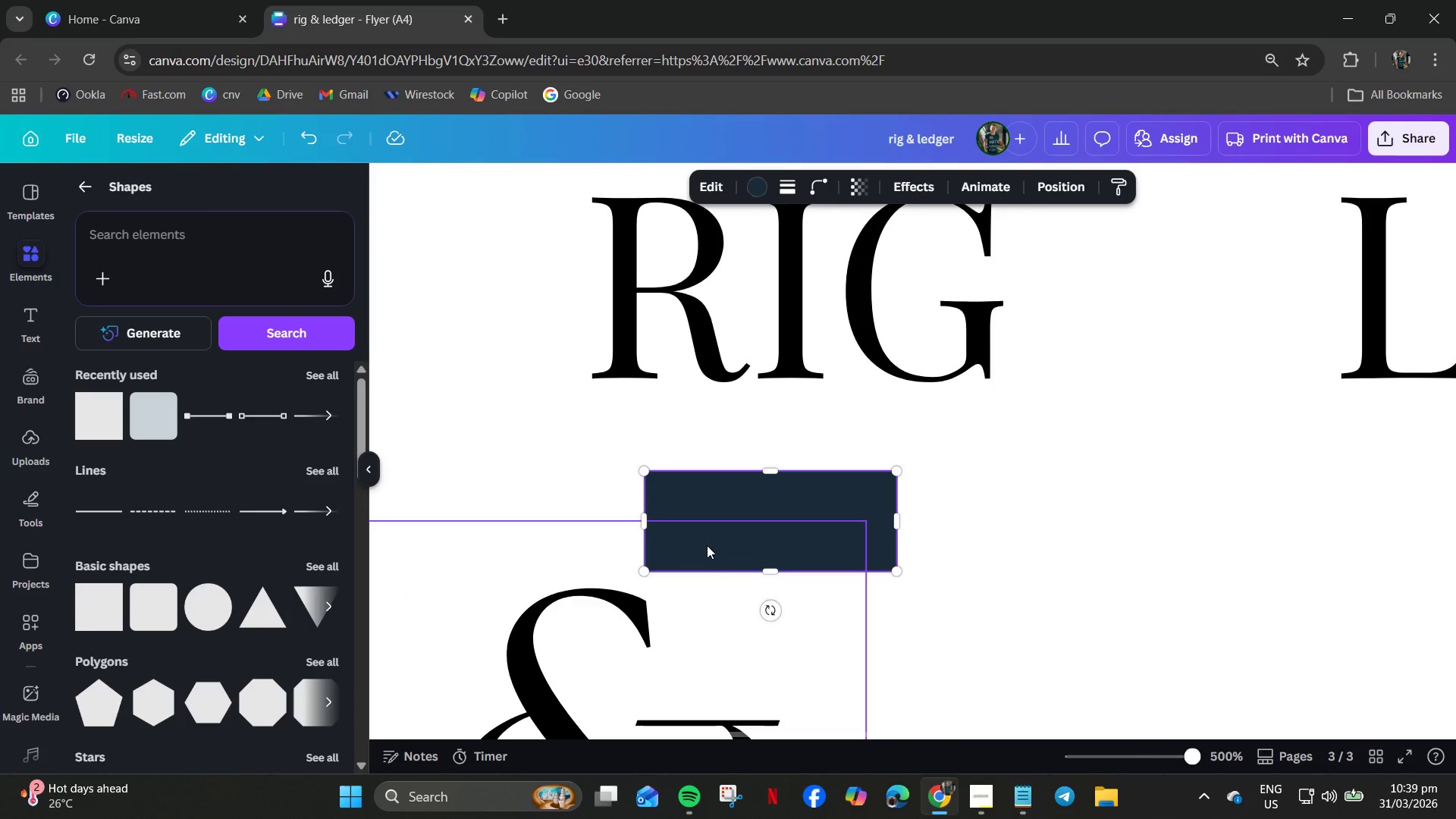 
scroll: coordinate [700, 536], scroll_direction: down, amount: 1.0
 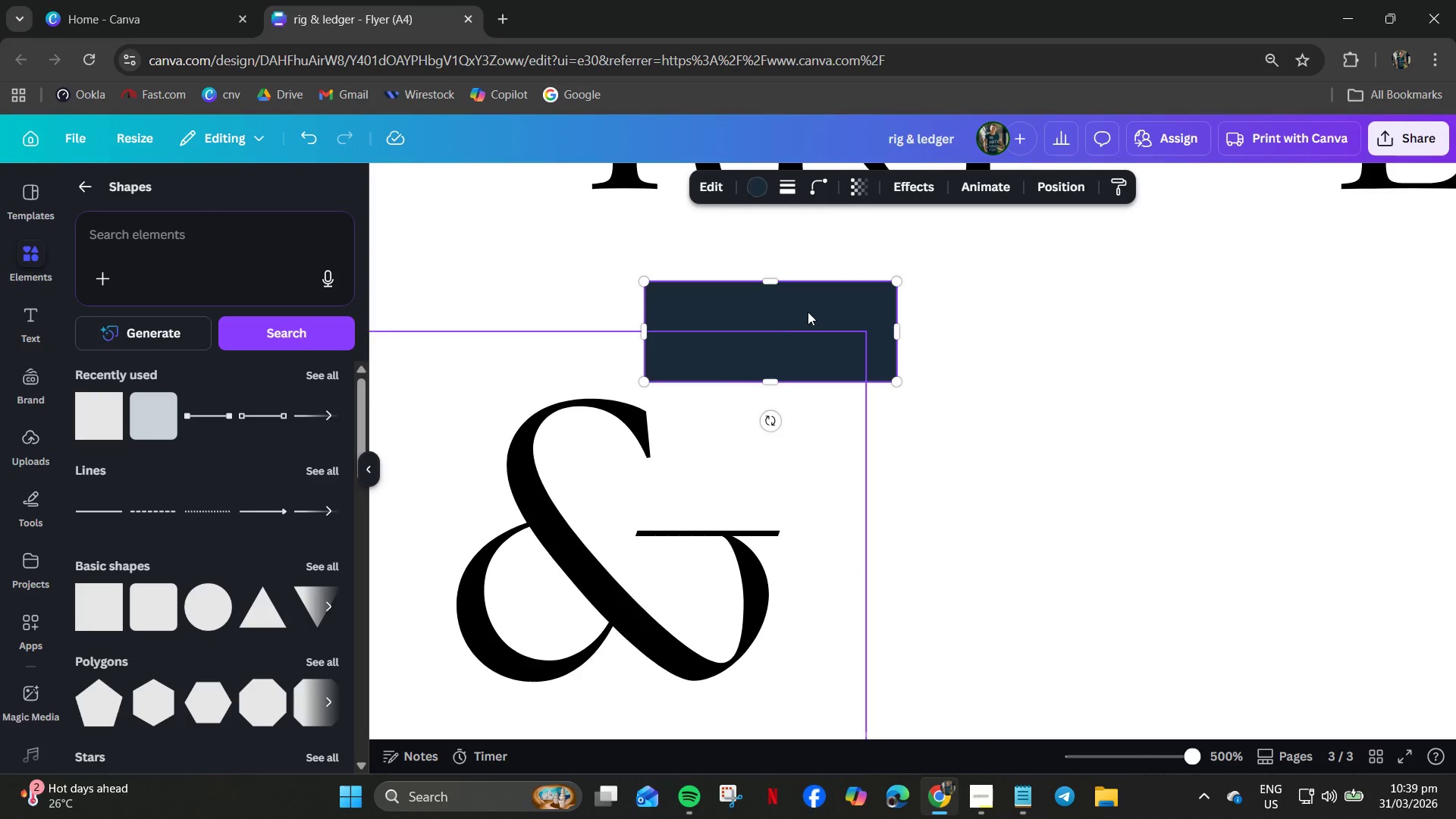 
left_click_drag(start_coordinate=[824, 309], to_coordinate=[815, 465])
 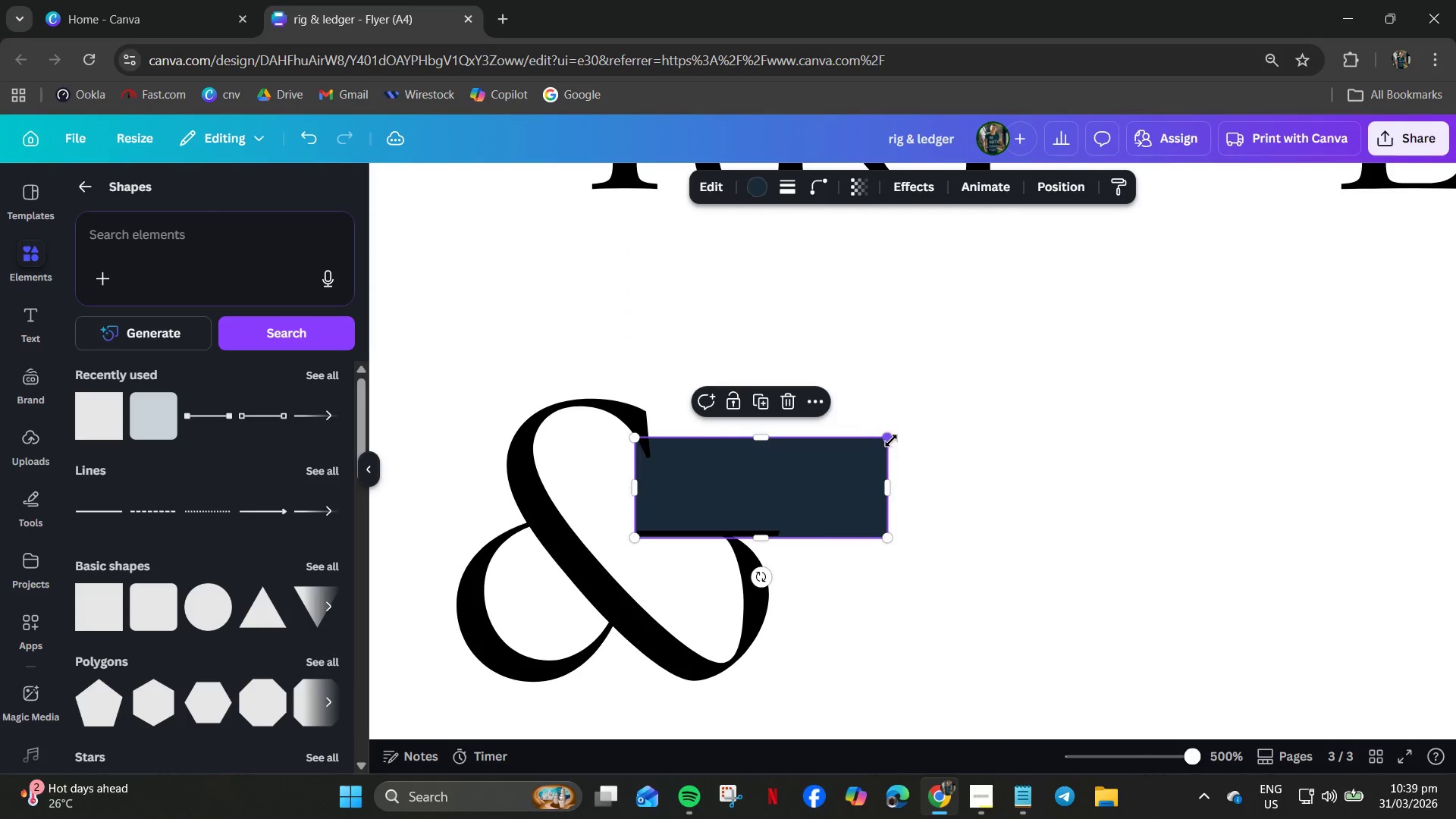 
left_click_drag(start_coordinate=[886, 440], to_coordinate=[784, 513])
 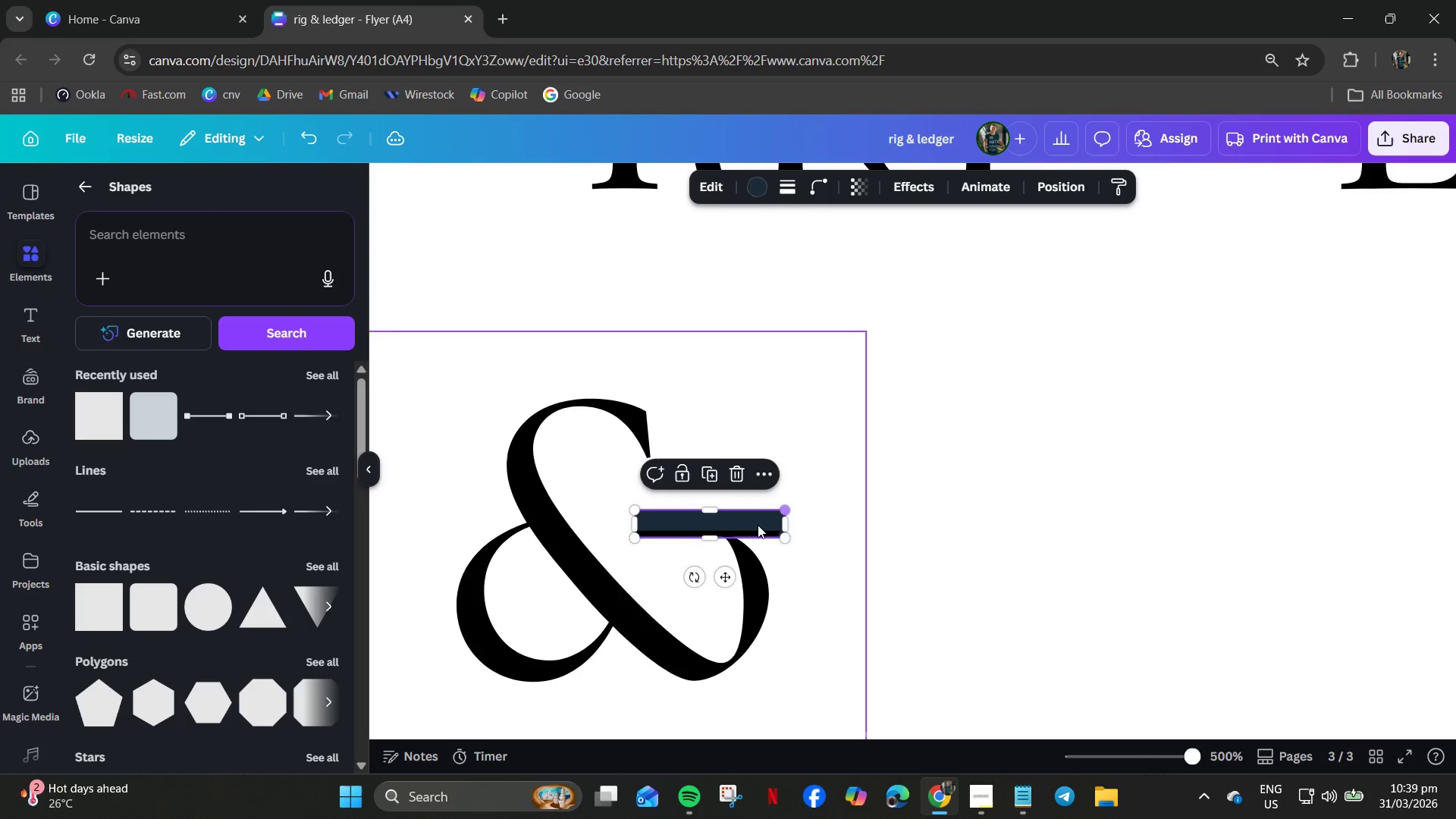 
hold_key(key=ControlLeft, duration=0.59)
scroll: coordinate [740, 527], scroll_direction: up, amount: 3.0
 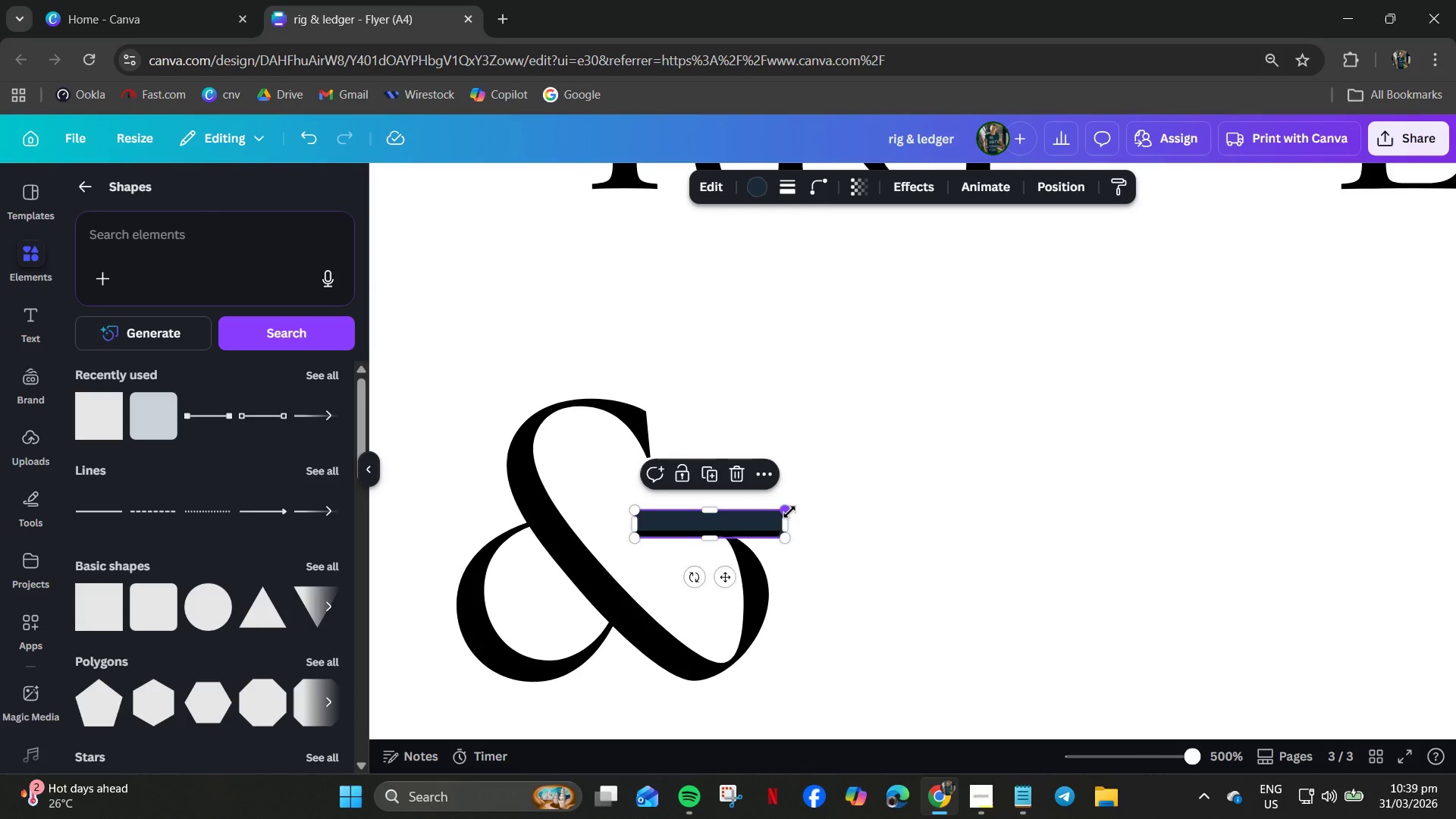 
left_click_drag(start_coordinate=[784, 511], to_coordinate=[780, 521])
 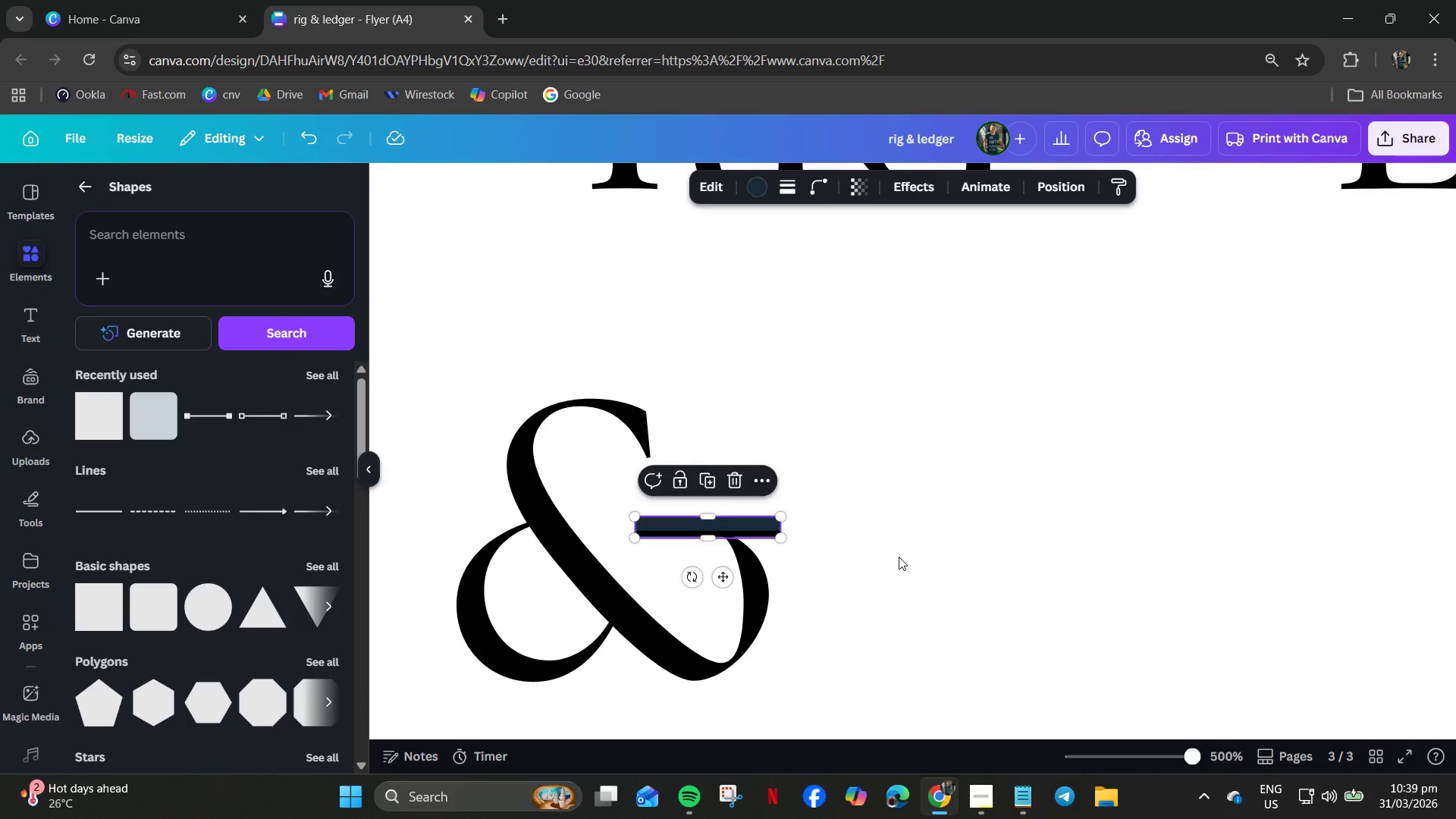 
left_click([899, 557])
 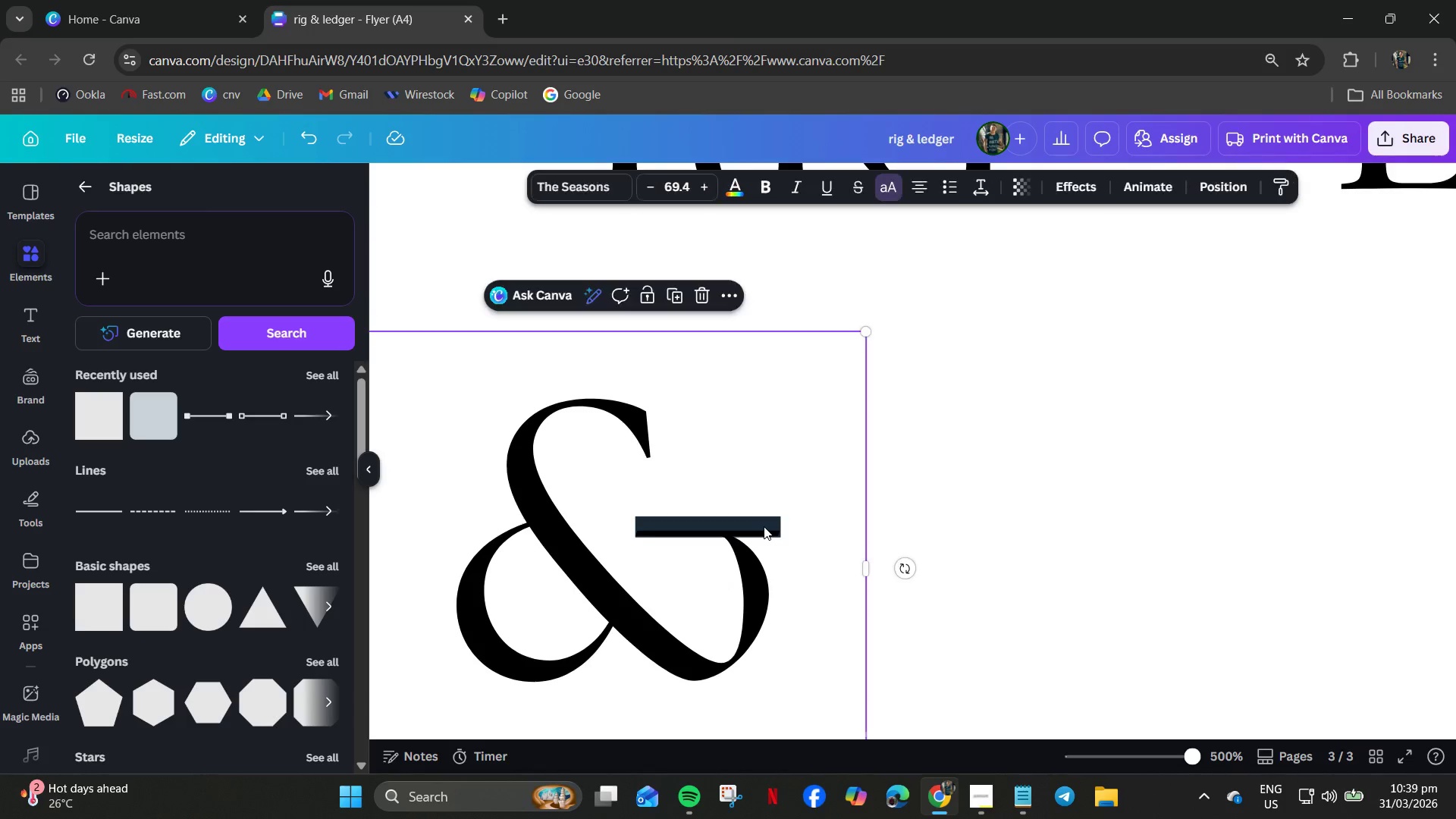 
double_click([770, 521])
 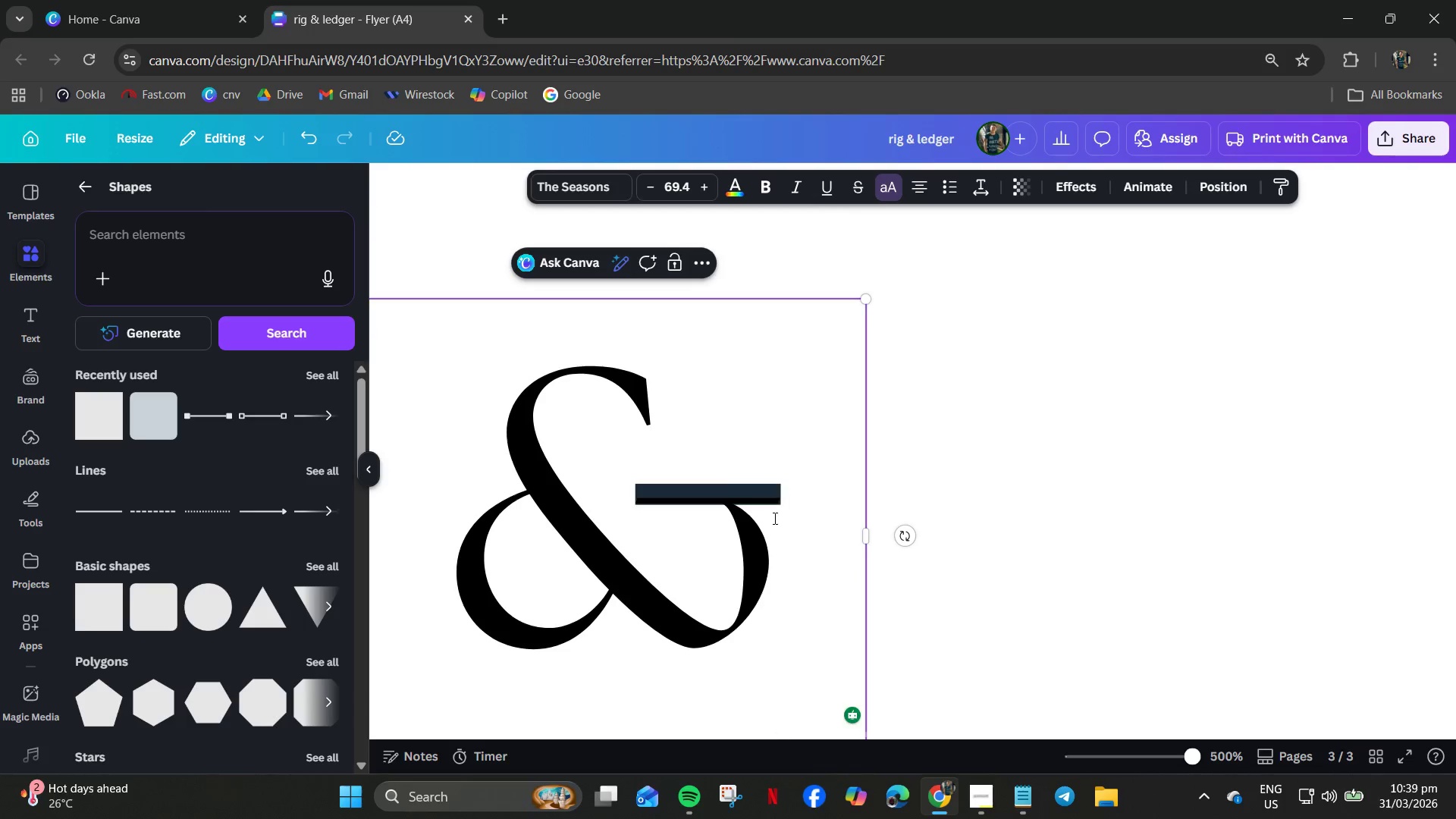 
left_click([933, 491])
 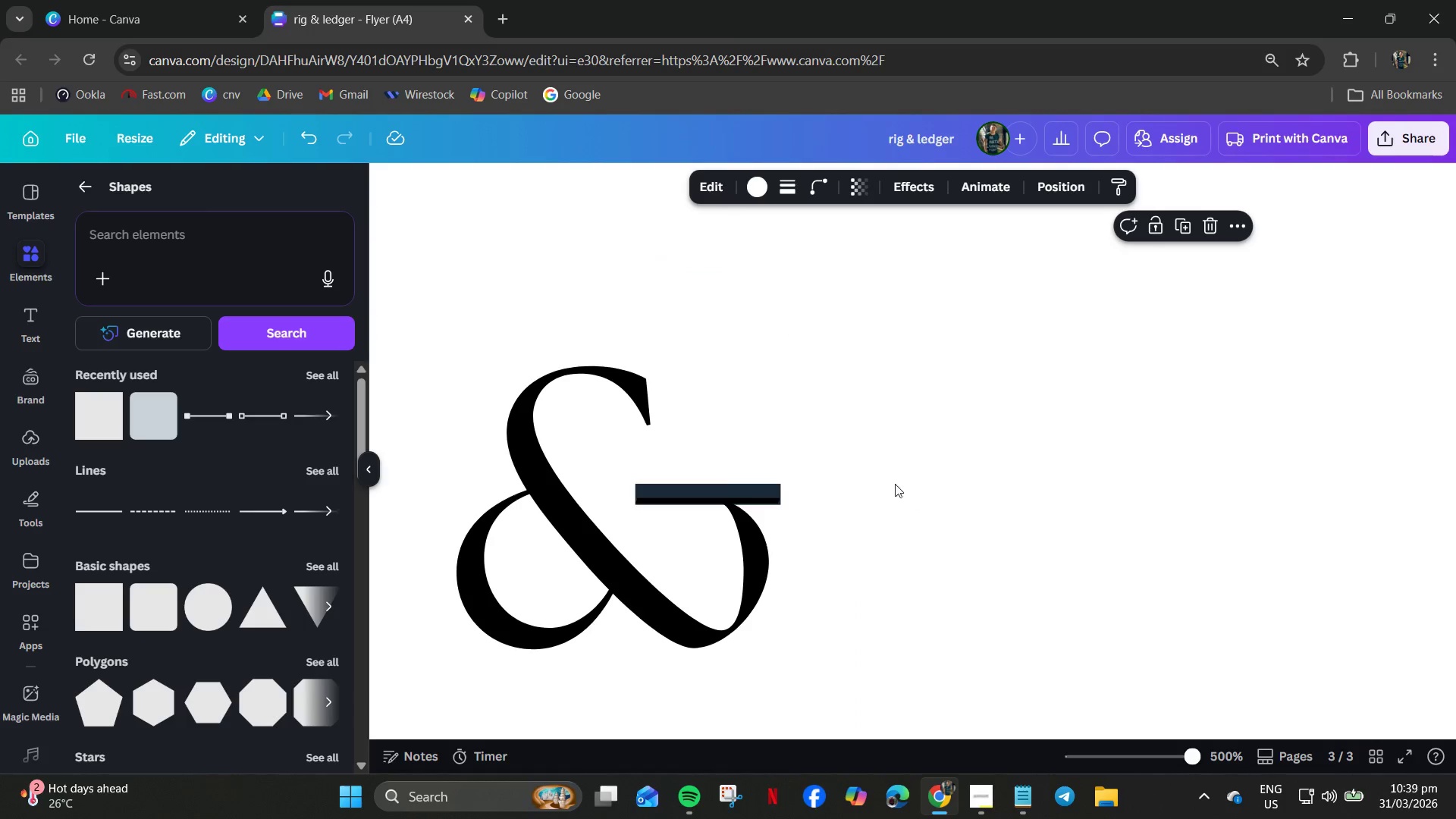 
key(Control+ControlLeft)
 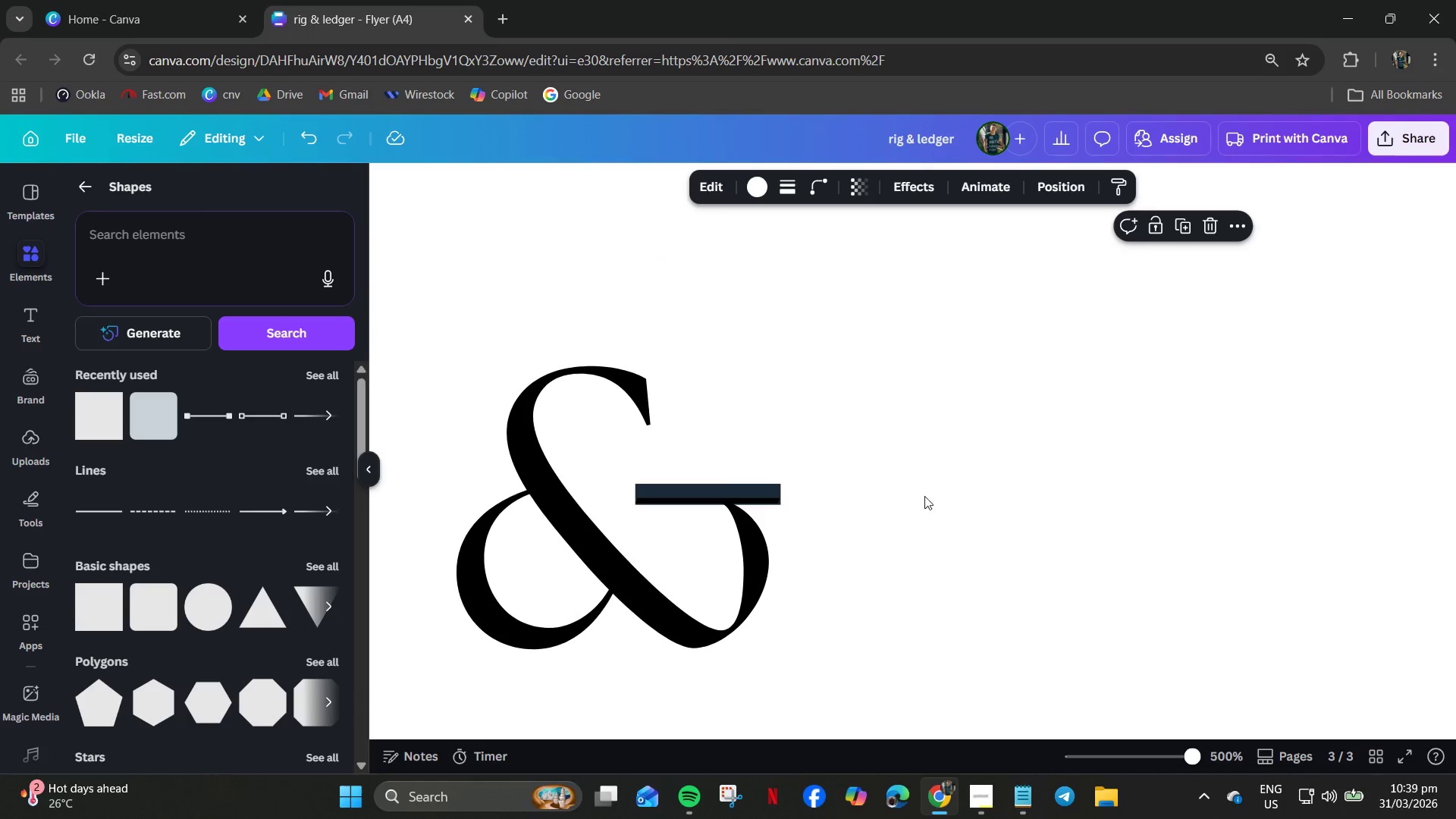 
left_click_drag(start_coordinate=[1021, 447], to_coordinate=[639, 573])
 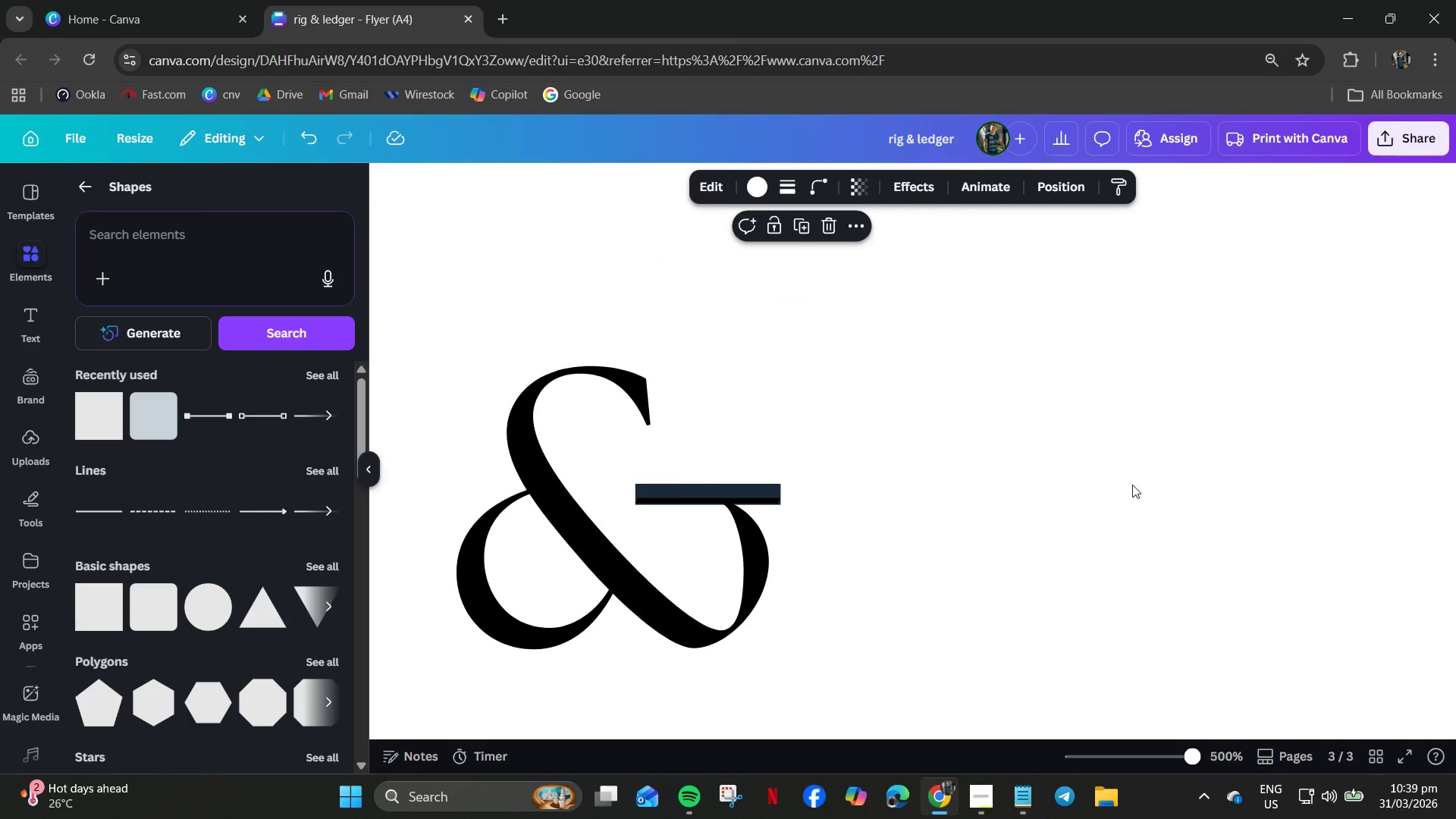 
left_click_drag(start_coordinate=[1141, 479], to_coordinate=[637, 554])
 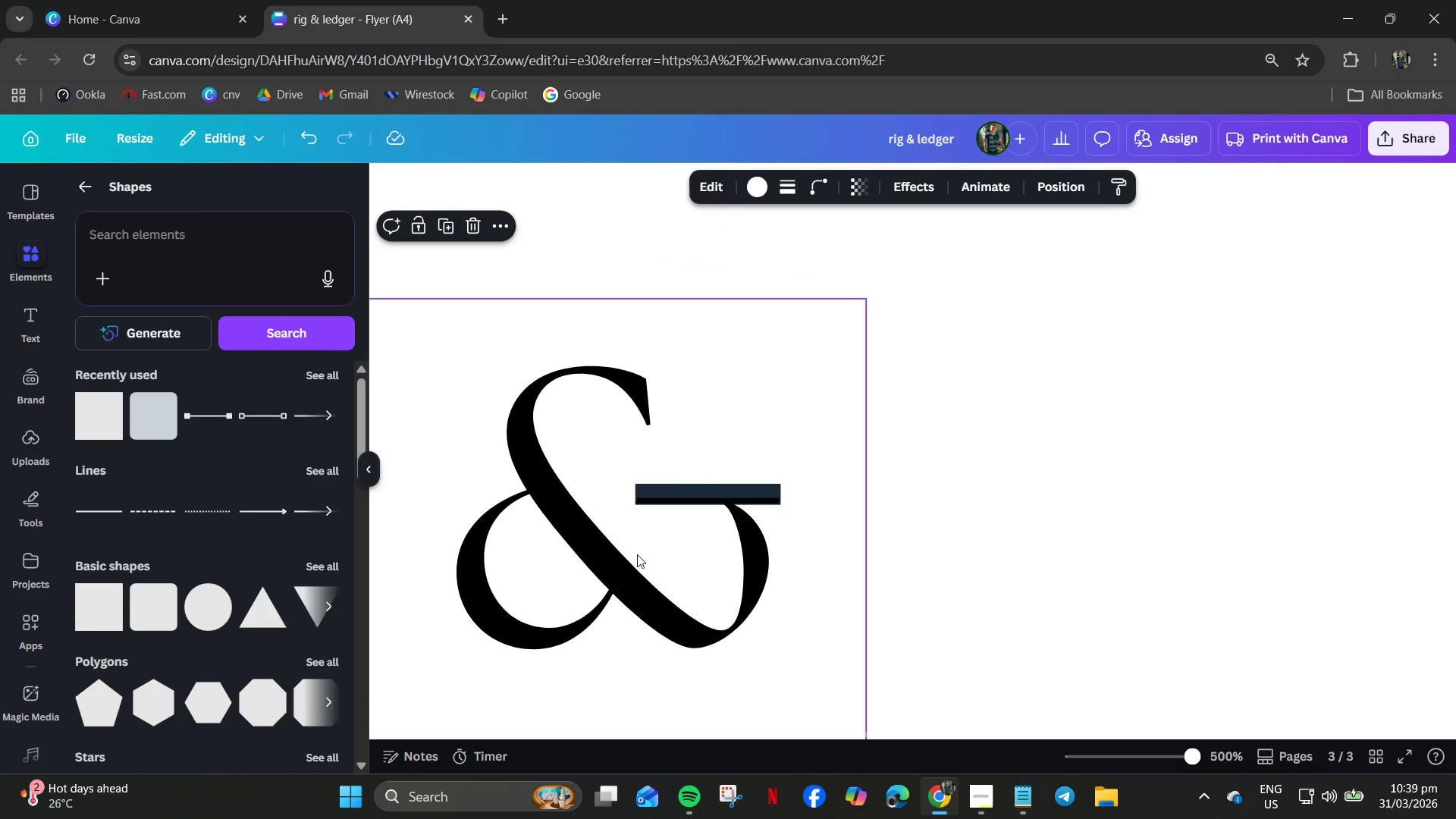 
hold_key(key=ControlLeft, duration=0.53)
scroll: coordinate [639, 554], scroll_direction: down, amount: 3.0
 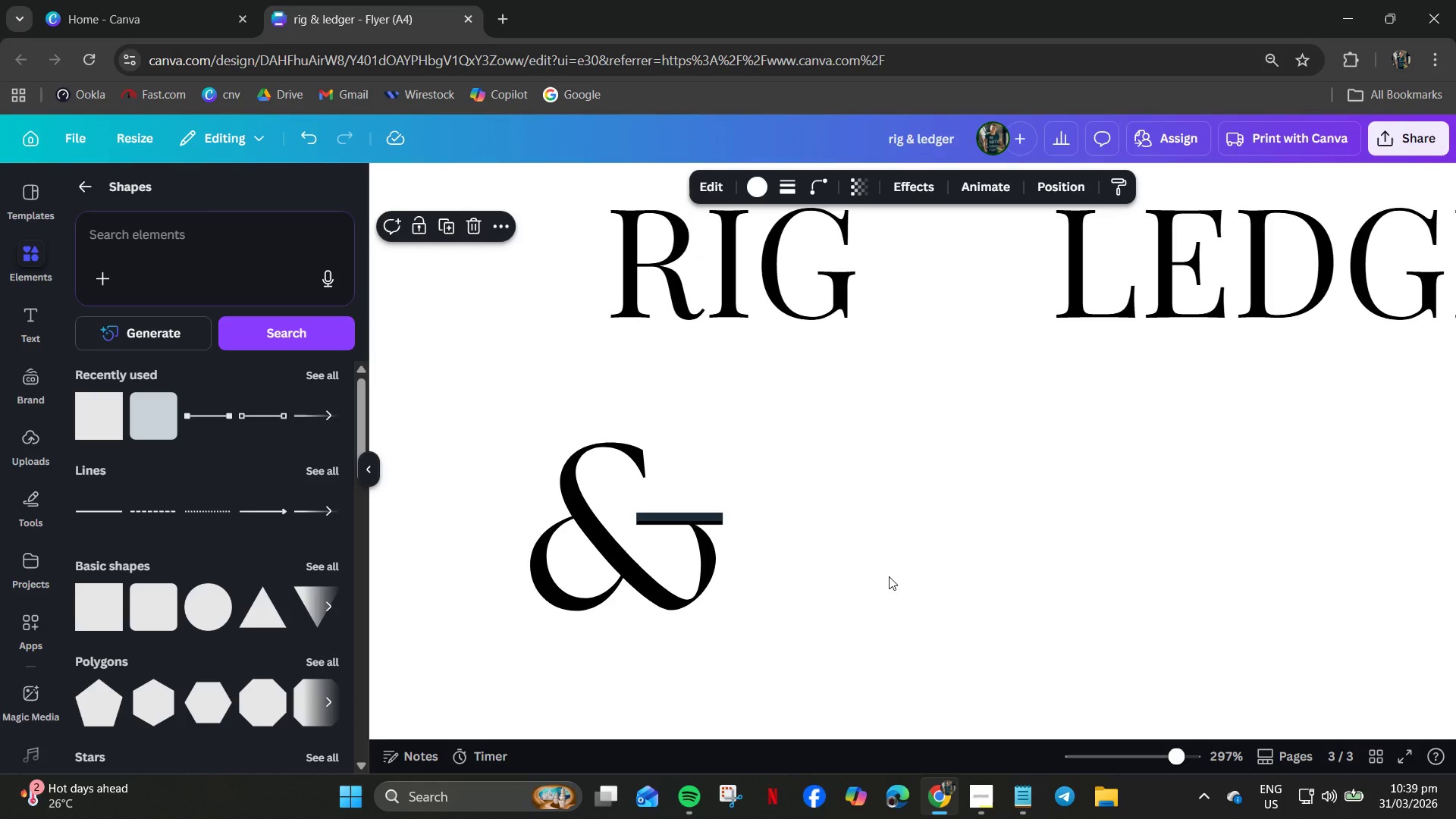 
left_click_drag(start_coordinate=[893, 576], to_coordinate=[905, 578])
 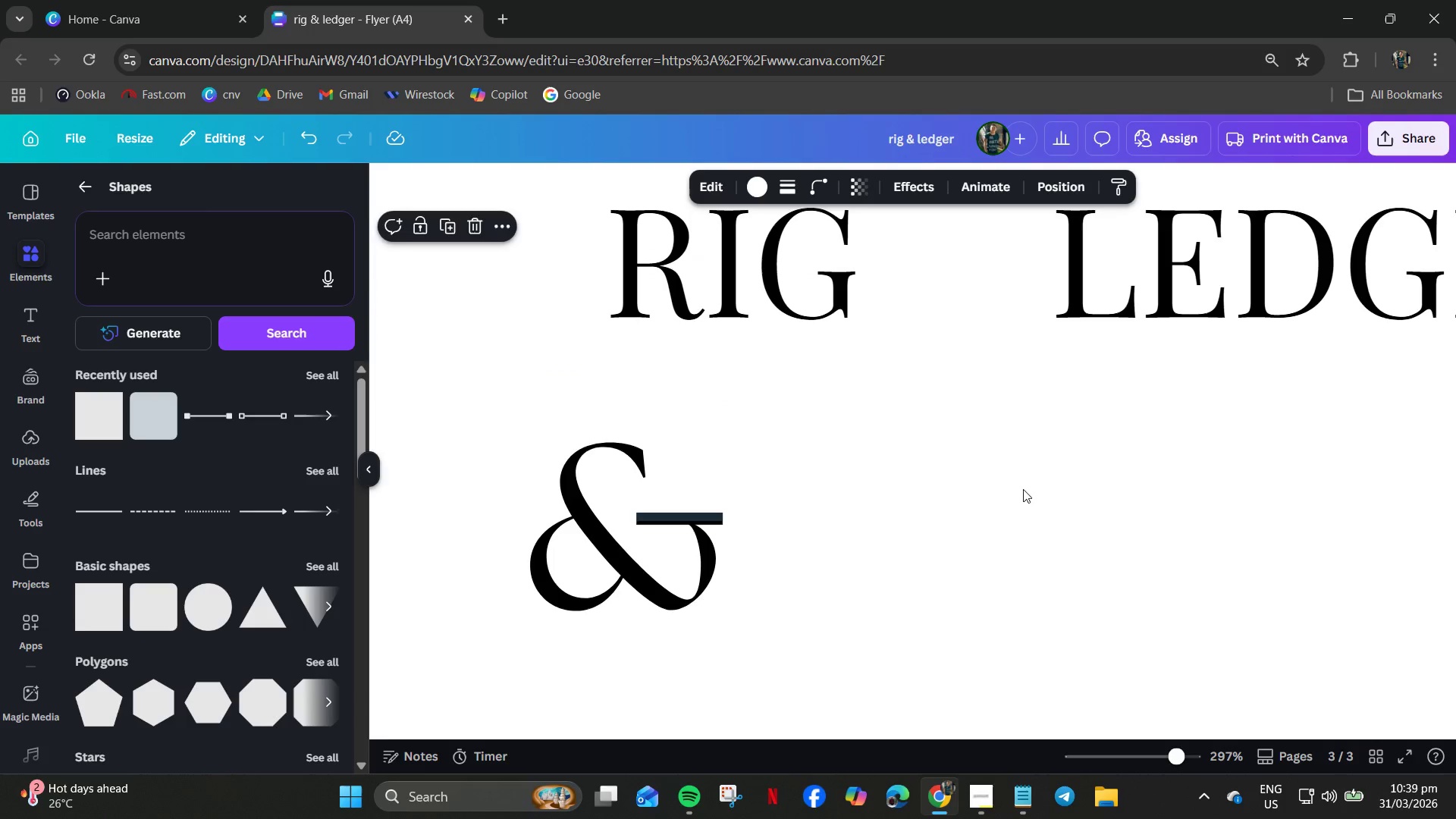 
left_click_drag(start_coordinate=[1019, 489], to_coordinate=[550, 555])
 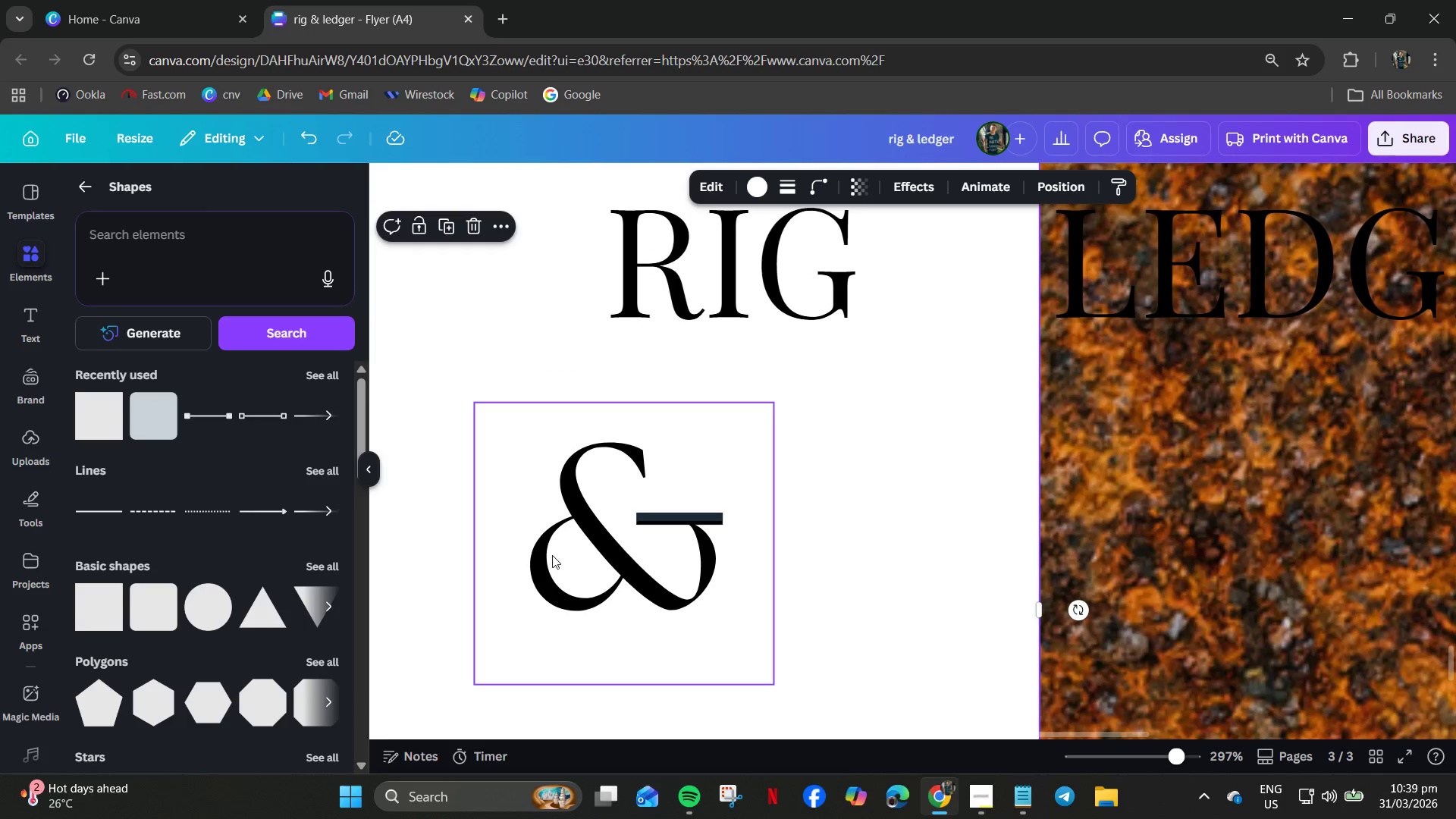 
key(Control+Z)
 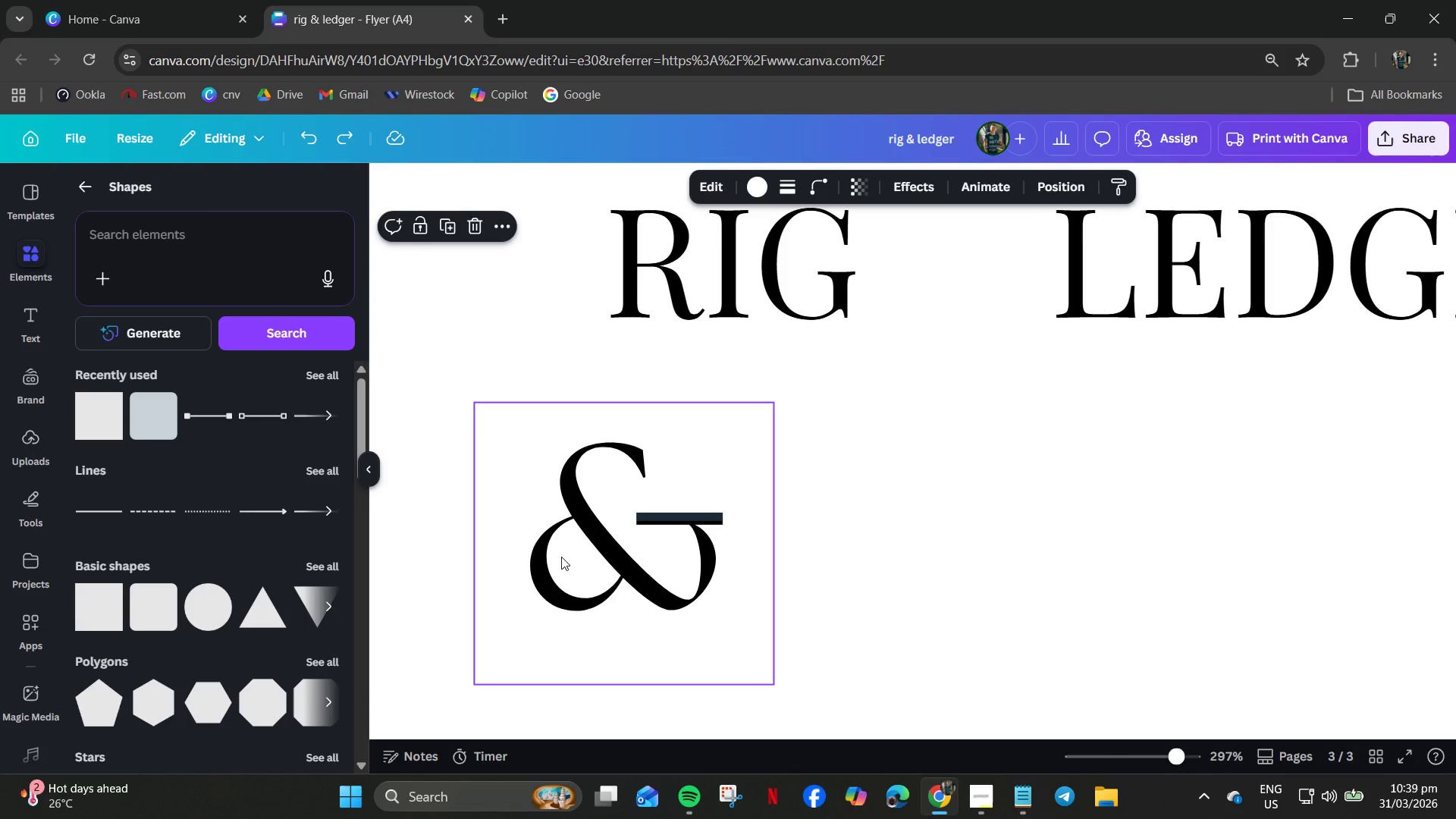 
hold_key(key=ControlLeft, duration=0.62)
scroll: coordinate [562, 554], scroll_direction: down, amount: 5.0
 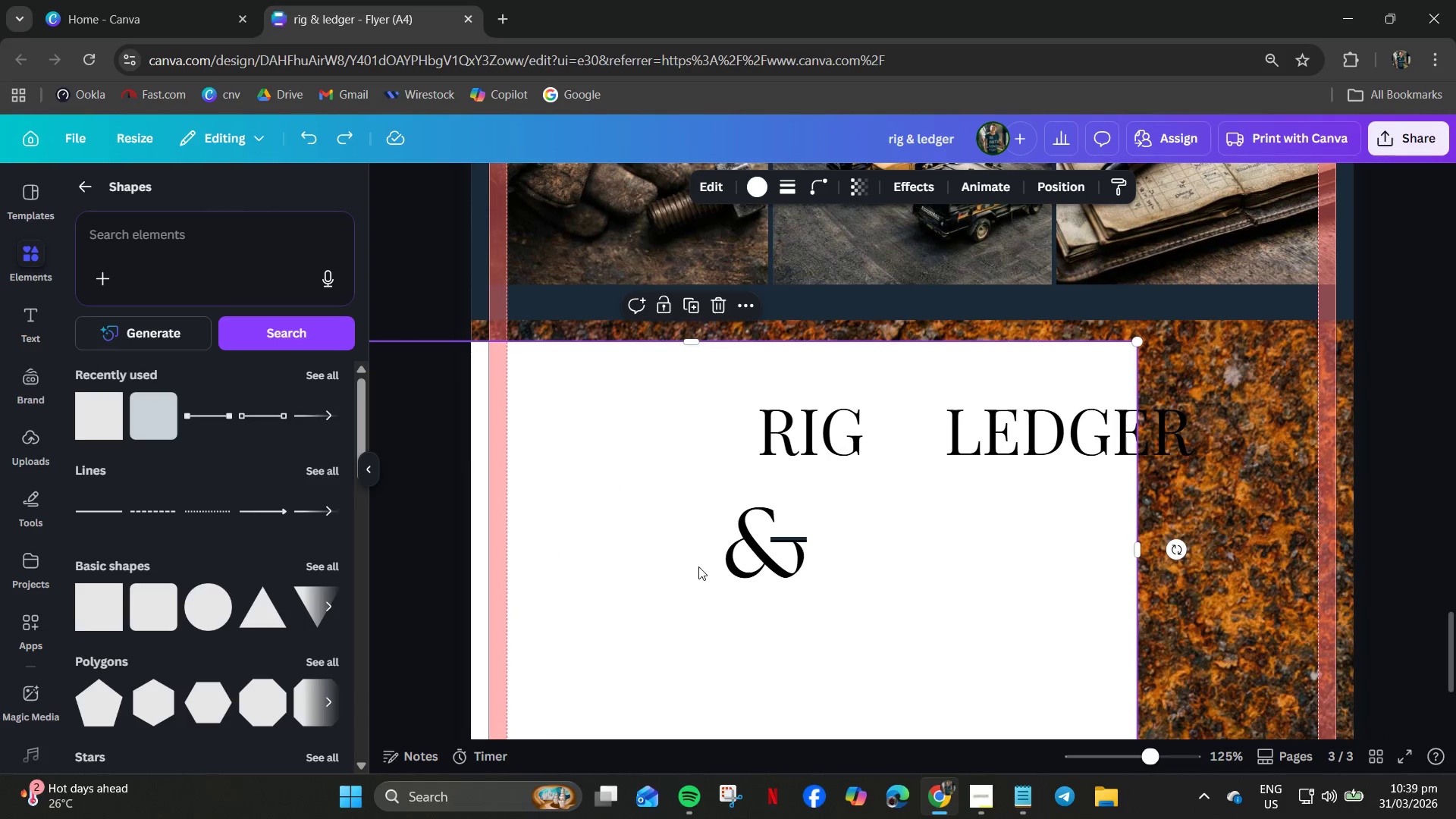 
key(Control+Z)
 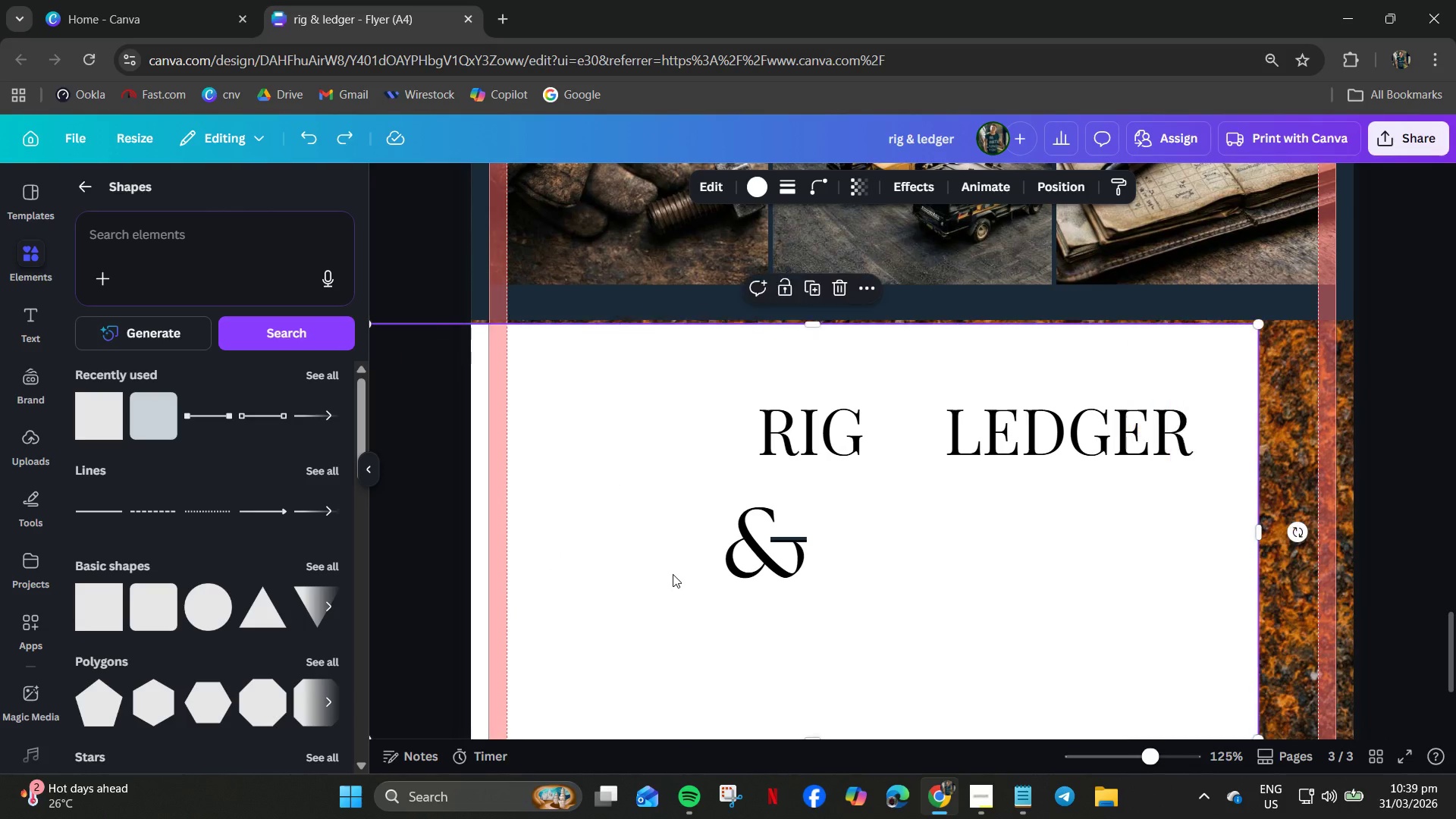 
key(Control+Z)
 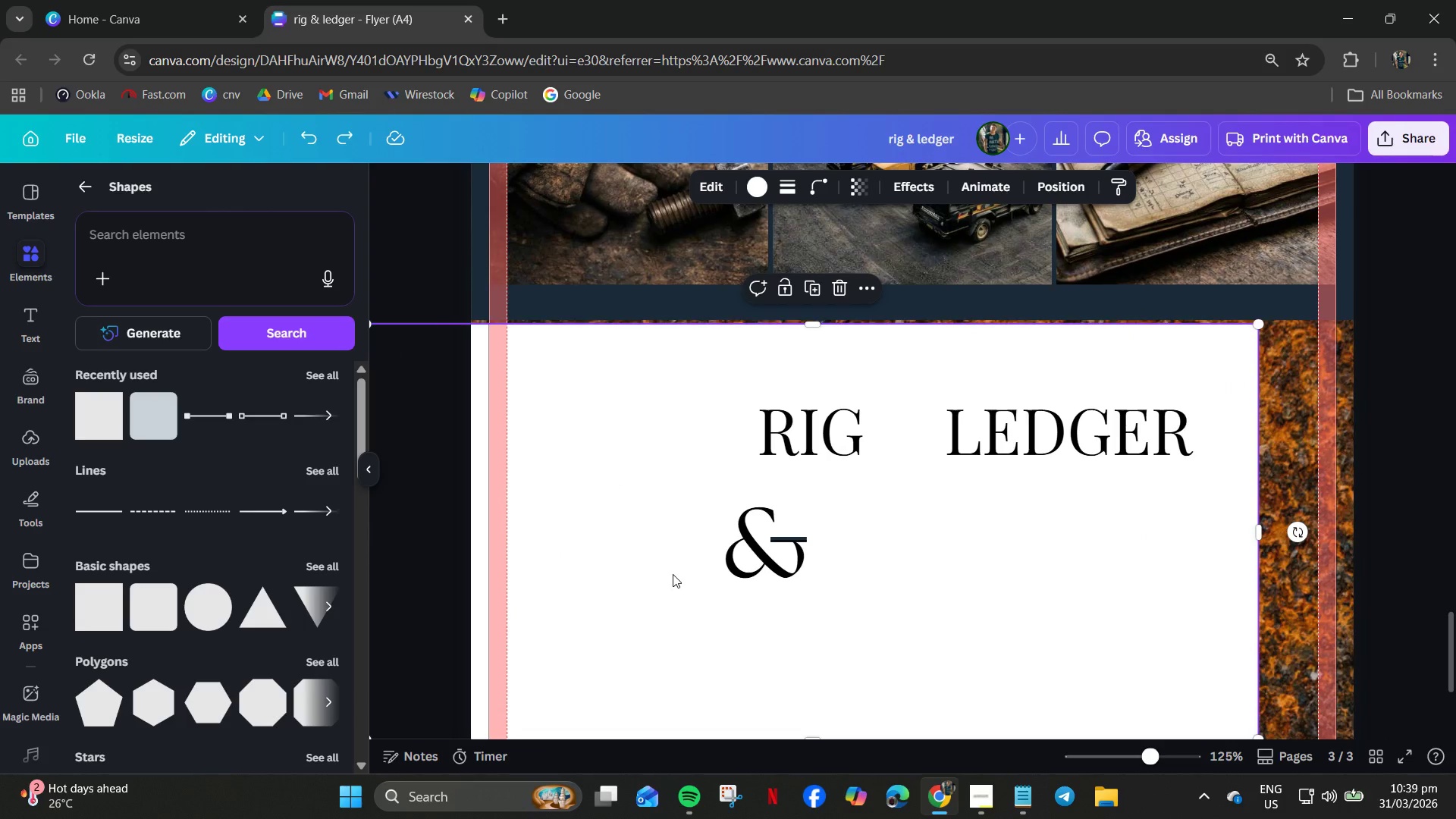 
key(Control+Z)
 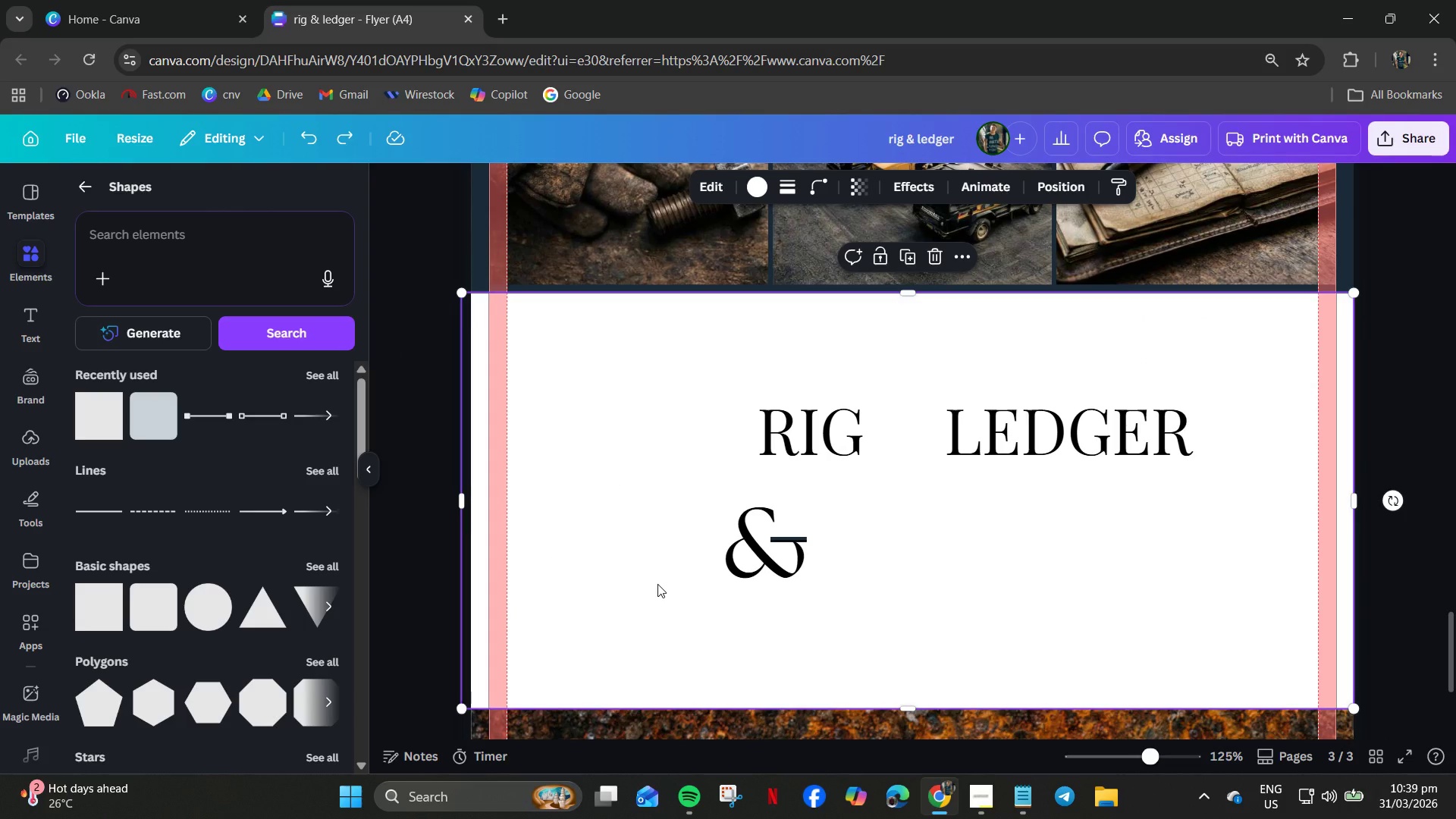 
hold_key(key=ControlLeft, duration=0.56)
 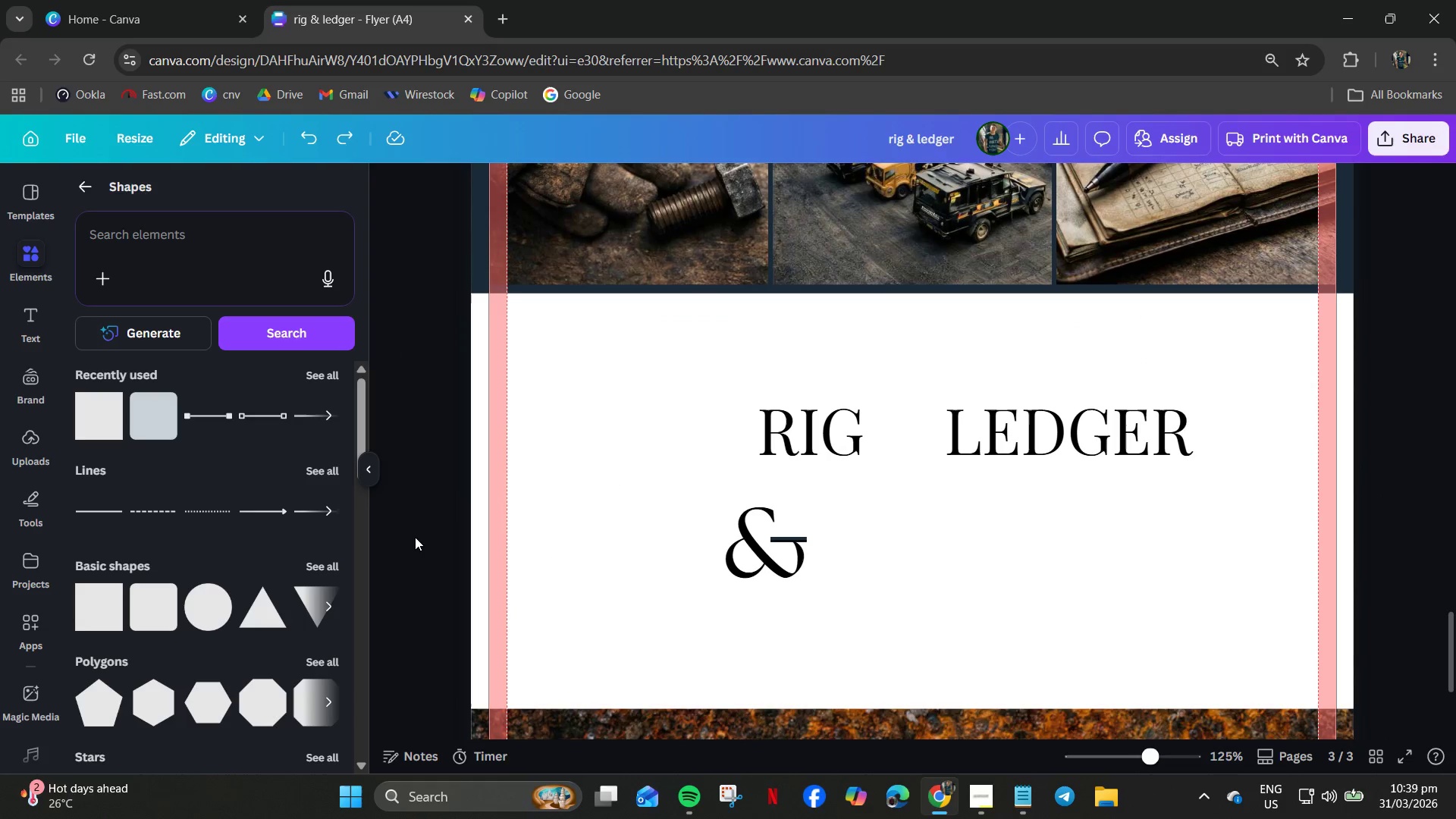 
left_click_drag(start_coordinate=[413, 533], to_coordinate=[838, 581])
 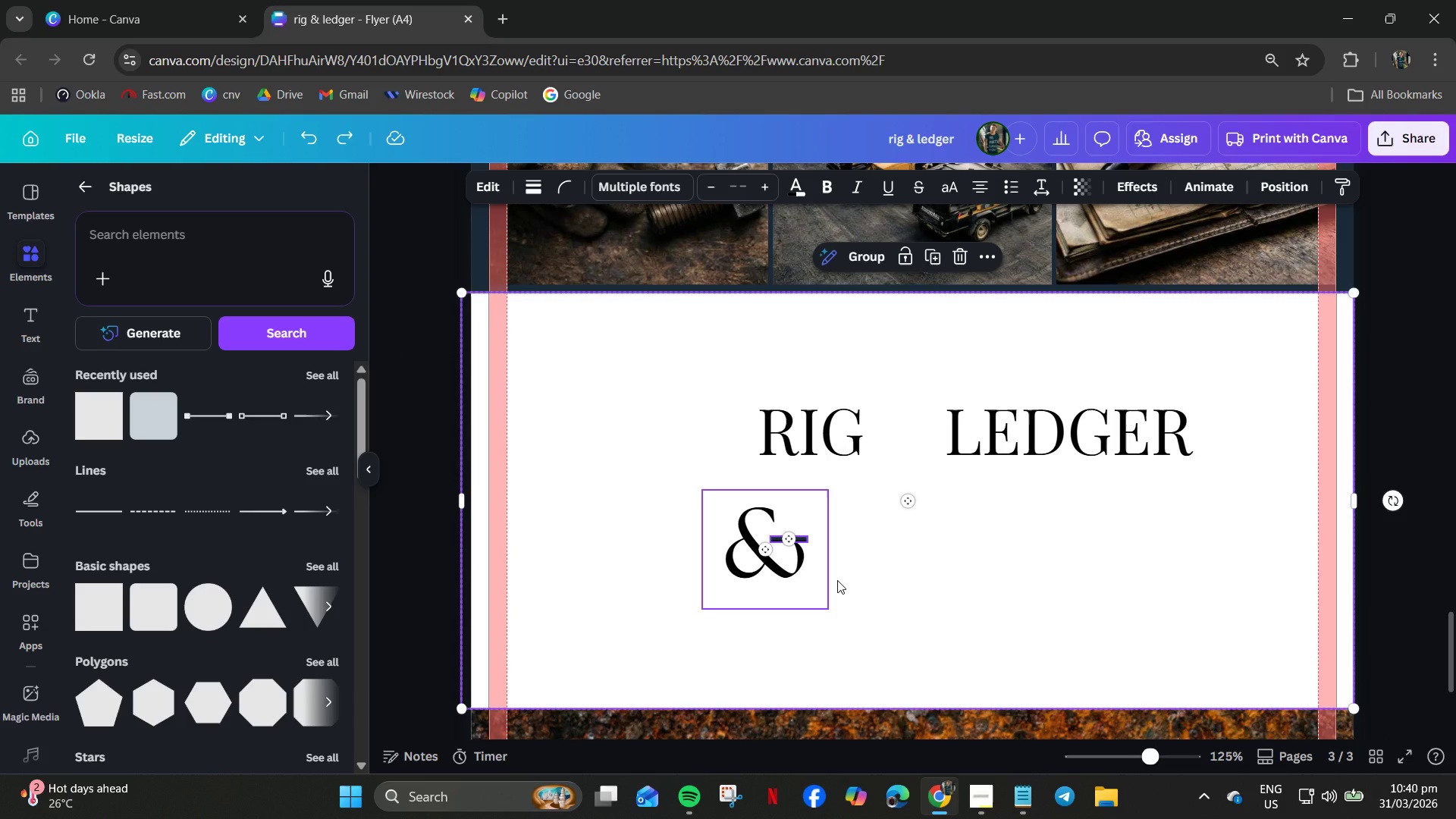 
hold_key(key=ControlLeft, duration=0.61)
scroll: coordinate [836, 580], scroll_direction: down, amount: 3.0
 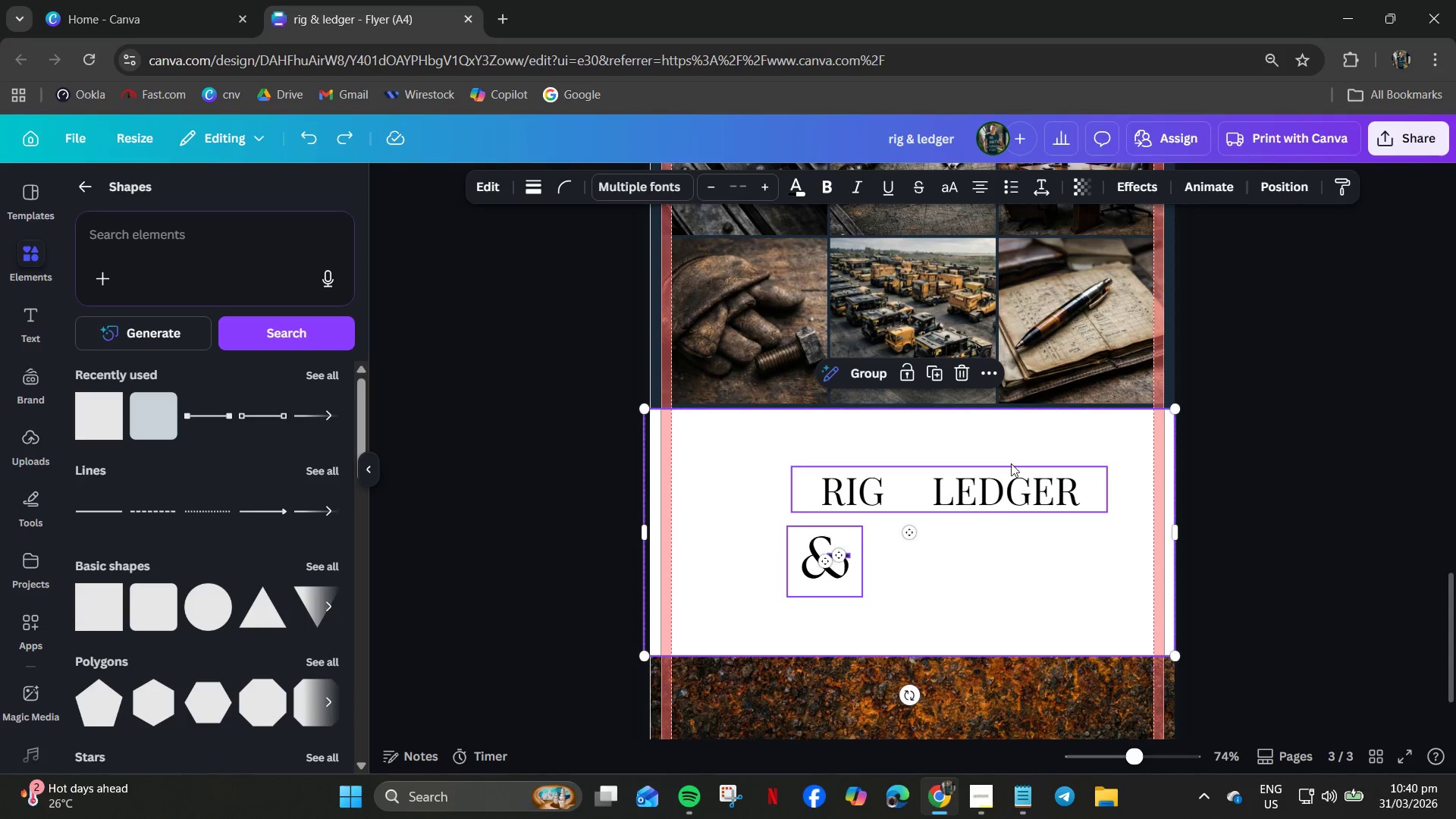 
scroll: coordinate [1078, 367], scroll_direction: up, amount: 3.0
 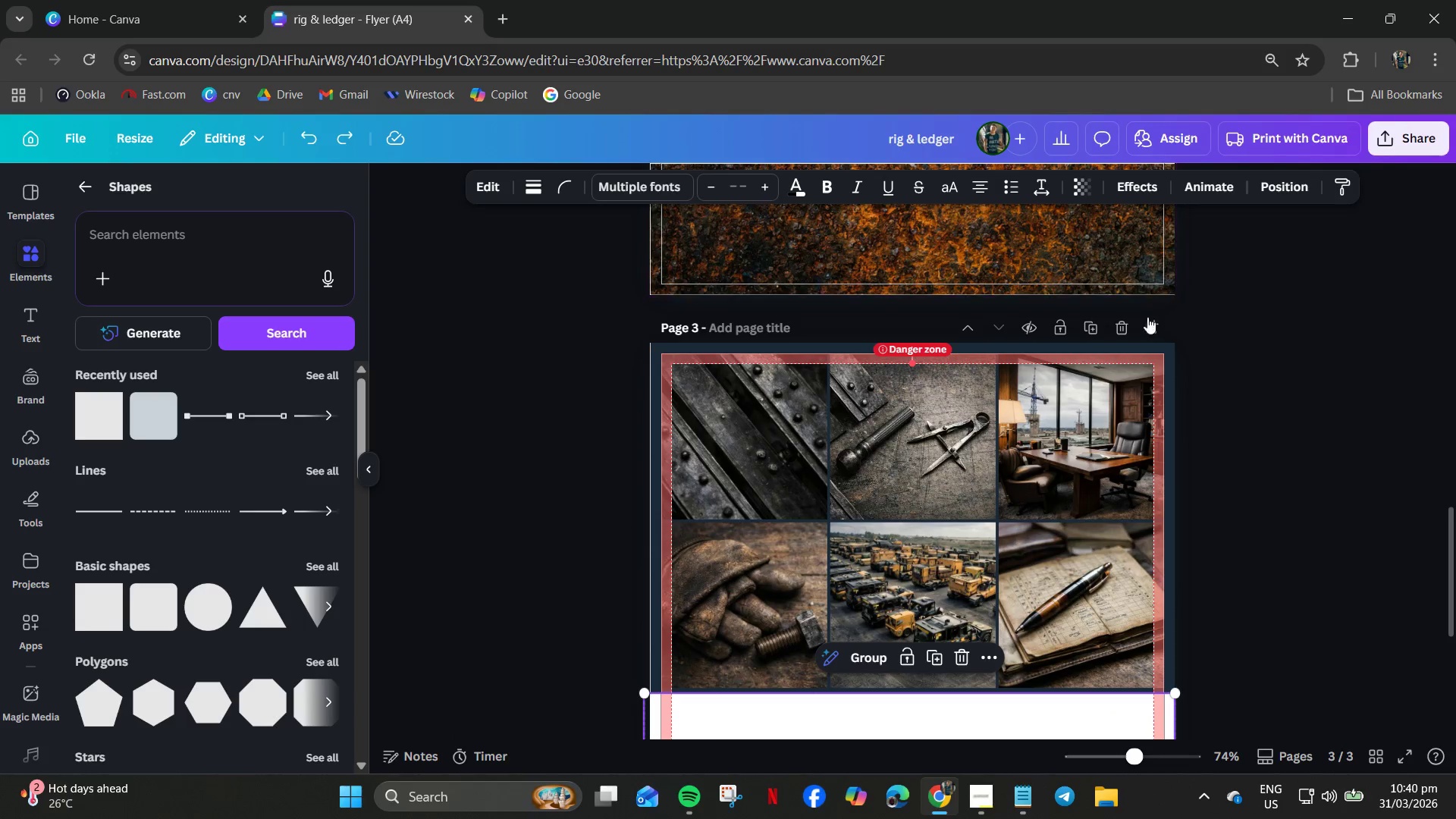 
left_click([1150, 328])
 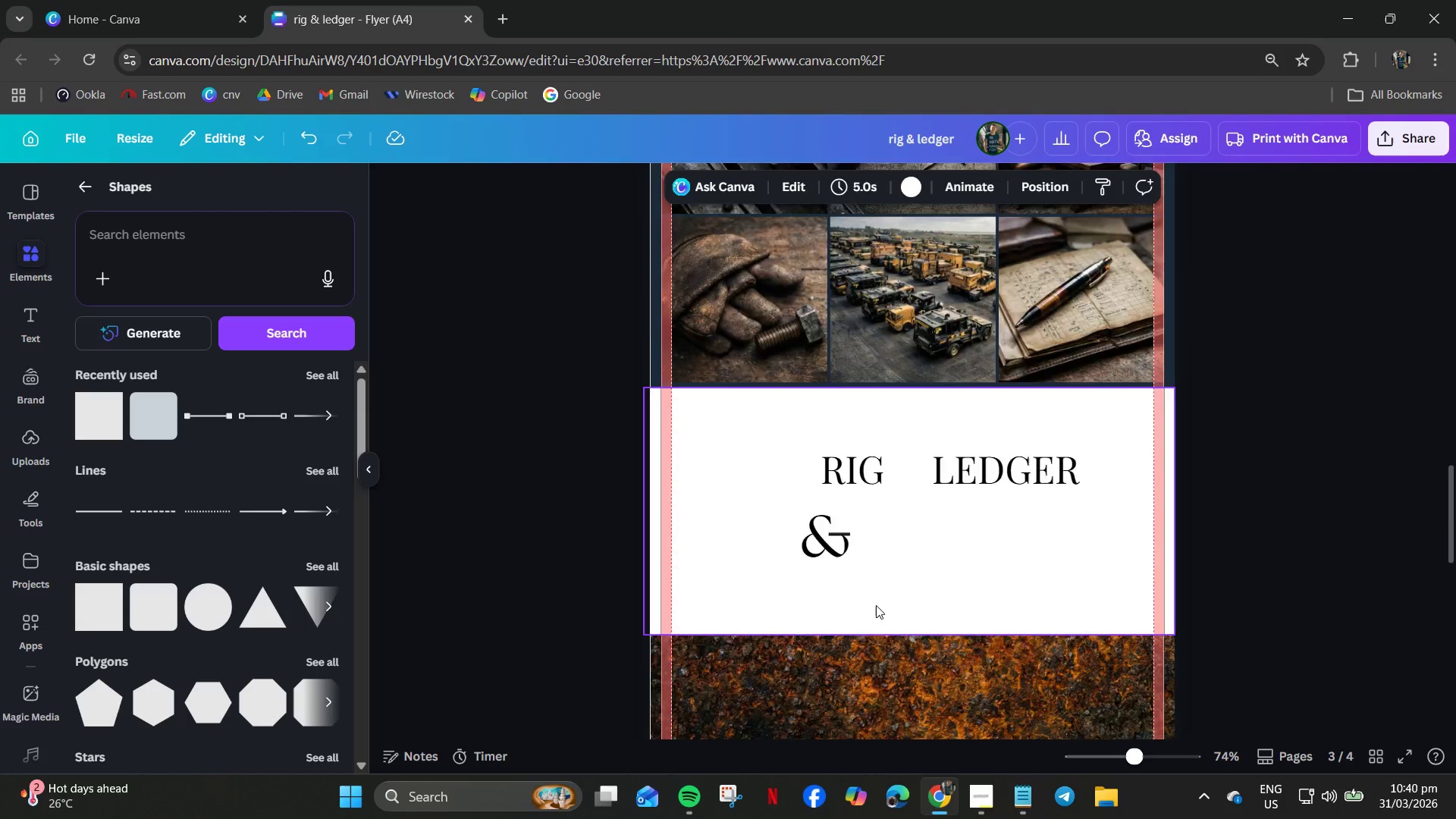 
scroll: coordinate [876, 605], scroll_direction: down, amount: 1.0
 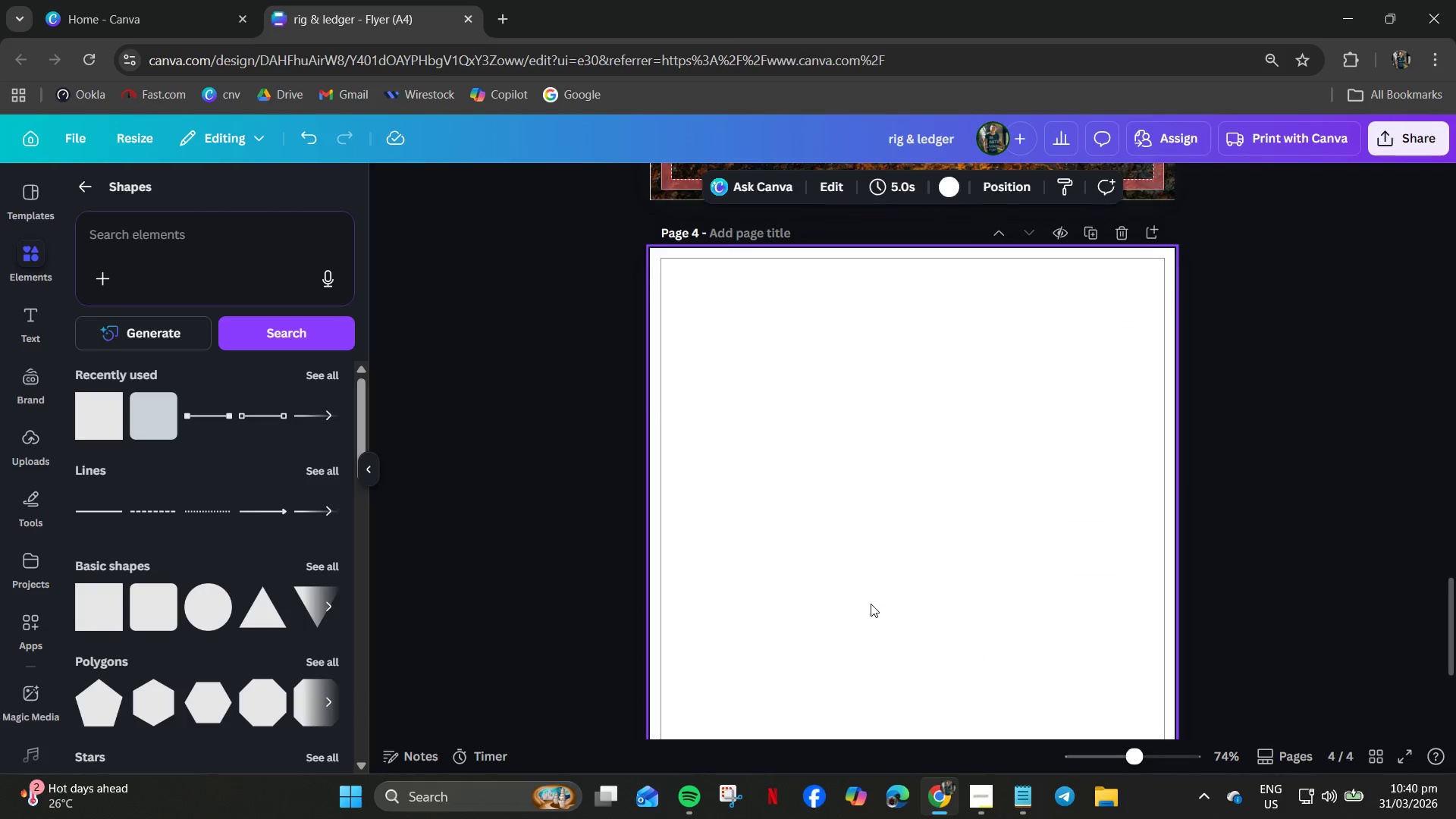 
scroll: coordinate [709, 363], scroll_direction: up, amount: 4.0
 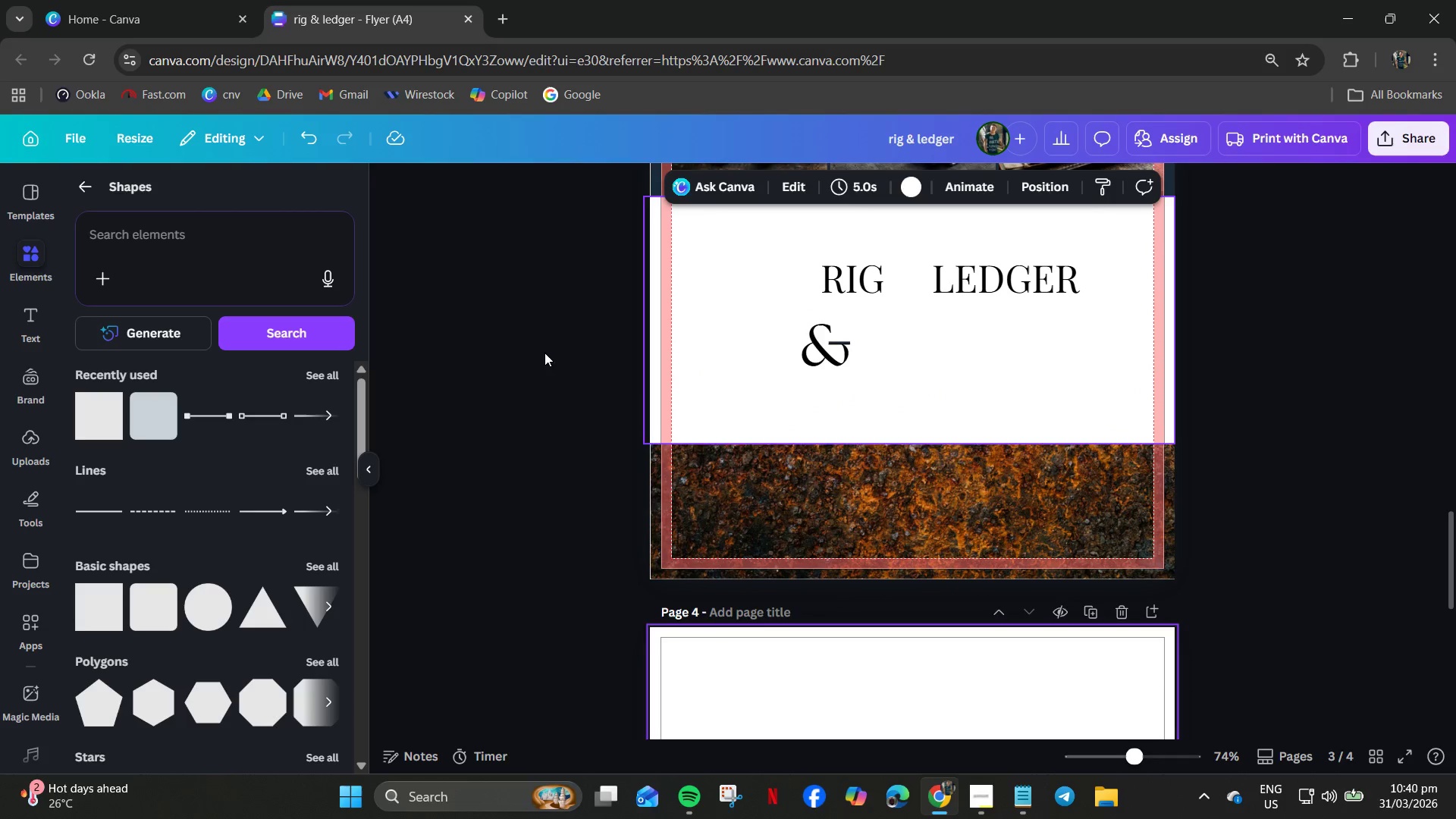 
left_click([510, 353])
 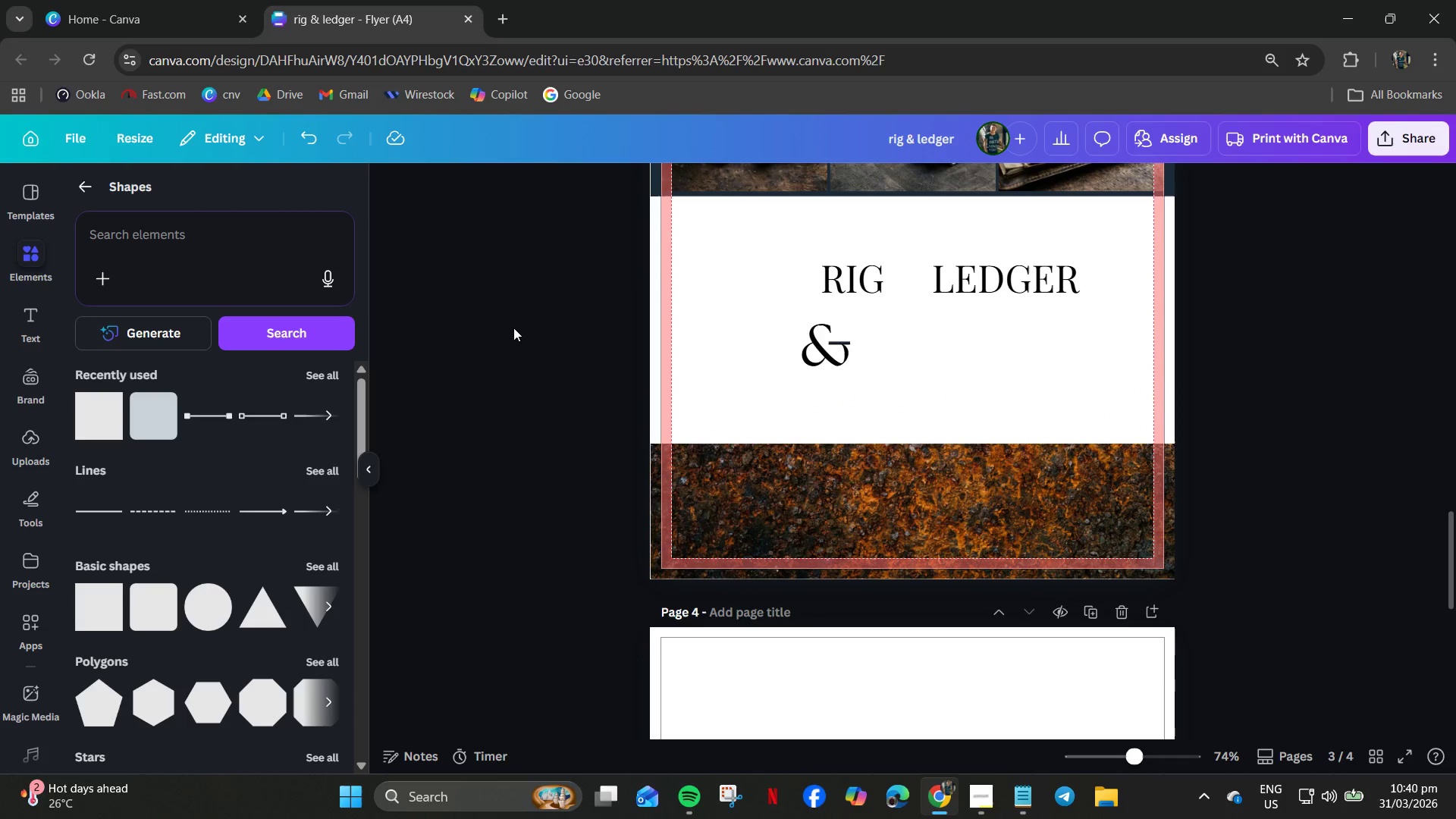 
left_click_drag(start_coordinate=[525, 327], to_coordinate=[894, 375])
 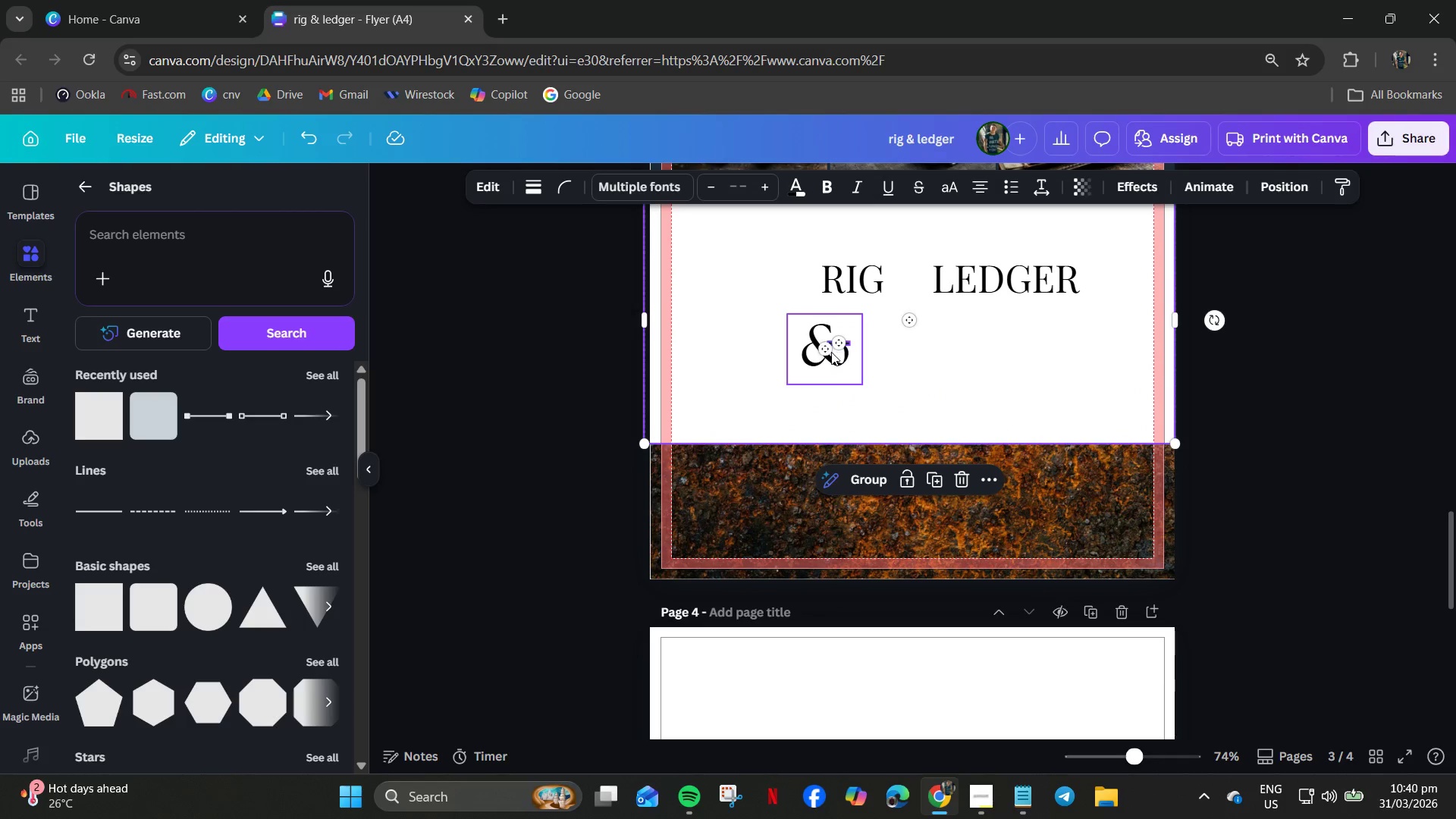 
left_click_drag(start_coordinate=[831, 352], to_coordinate=[830, 702])
 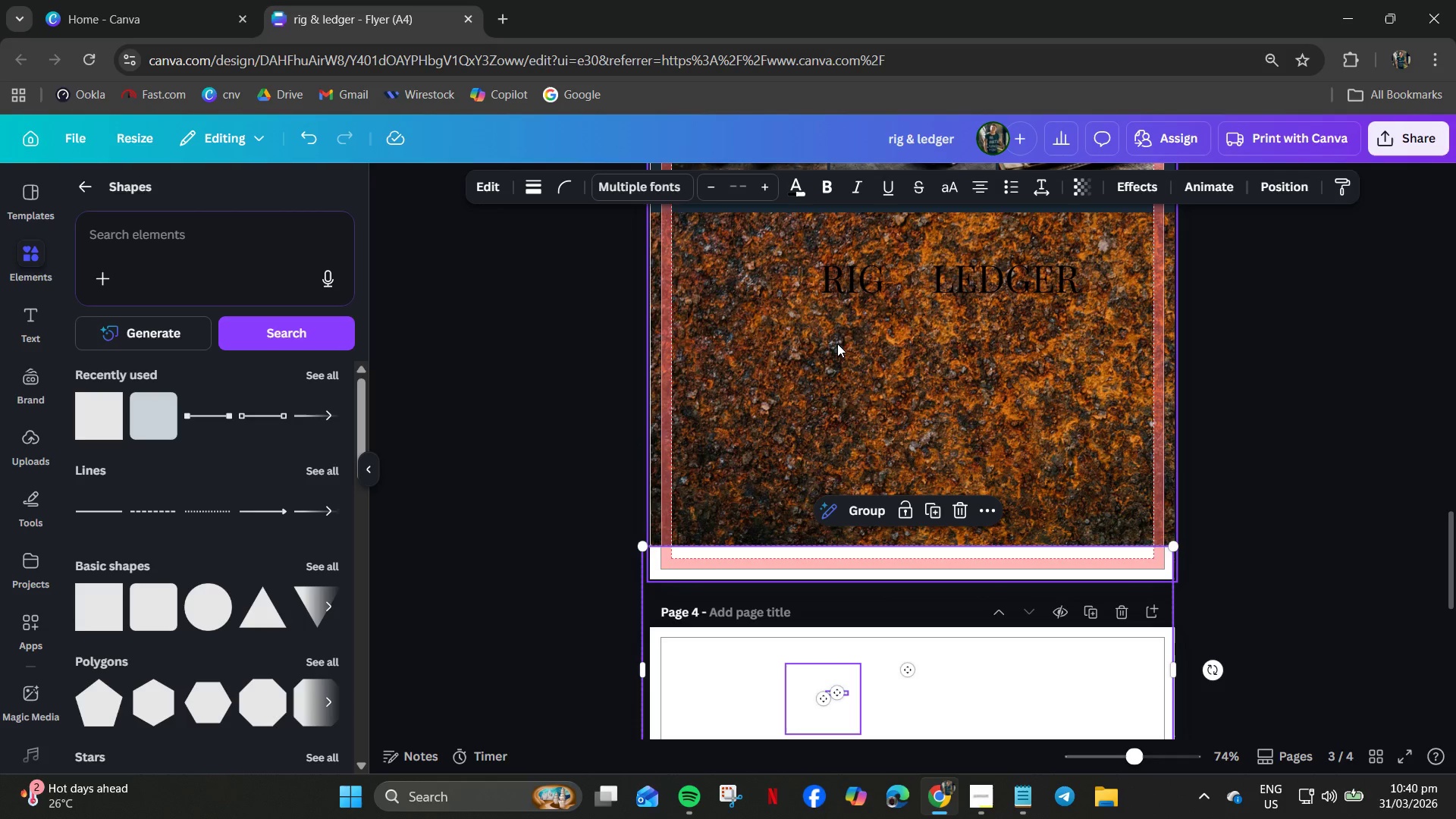 
hold_key(key=ControlLeft, duration=0.42)
scroll: coordinate [836, 344], scroll_direction: up, amount: 3.0
 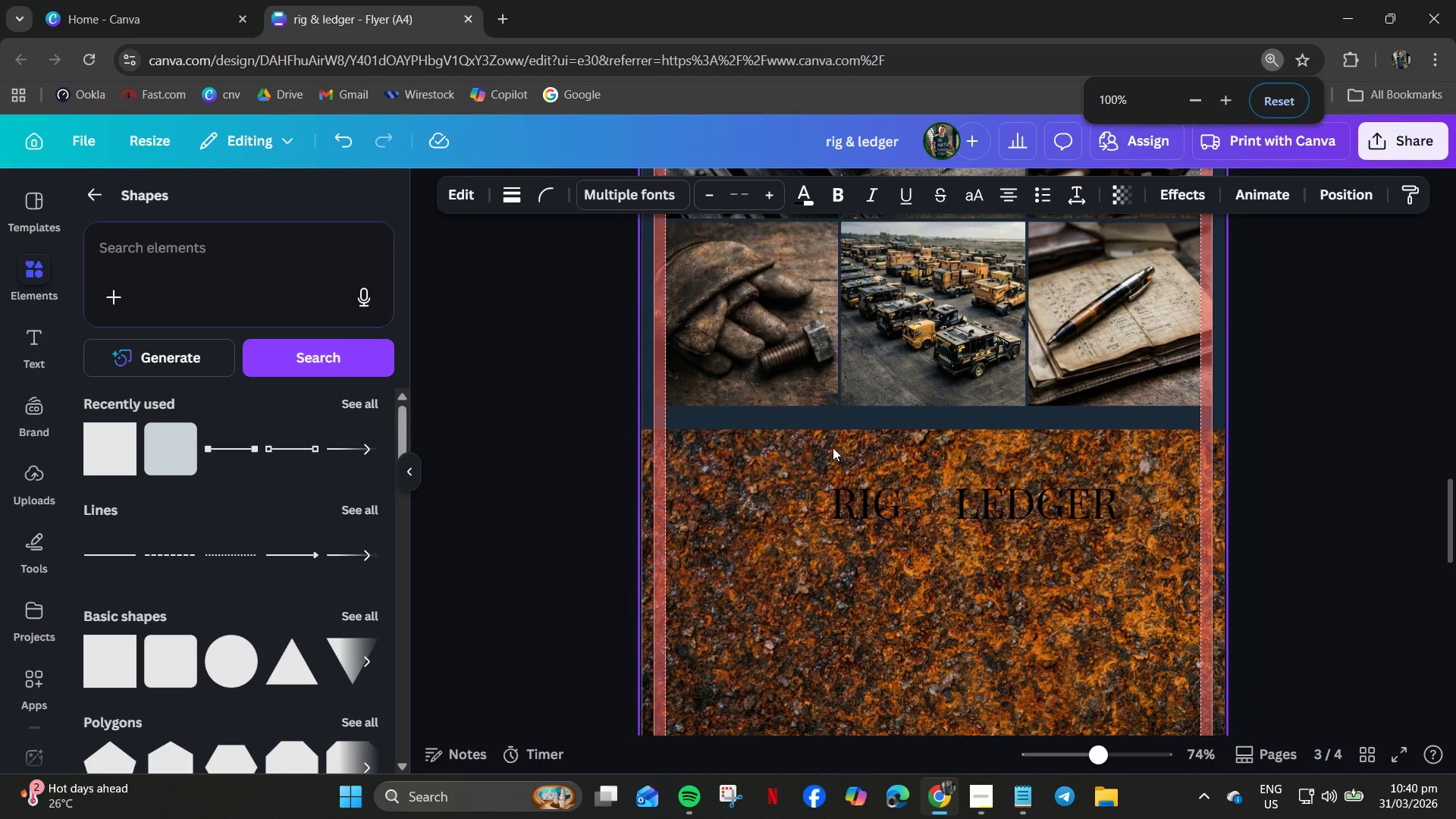 
key(Control+ControlLeft)
 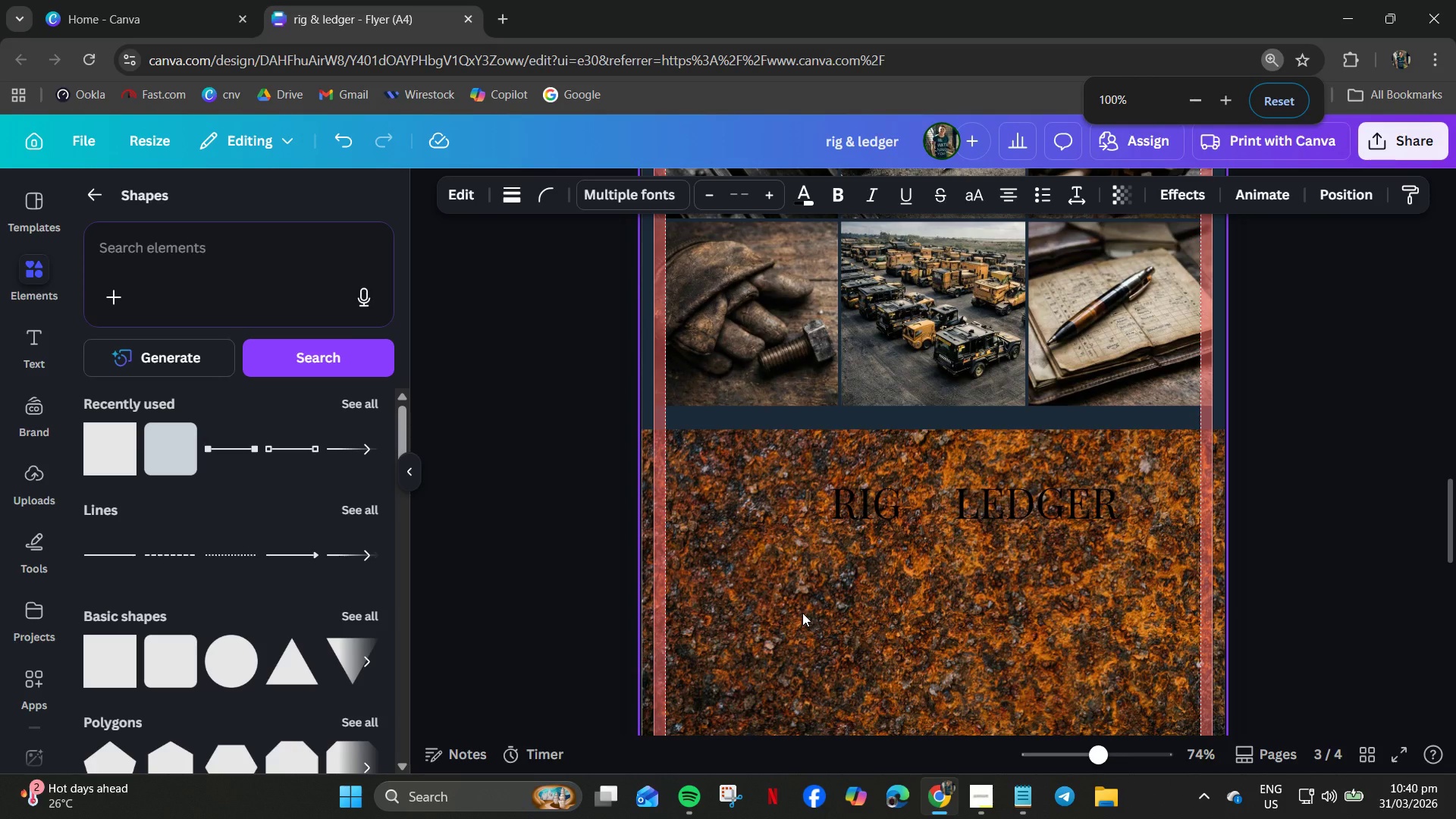 
key(Control+Z)
 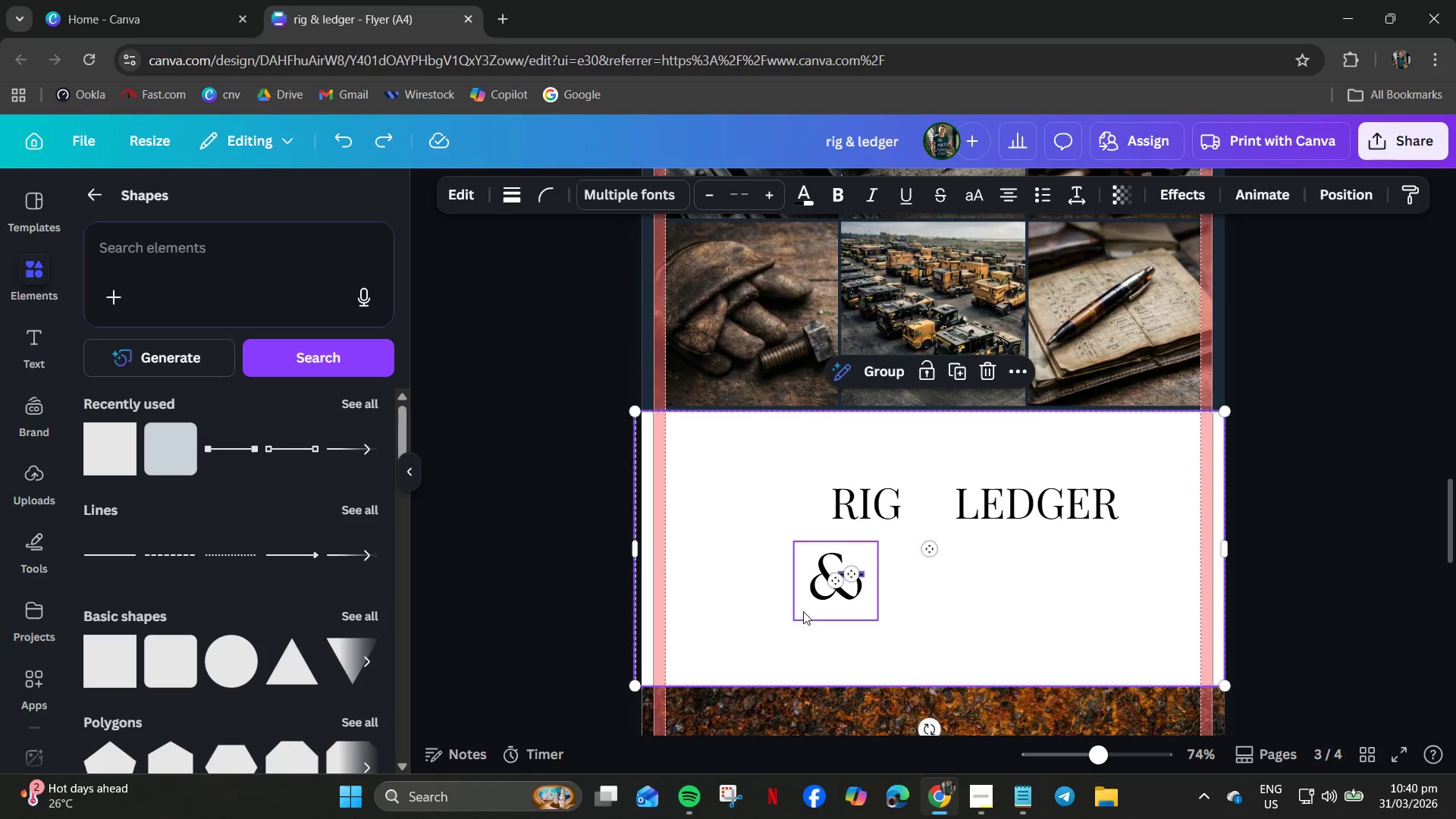 
scroll: coordinate [803, 611], scroll_direction: down, amount: 5.0
 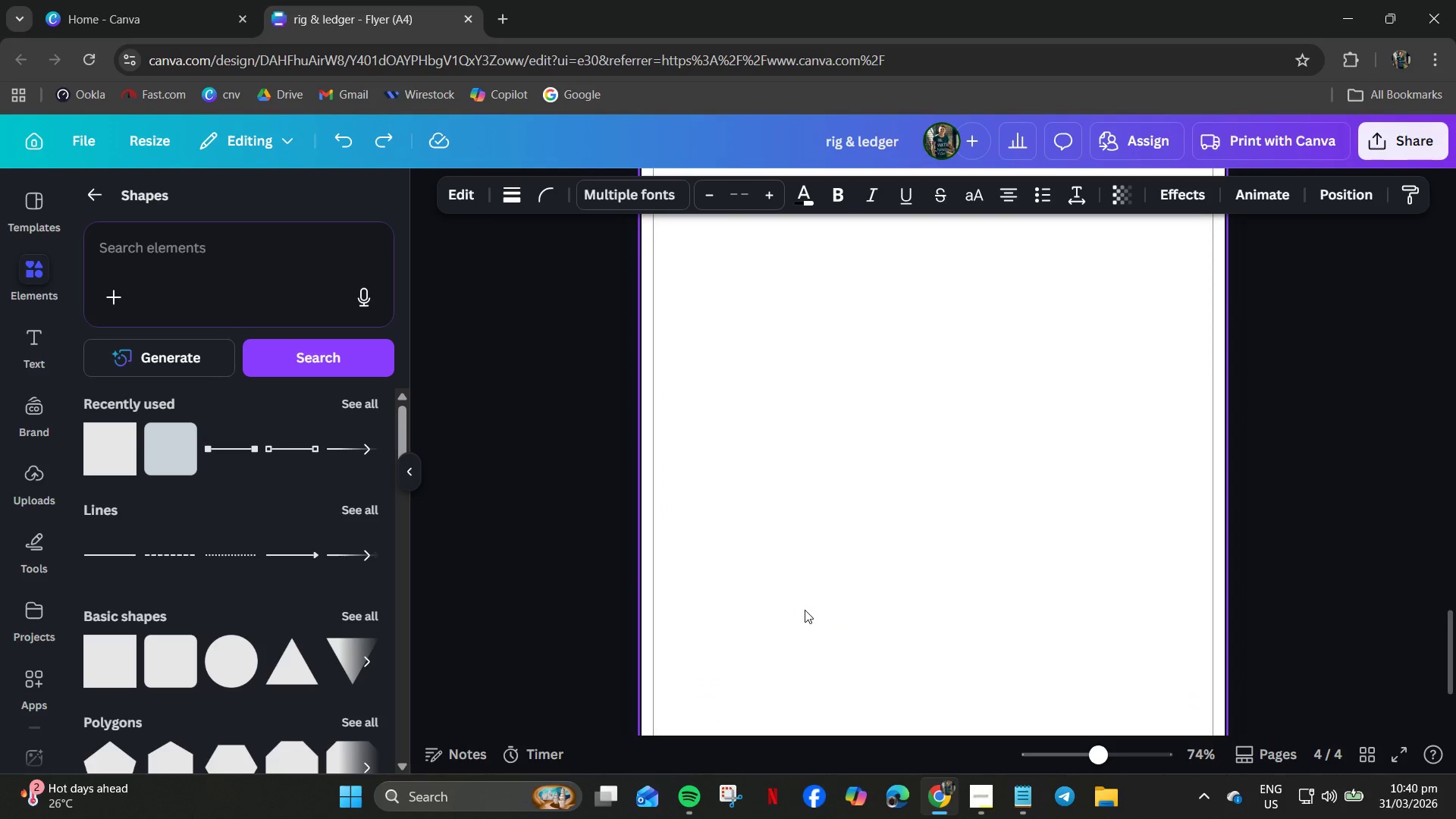 
scroll: coordinate [819, 600], scroll_direction: up, amount: 6.0
 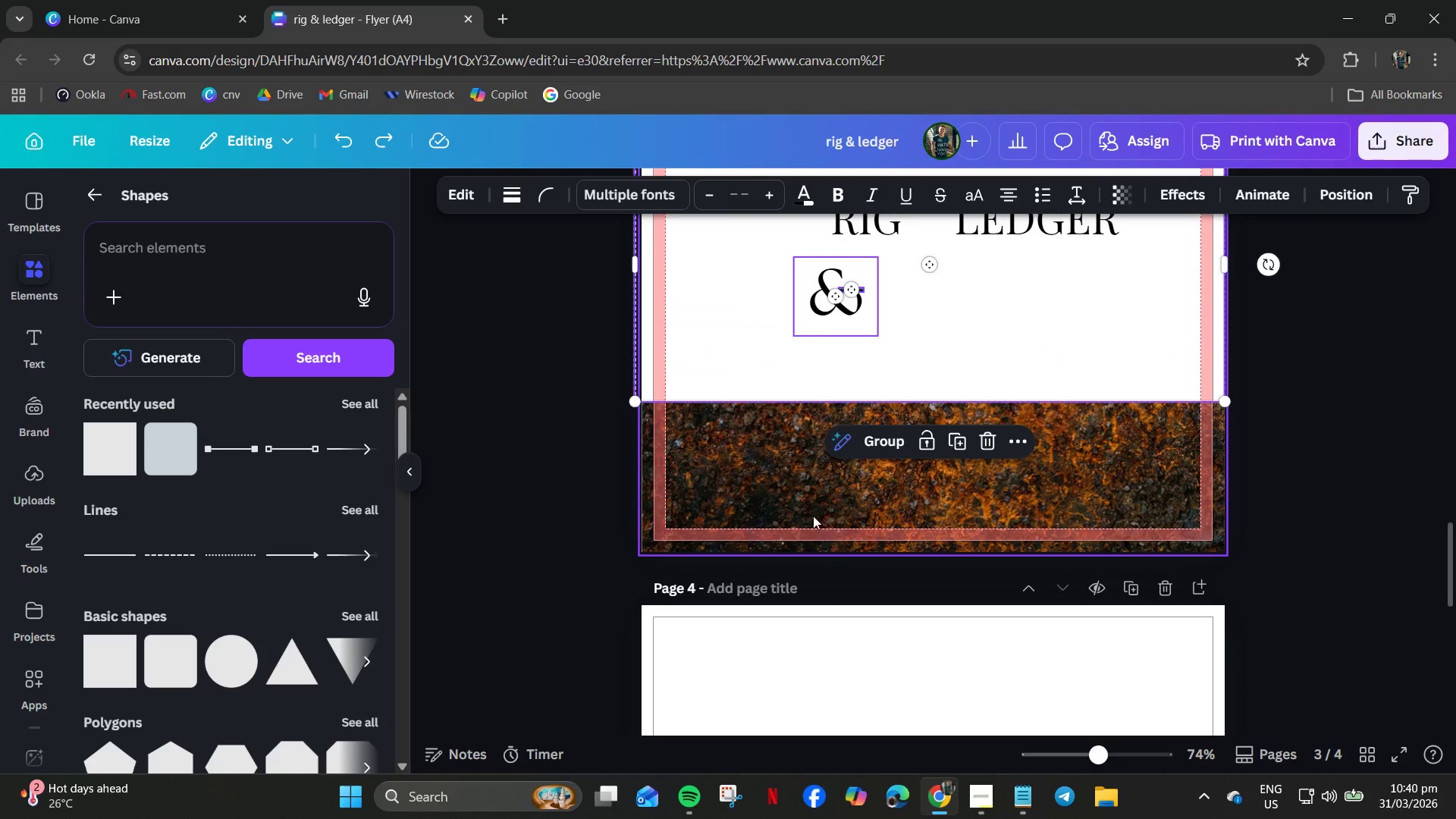 
key(Control+Z)
 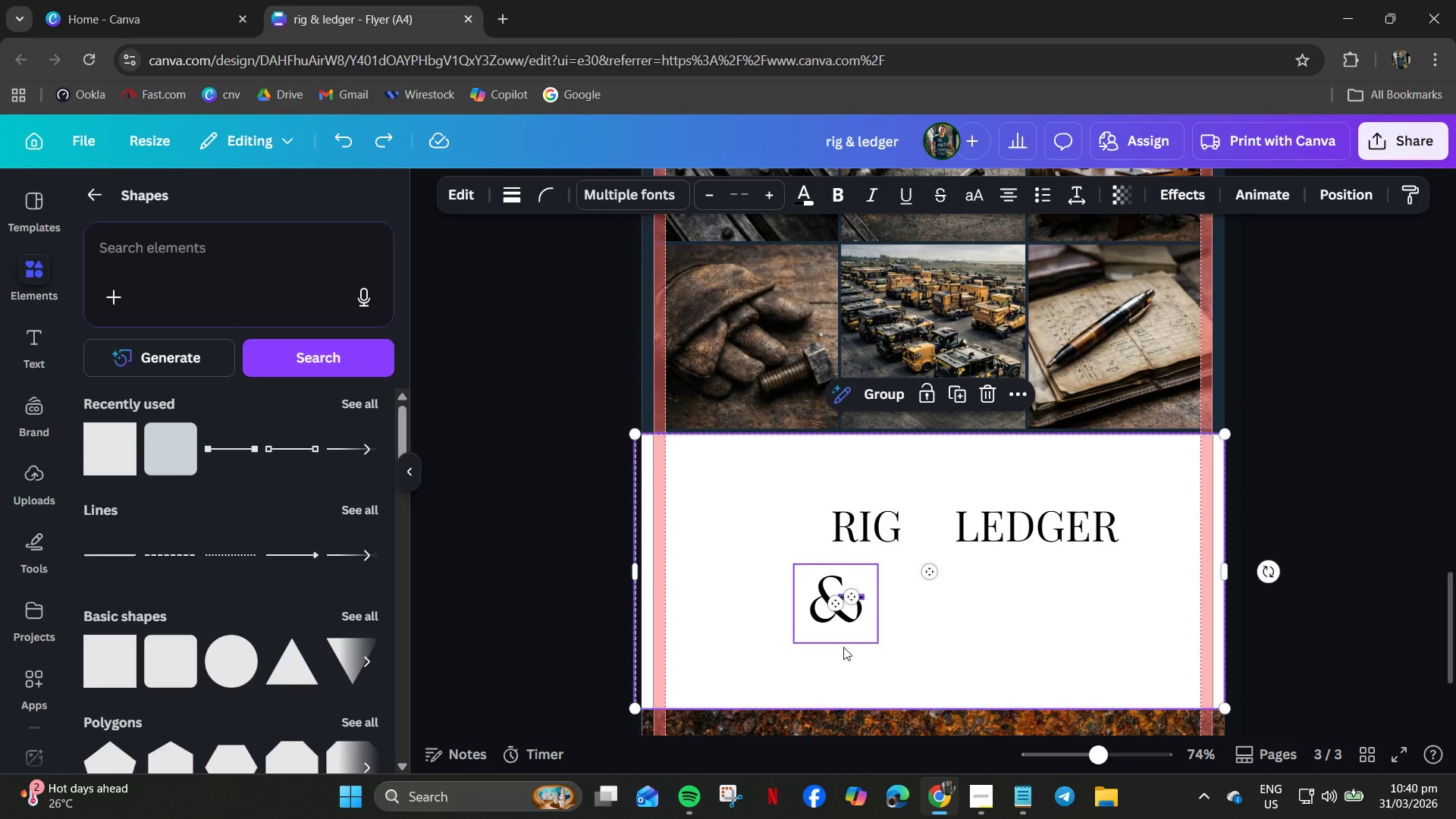 
left_click([833, 630])
 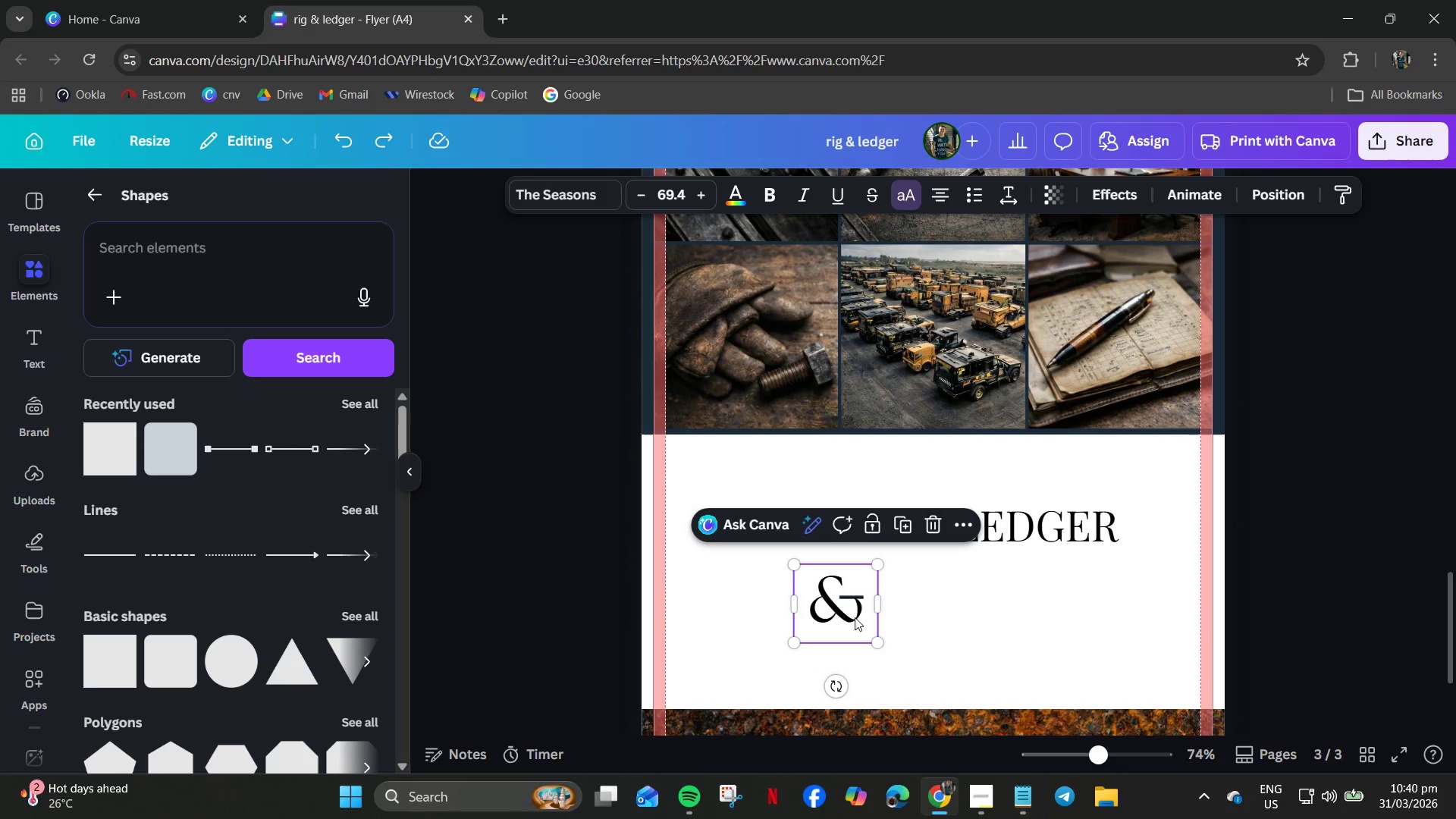 
left_click([849, 617])
 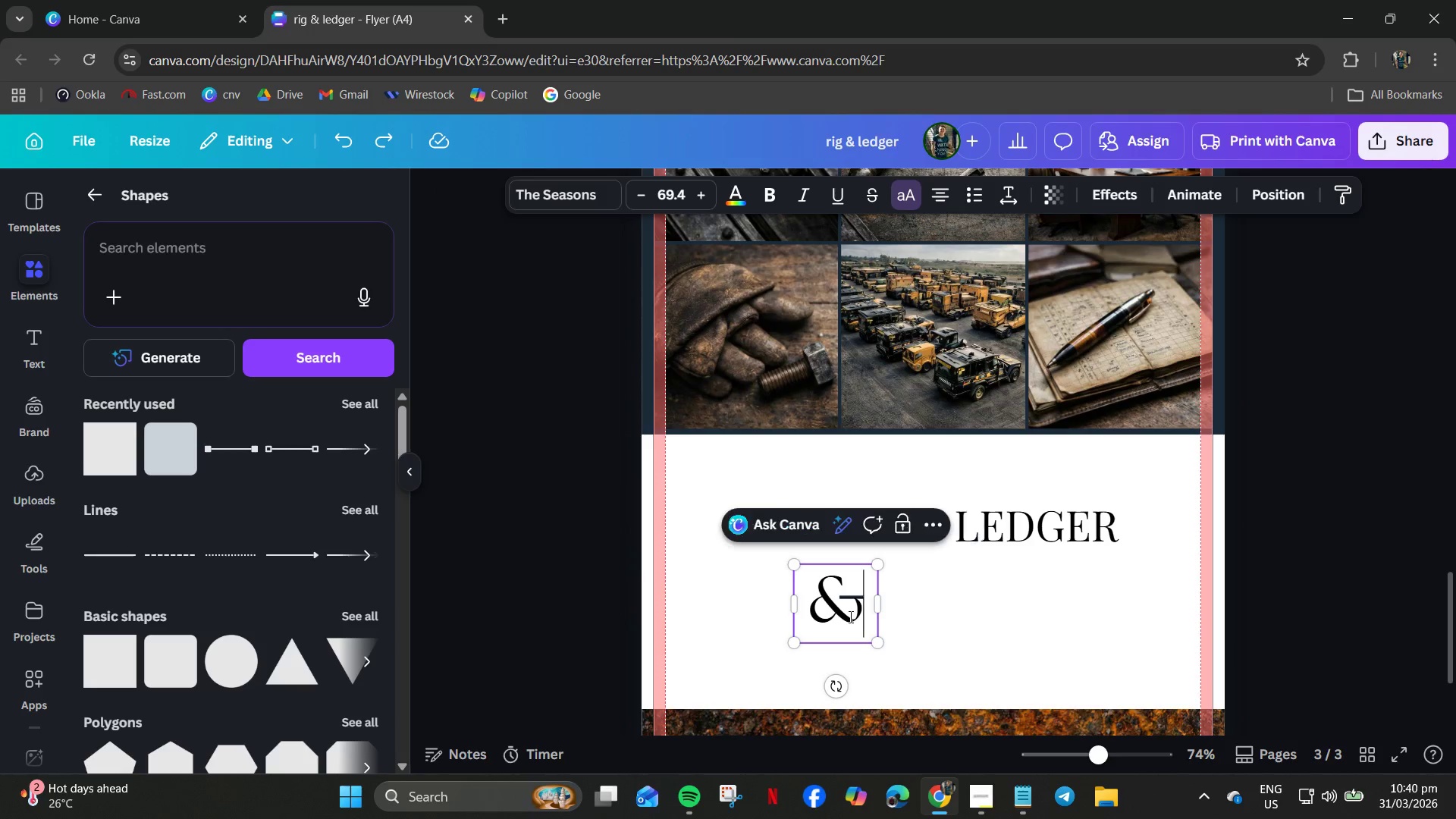 
right_click([849, 617])
 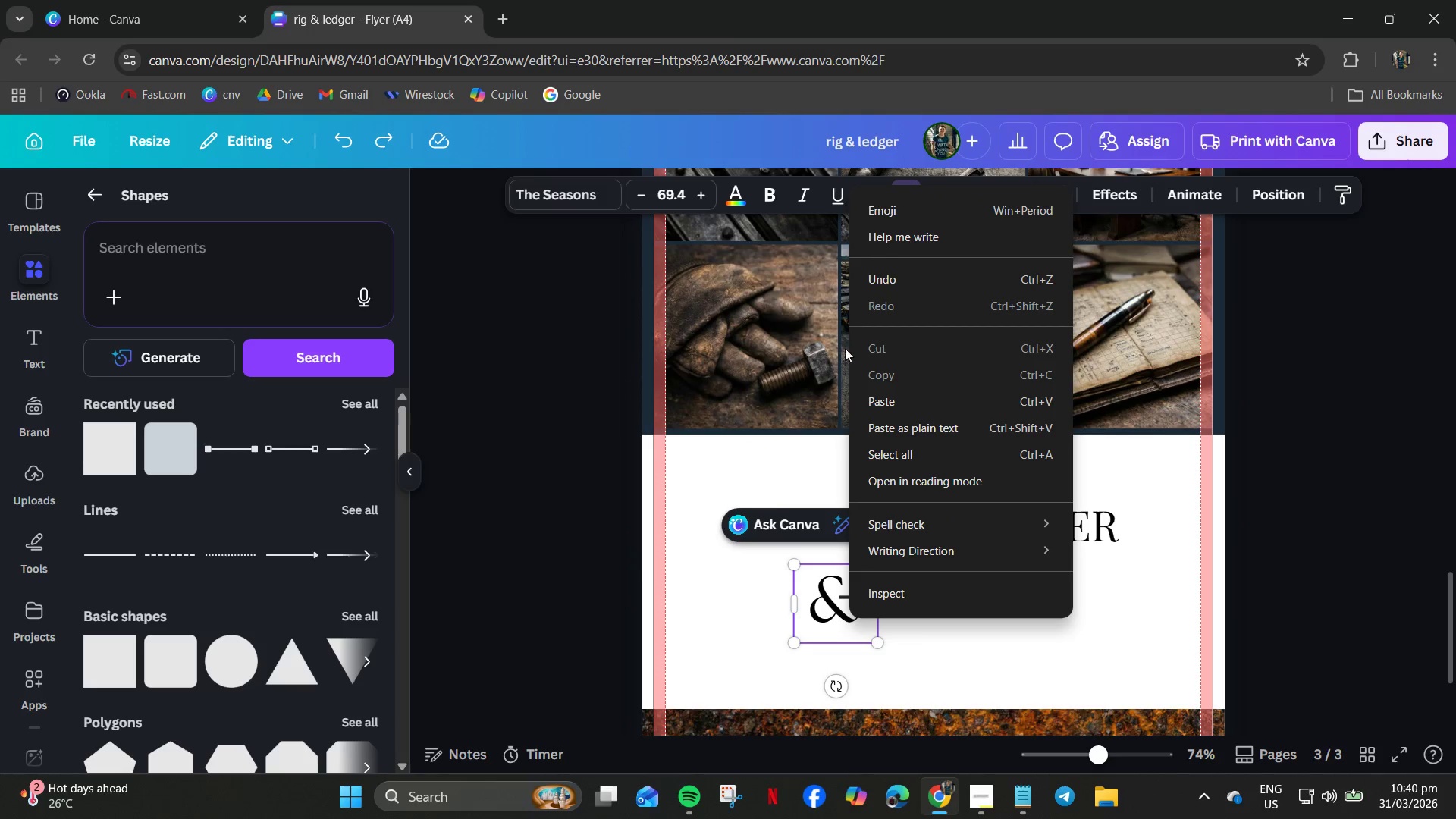 
left_click([726, 615])
 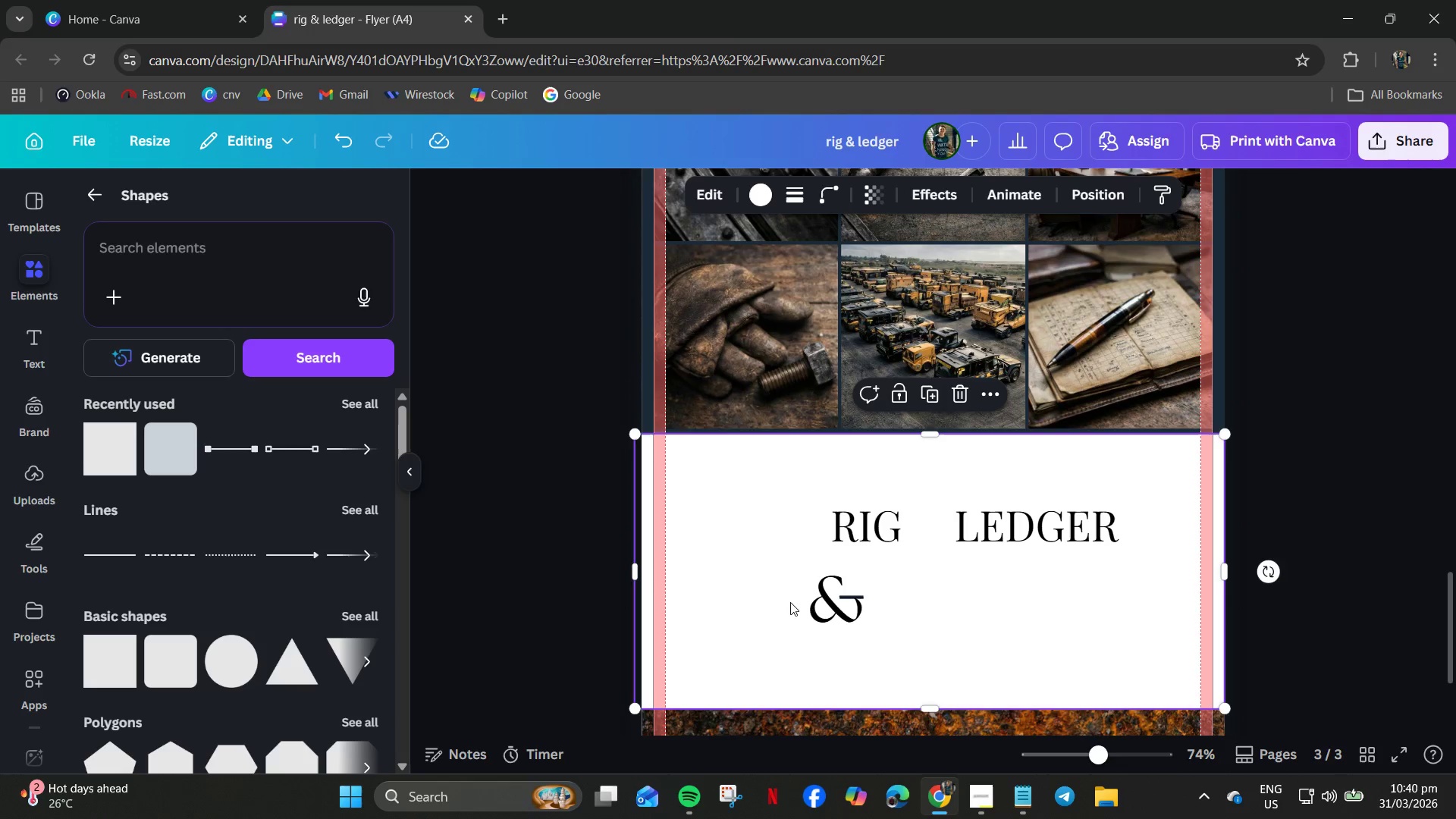 
left_click([805, 603])
 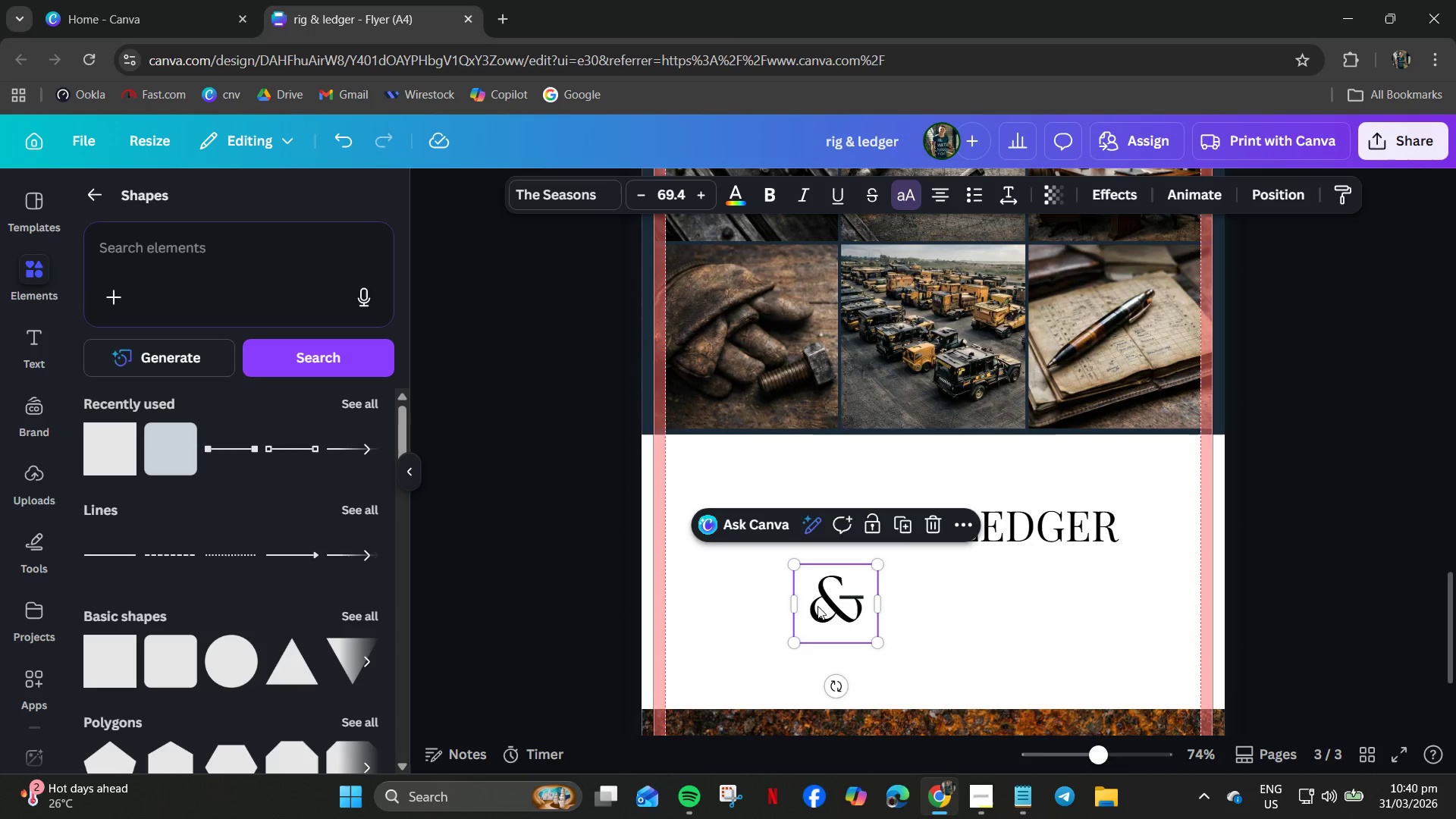 
right_click([820, 606])
 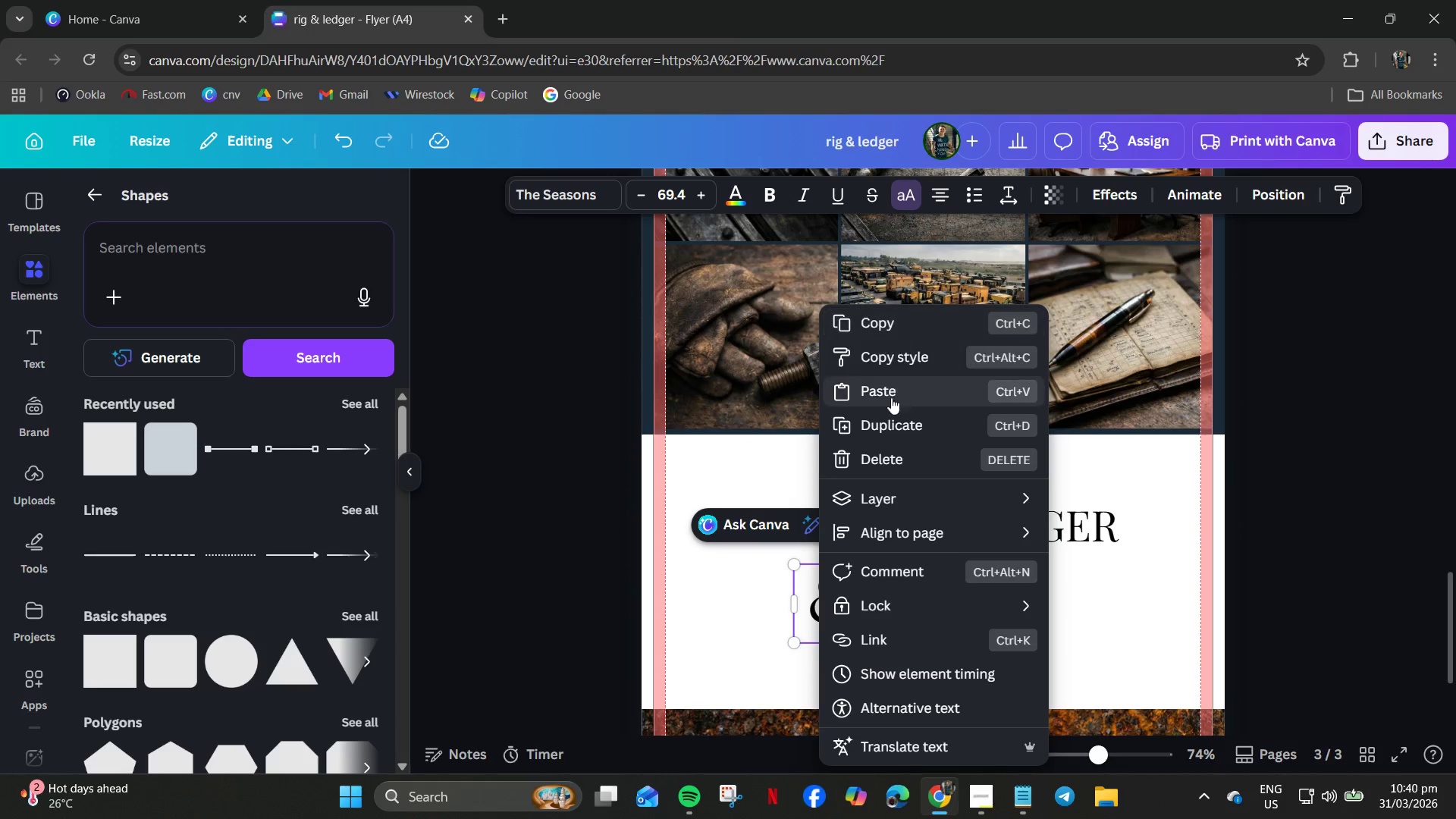 
left_click([879, 331])
 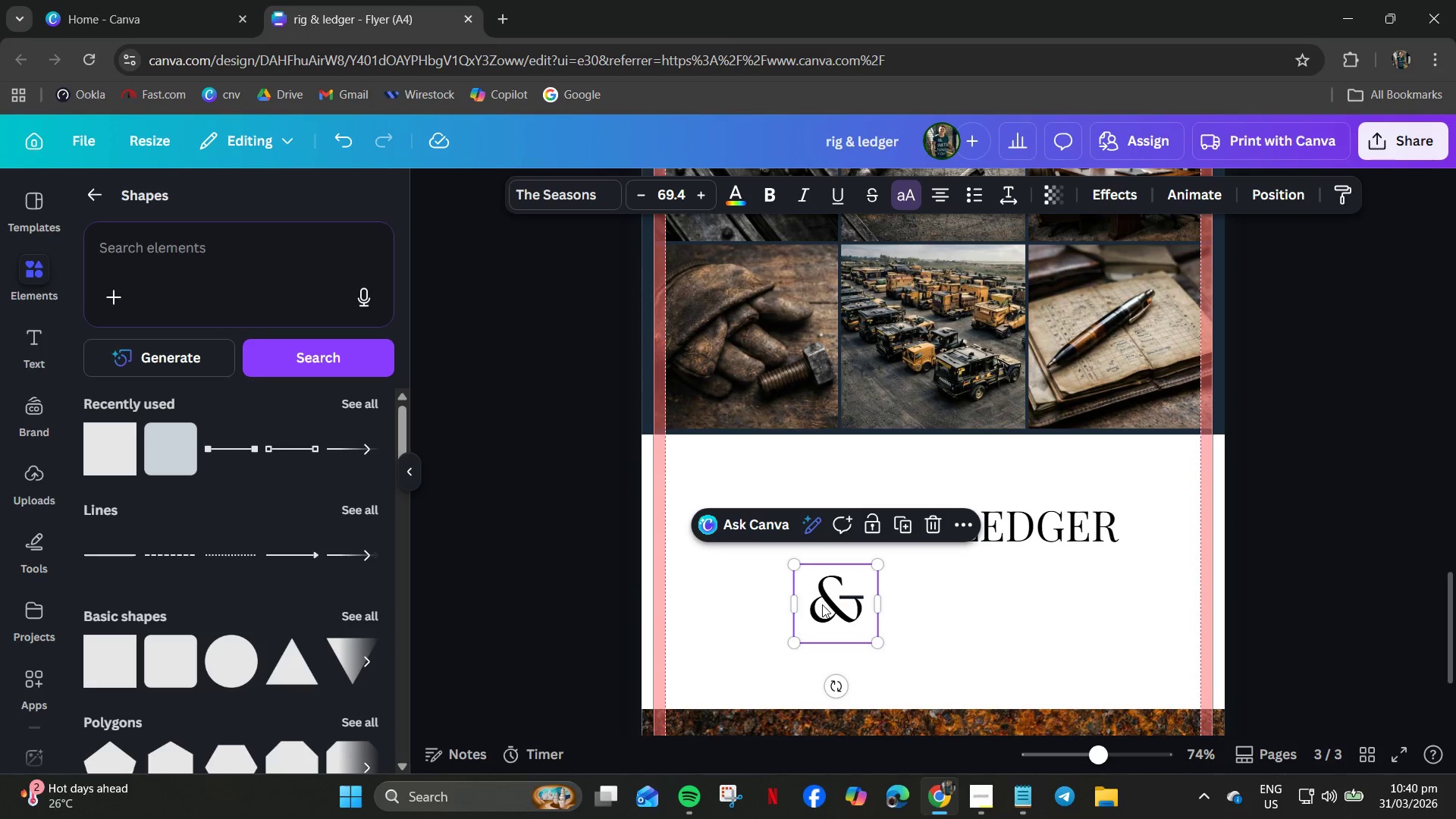 
scroll: coordinate [824, 629], scroll_direction: down, amount: 7.0
 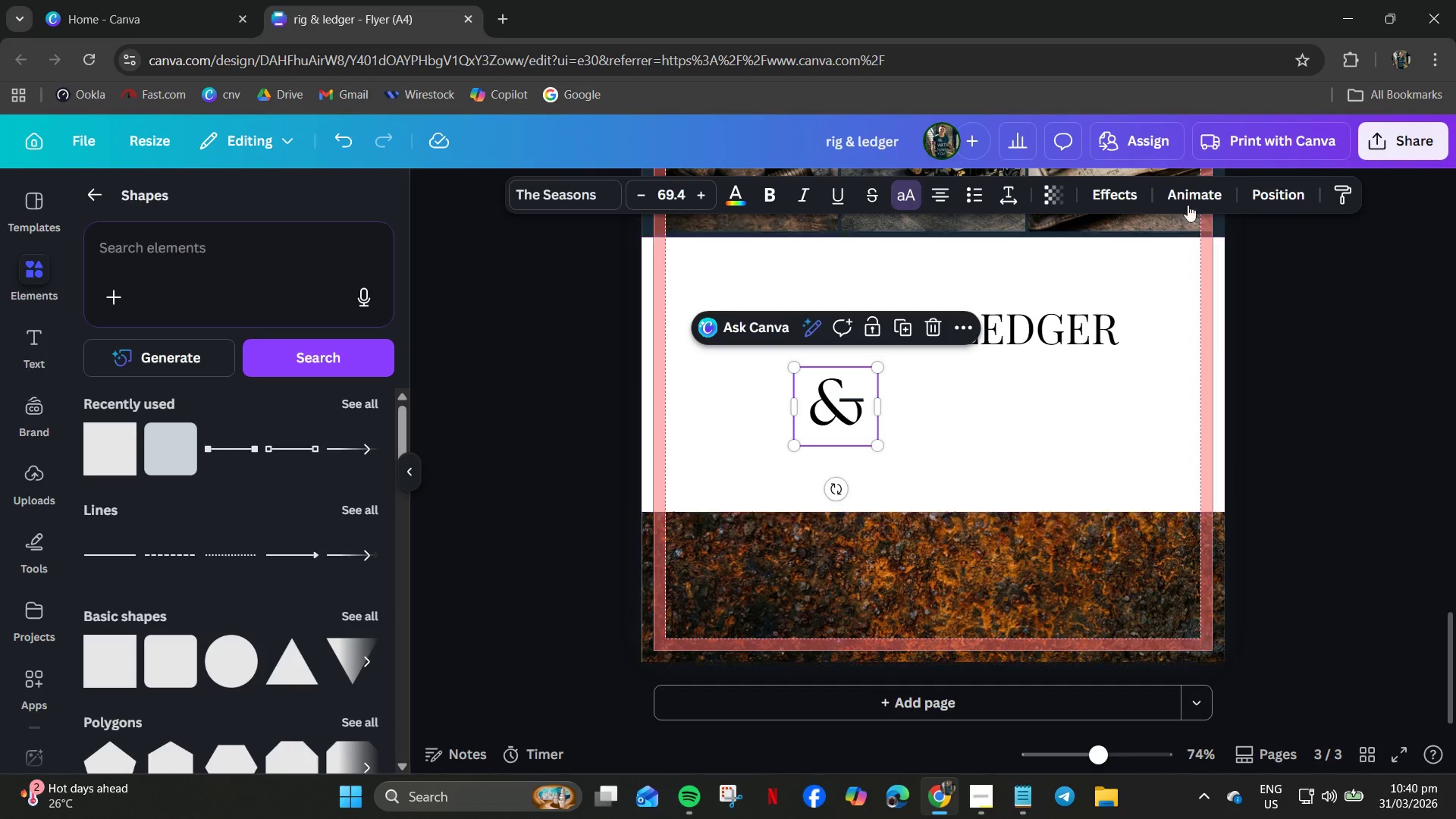 
scroll: coordinate [1235, 442], scroll_direction: up, amount: 6.0
 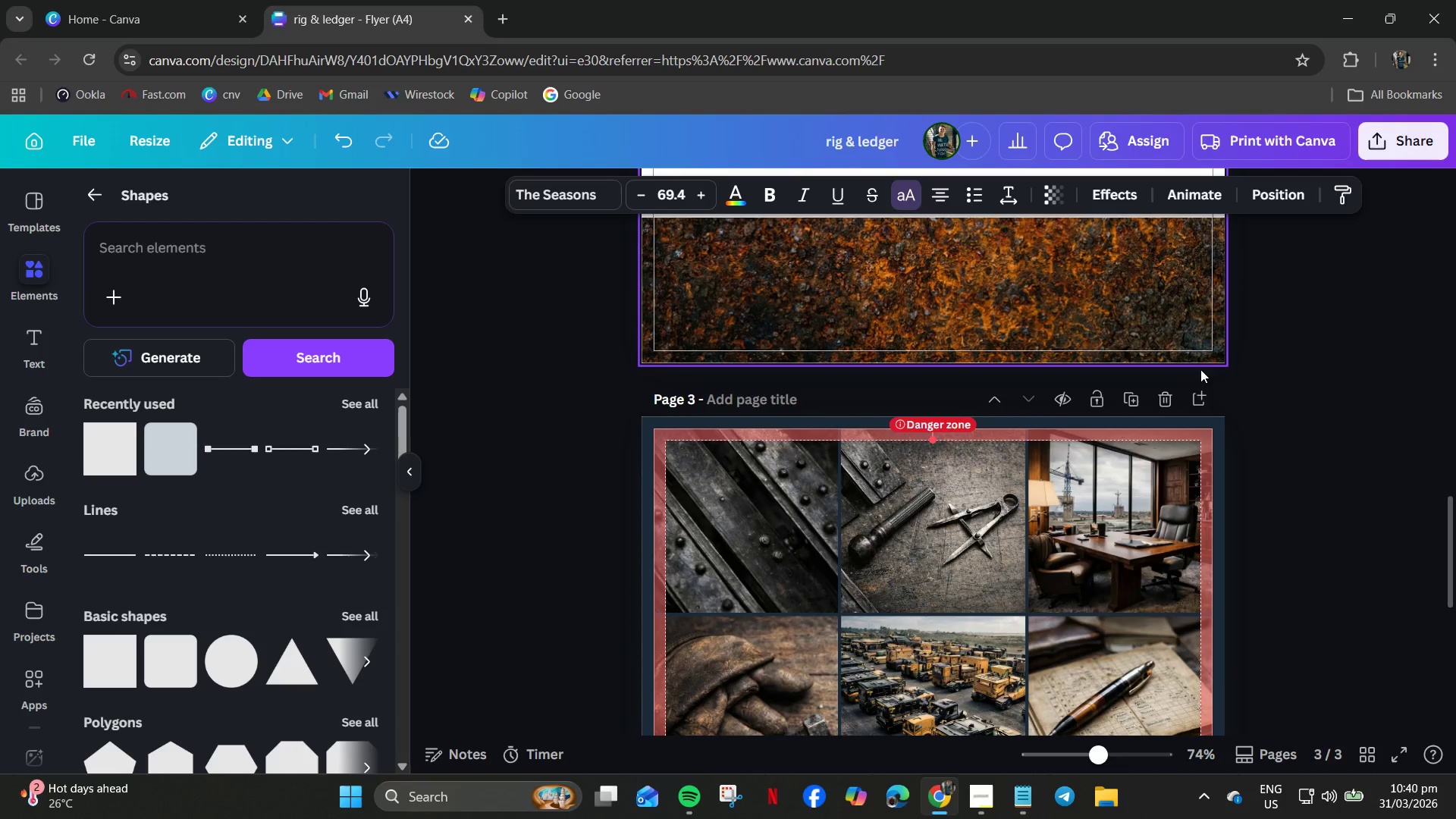 
left_click([1198, 397])
 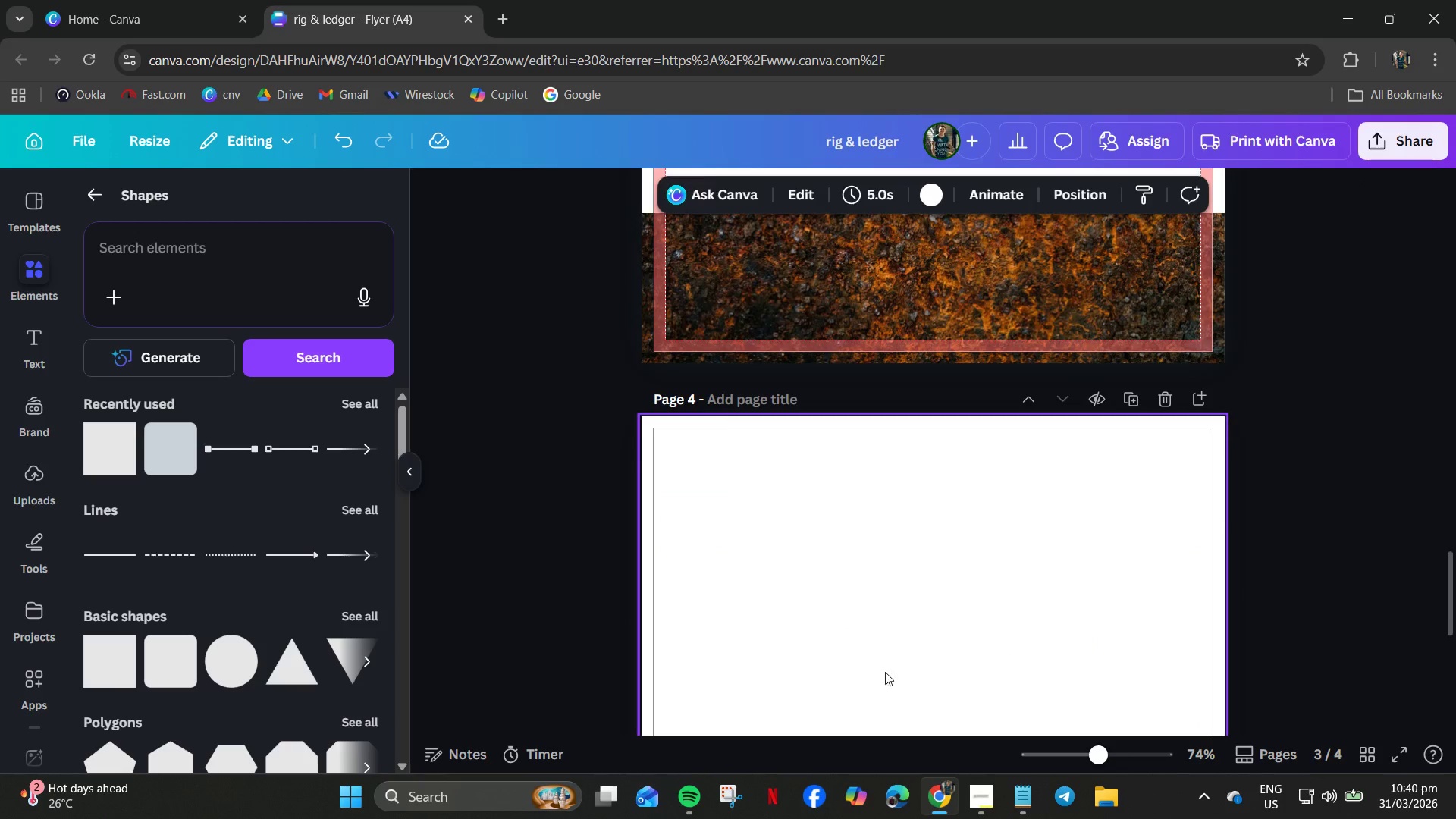 
key(Control+V)
 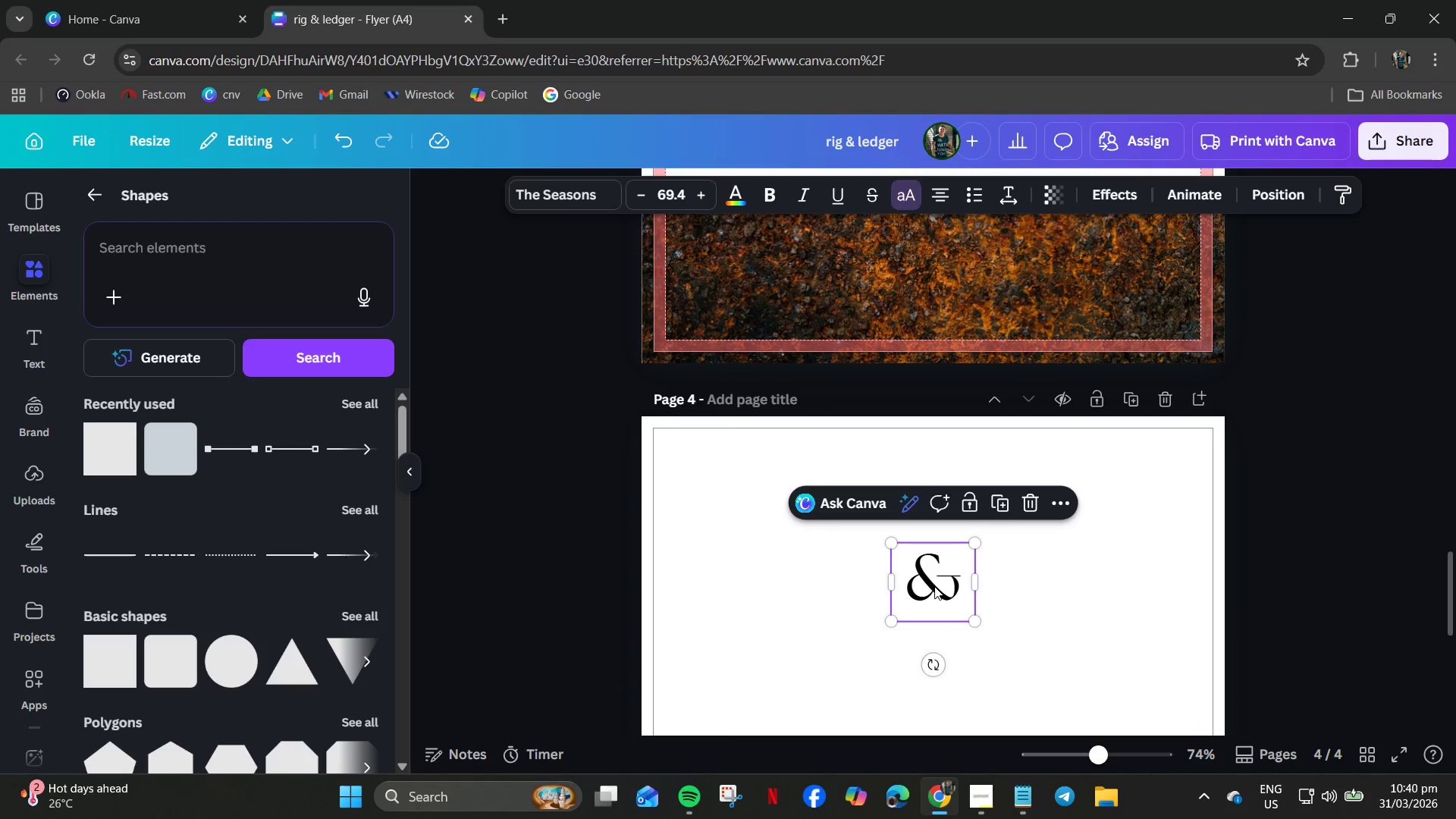 
left_click_drag(start_coordinate=[940, 589], to_coordinate=[726, 528])
 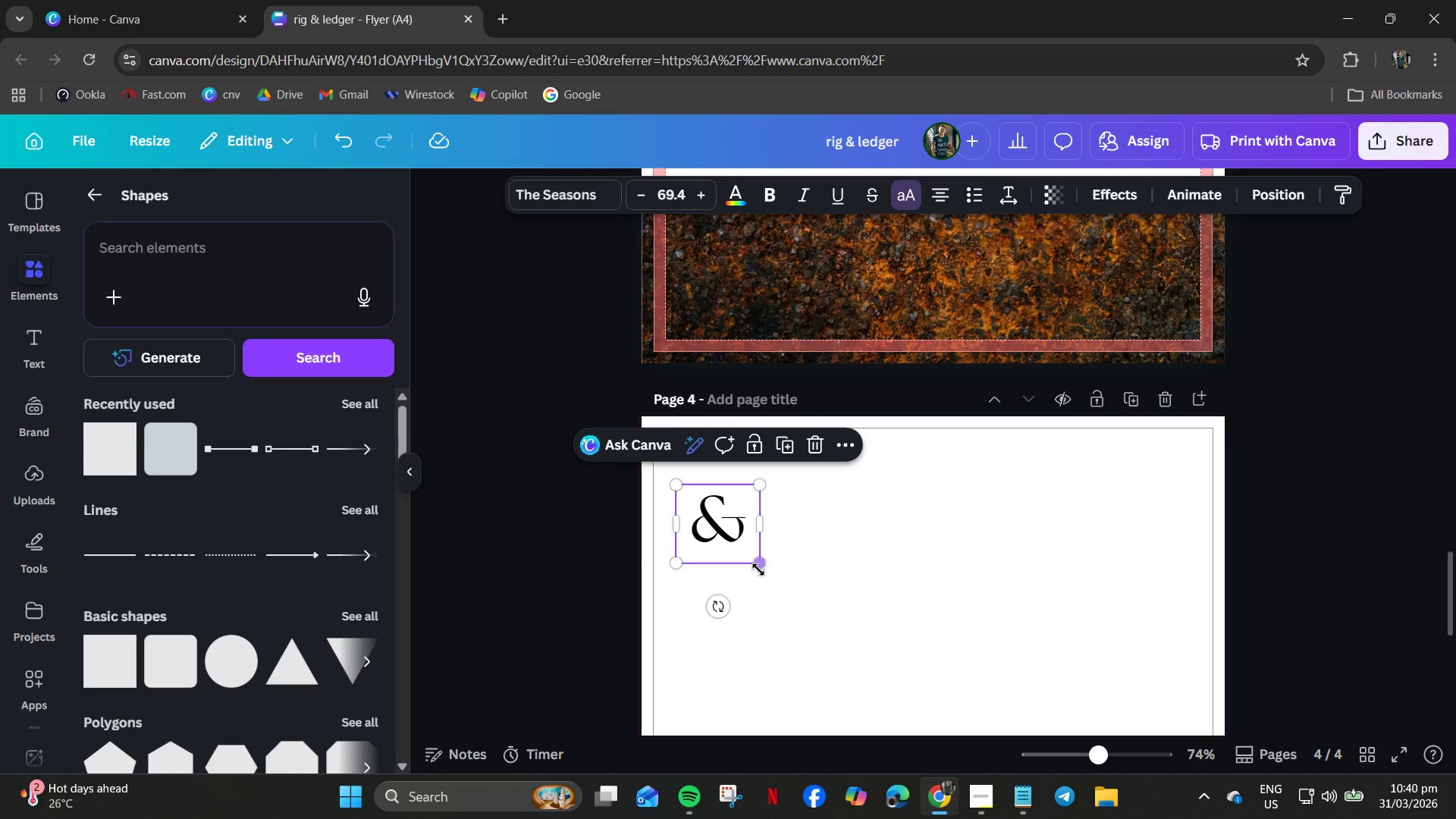 
left_click_drag(start_coordinate=[758, 567], to_coordinate=[1167, 815])
 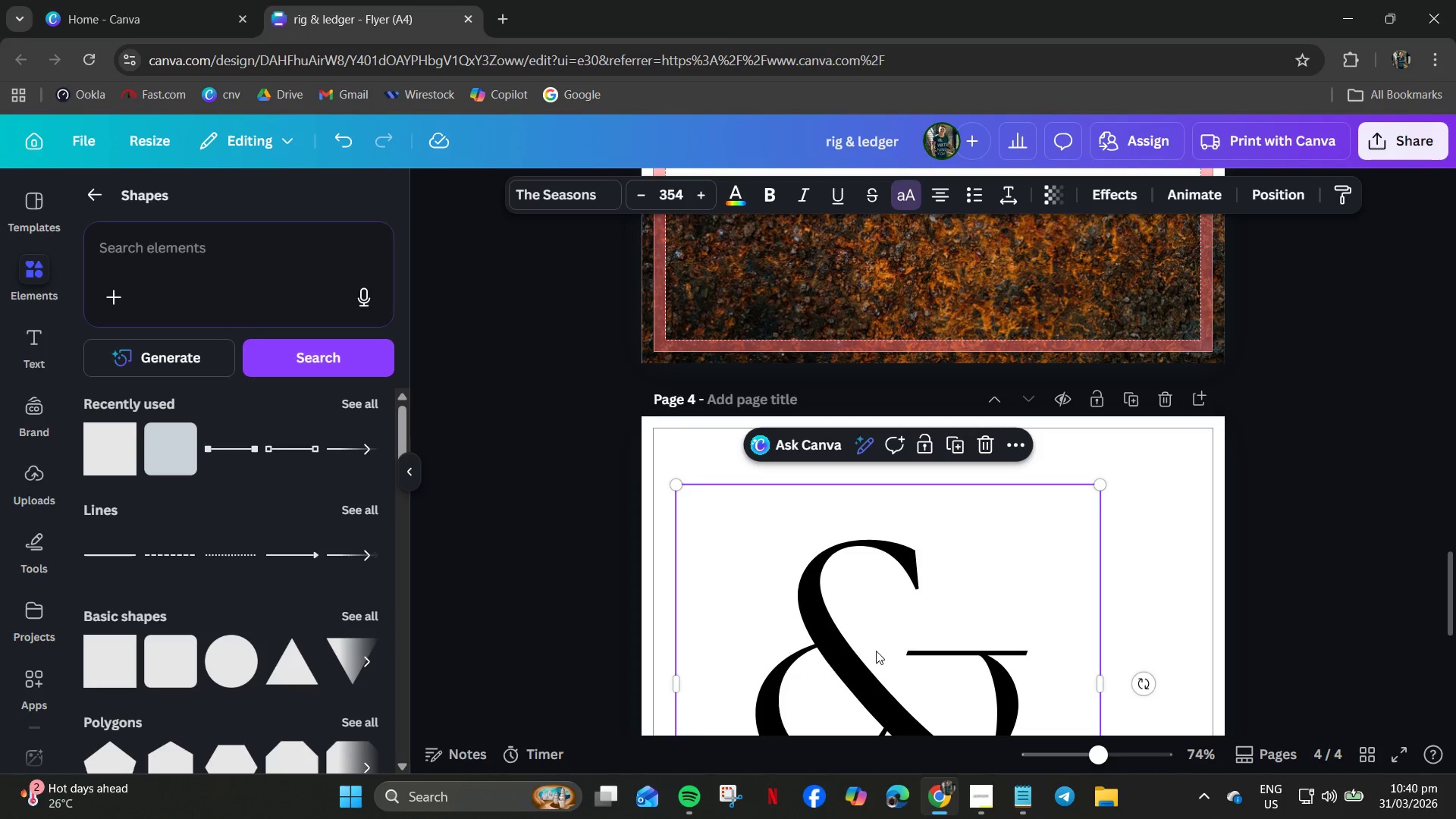 
left_click_drag(start_coordinate=[873, 652], to_coordinate=[908, 621])
 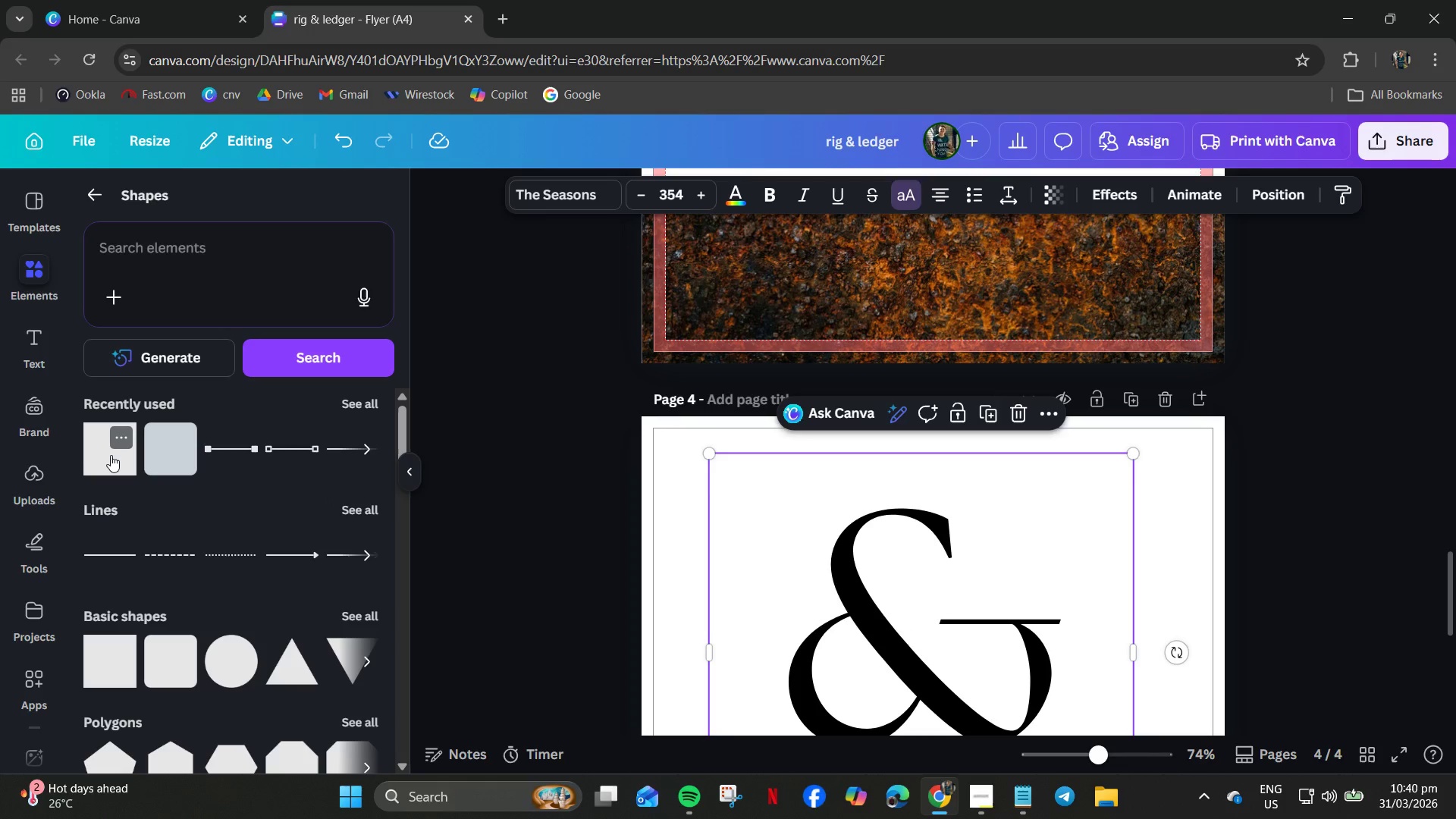 
left_click([111, 453])
 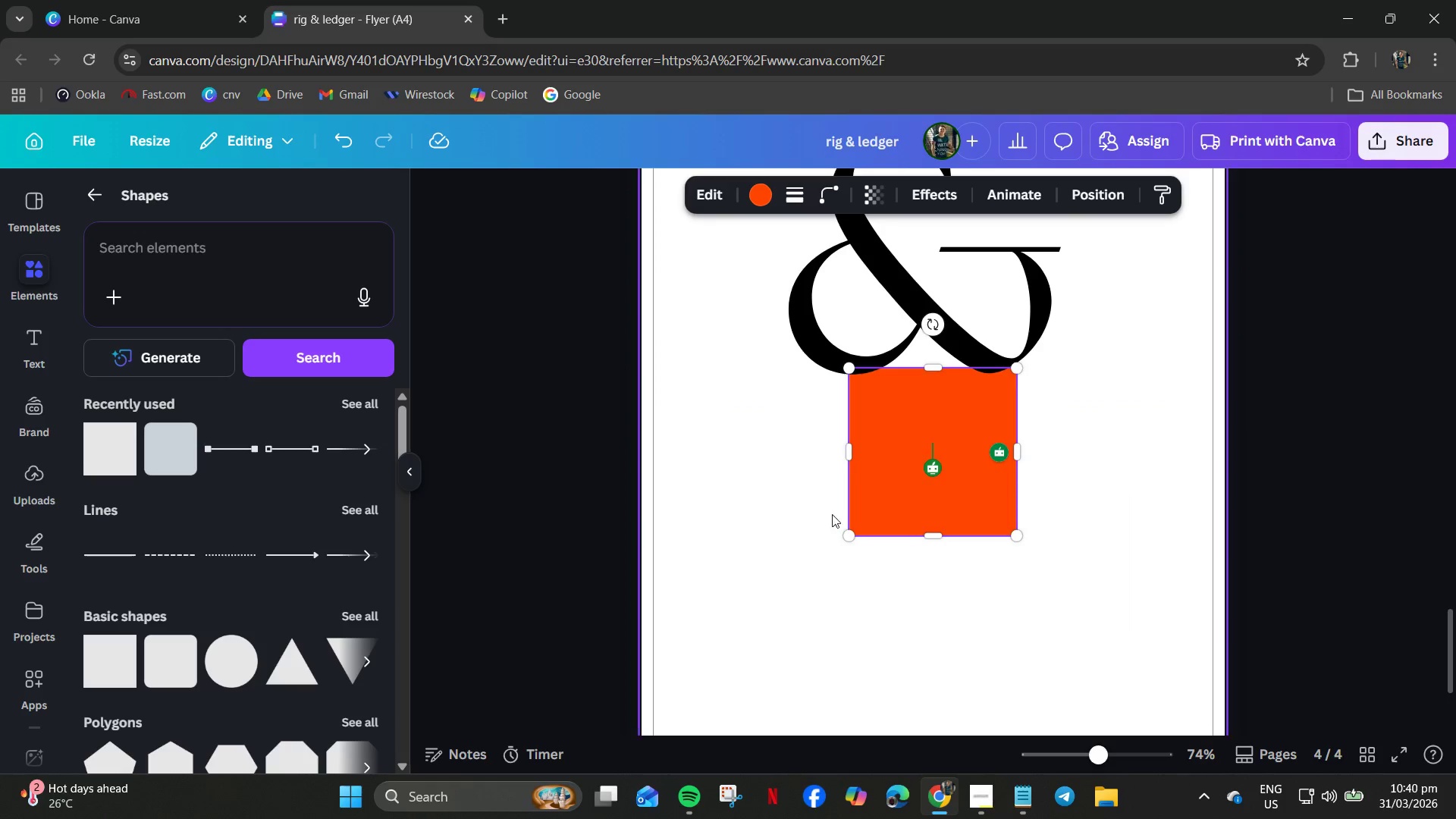 
scroll: coordinate [945, 557], scroll_direction: up, amount: 2.0
 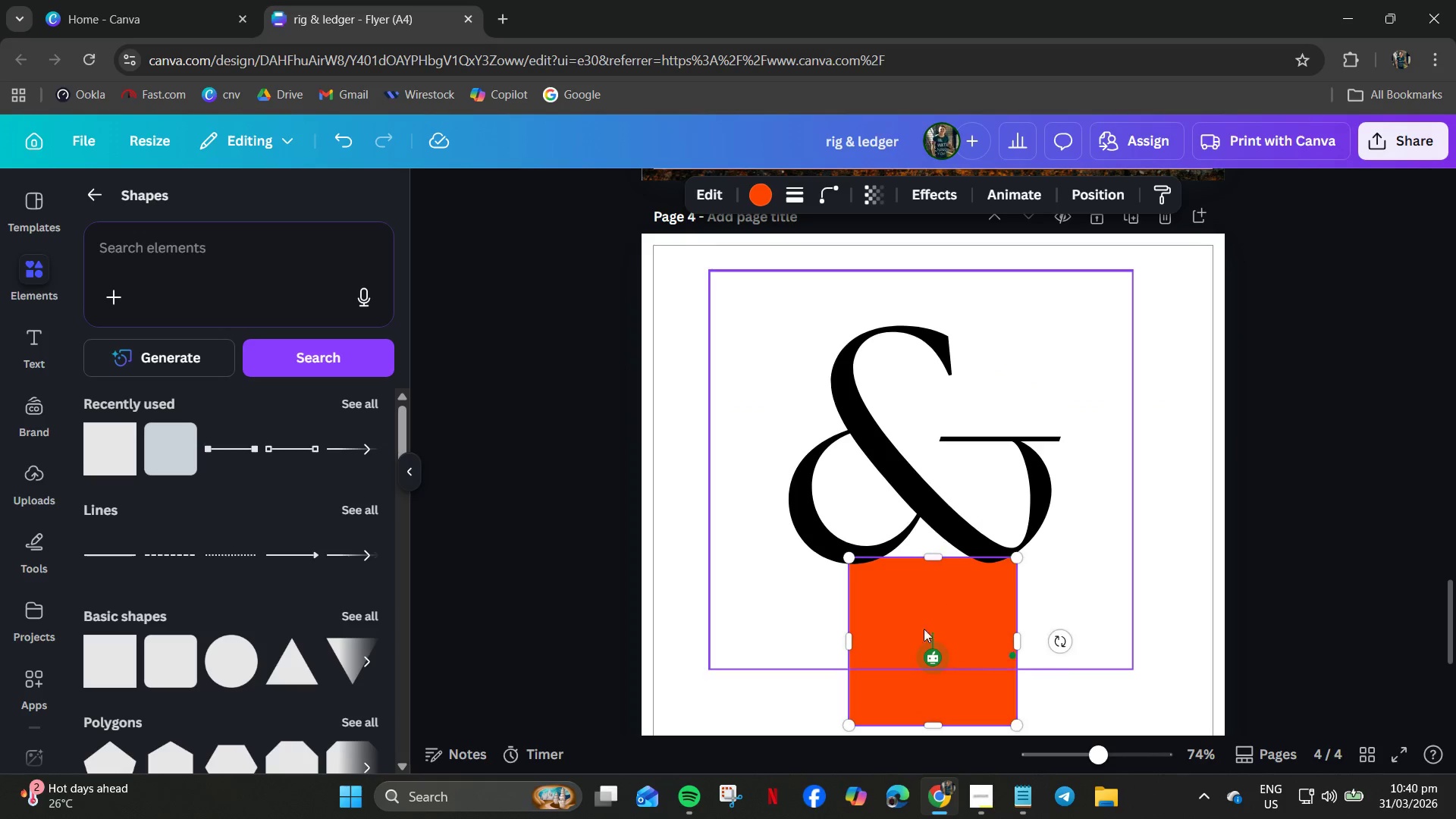 
left_click_drag(start_coordinate=[923, 633], to_coordinate=[1012, 578])
 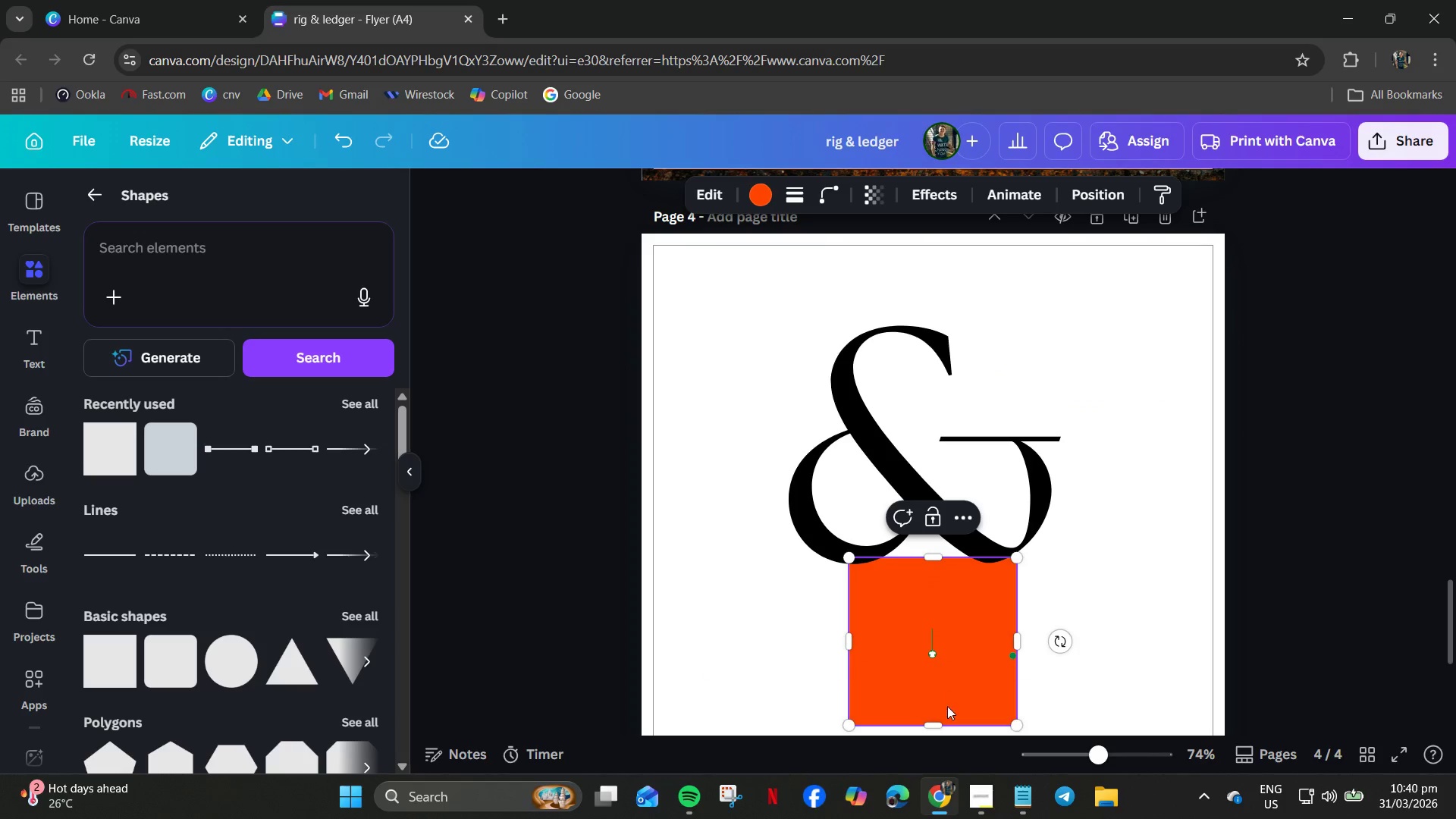 
left_click_drag(start_coordinate=[945, 706], to_coordinate=[1034, 427])
 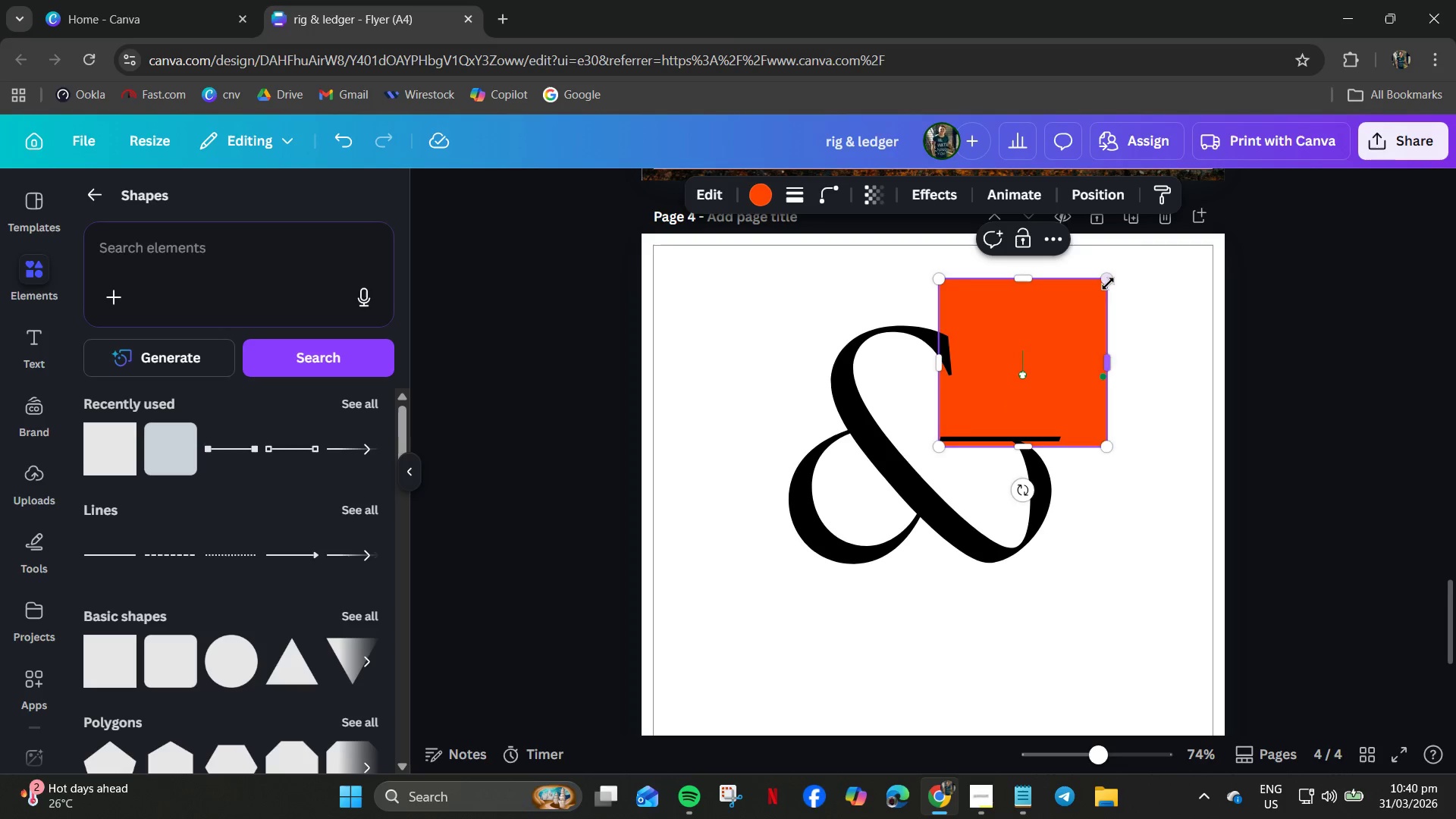 
left_click_drag(start_coordinate=[1108, 281], to_coordinate=[1061, 435])
 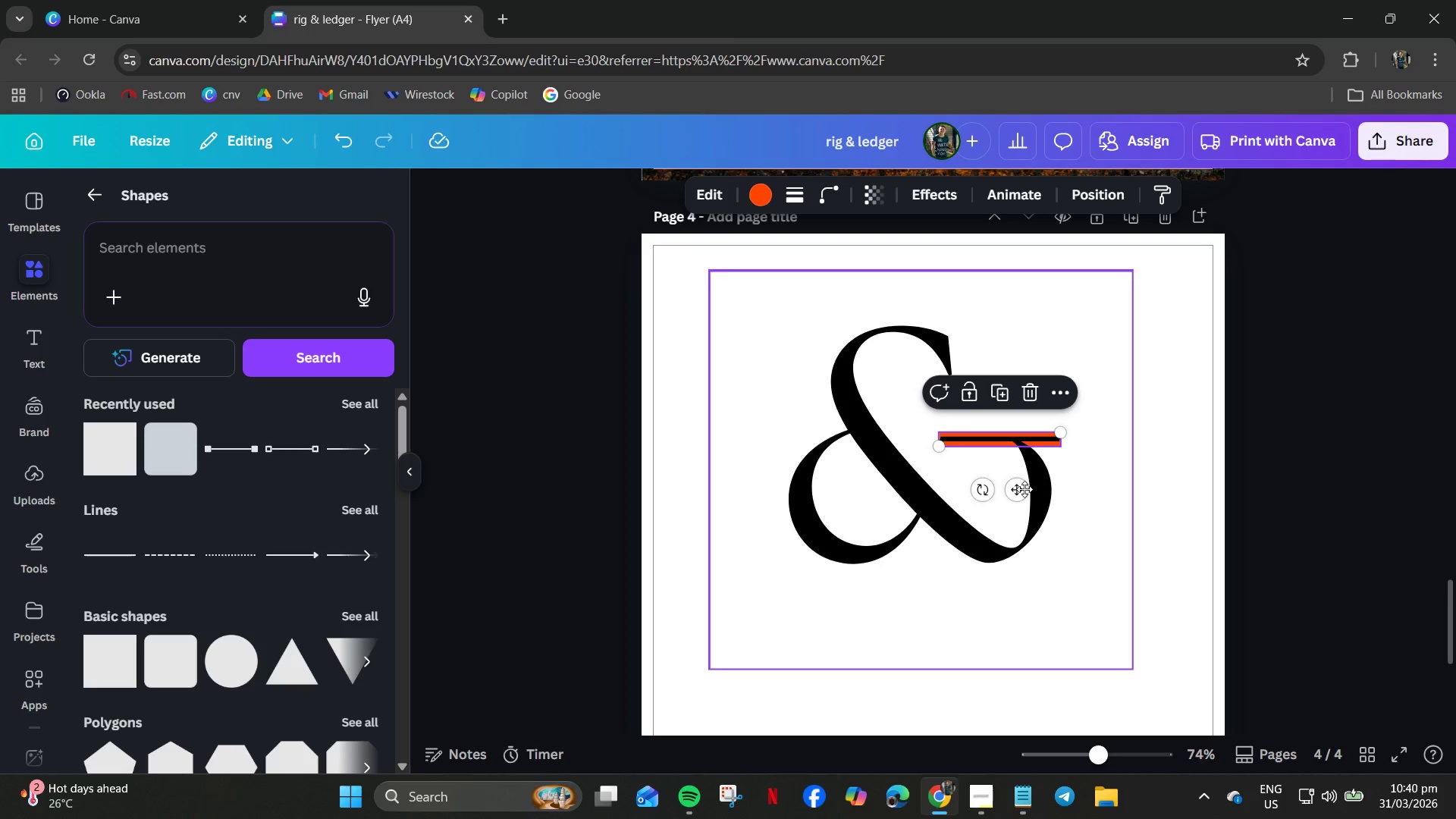 
hold_key(key=ControlLeft, duration=0.95)
scroll: coordinate [1071, 504], scroll_direction: up, amount: 7.0
 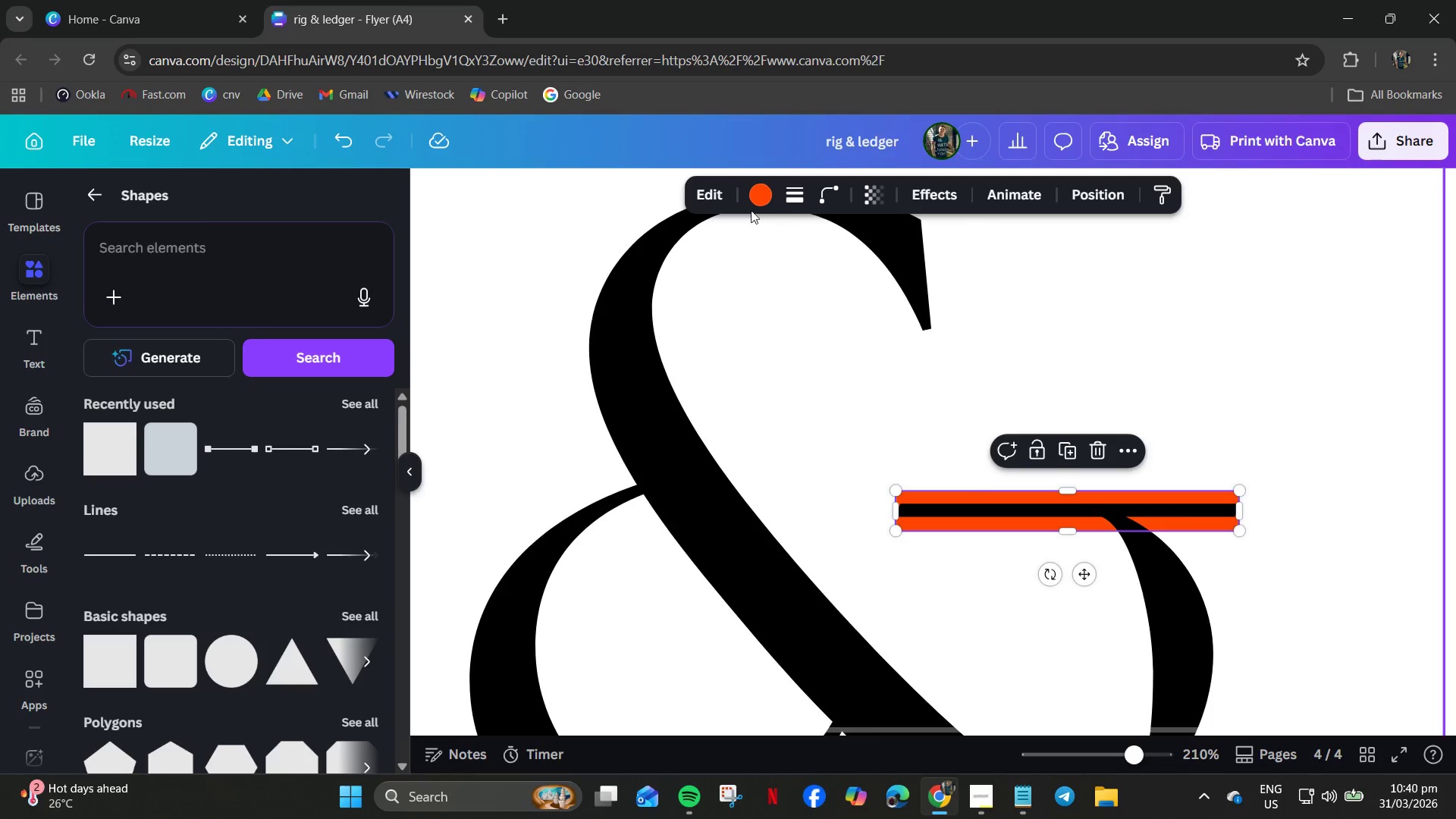 
left_click([759, 195])
 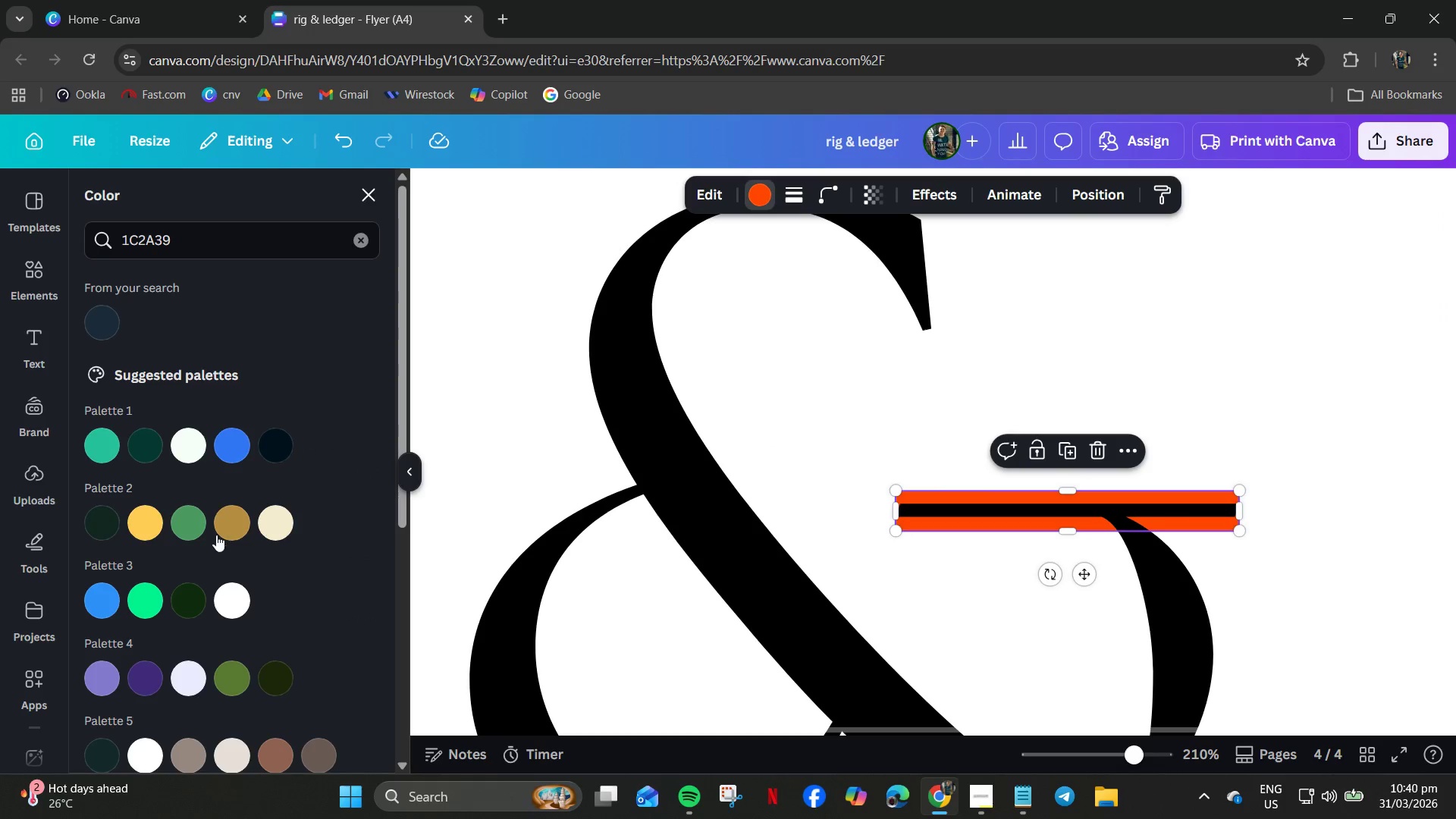 
left_click([228, 524])
 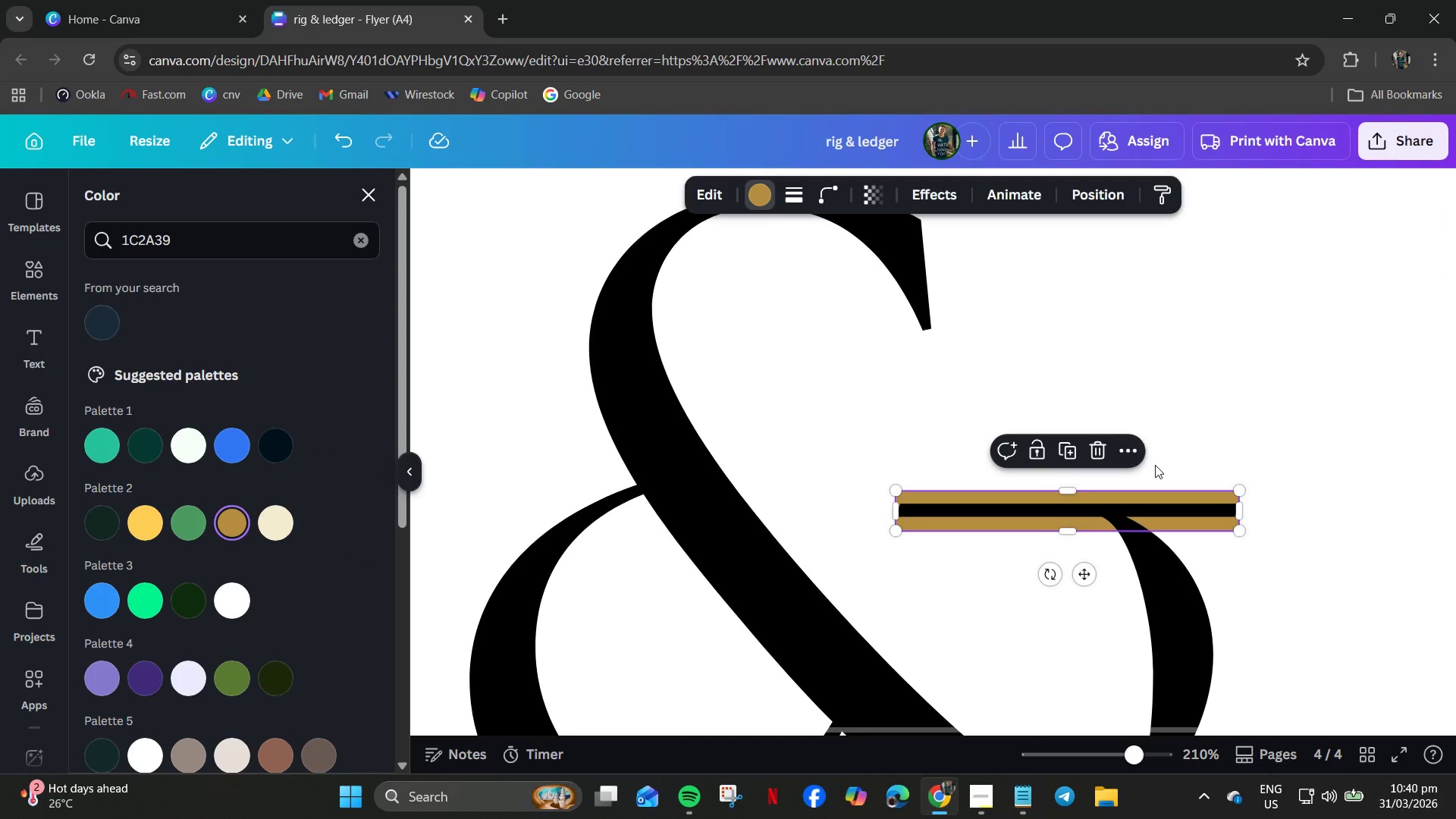 
right_click([1198, 498])
 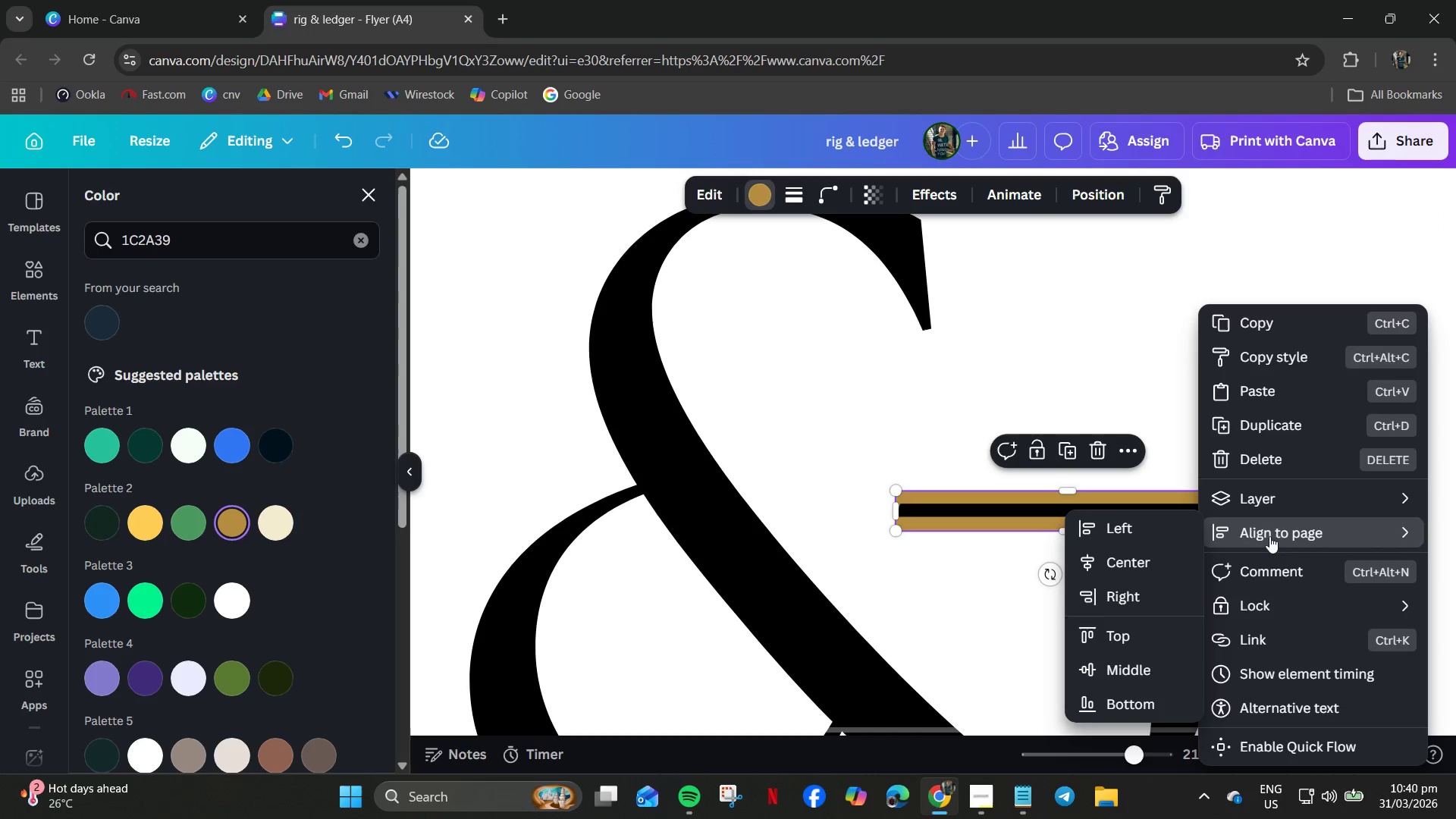 
left_click([1259, 500])
 